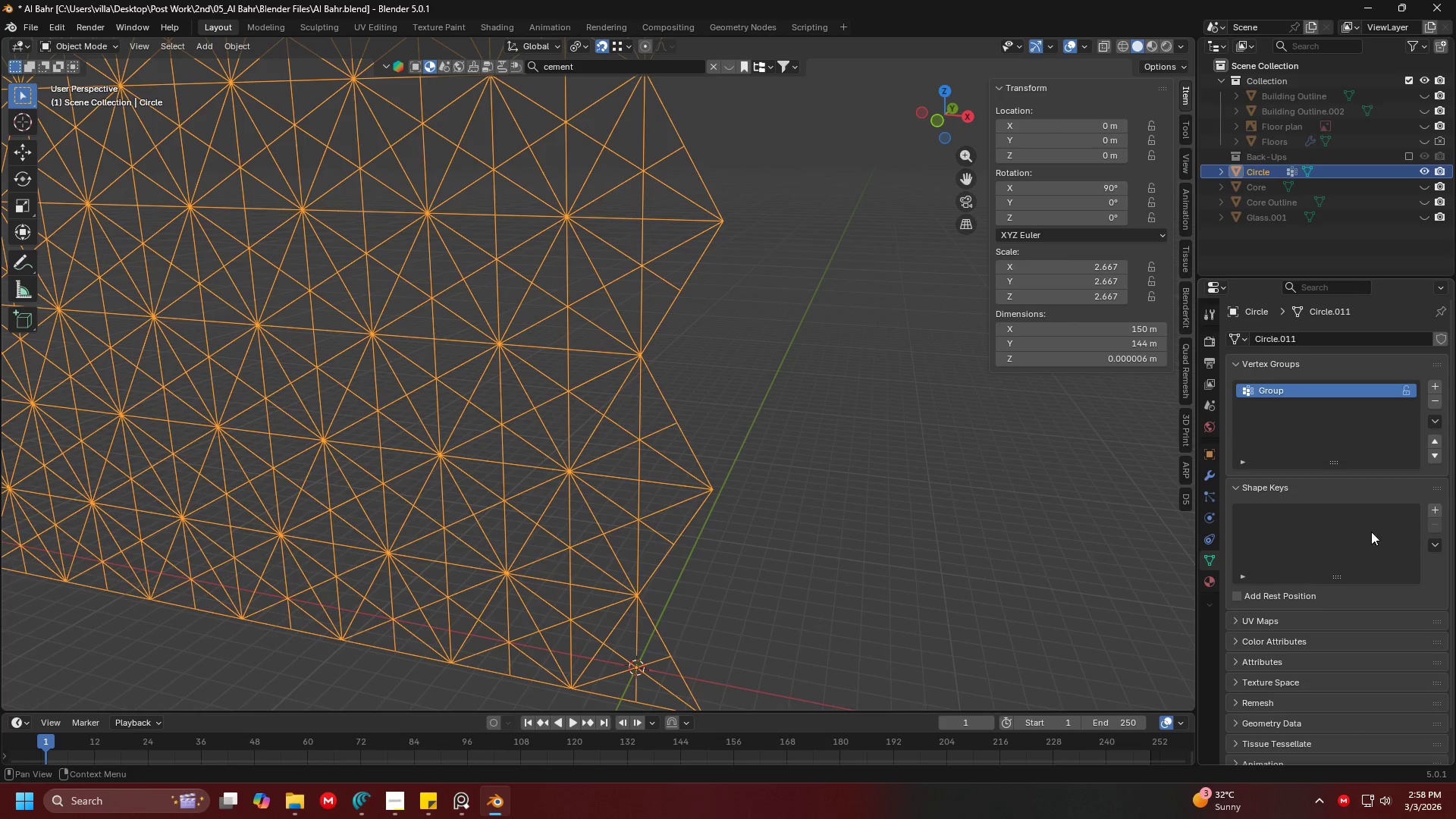 
left_click([1434, 508])
 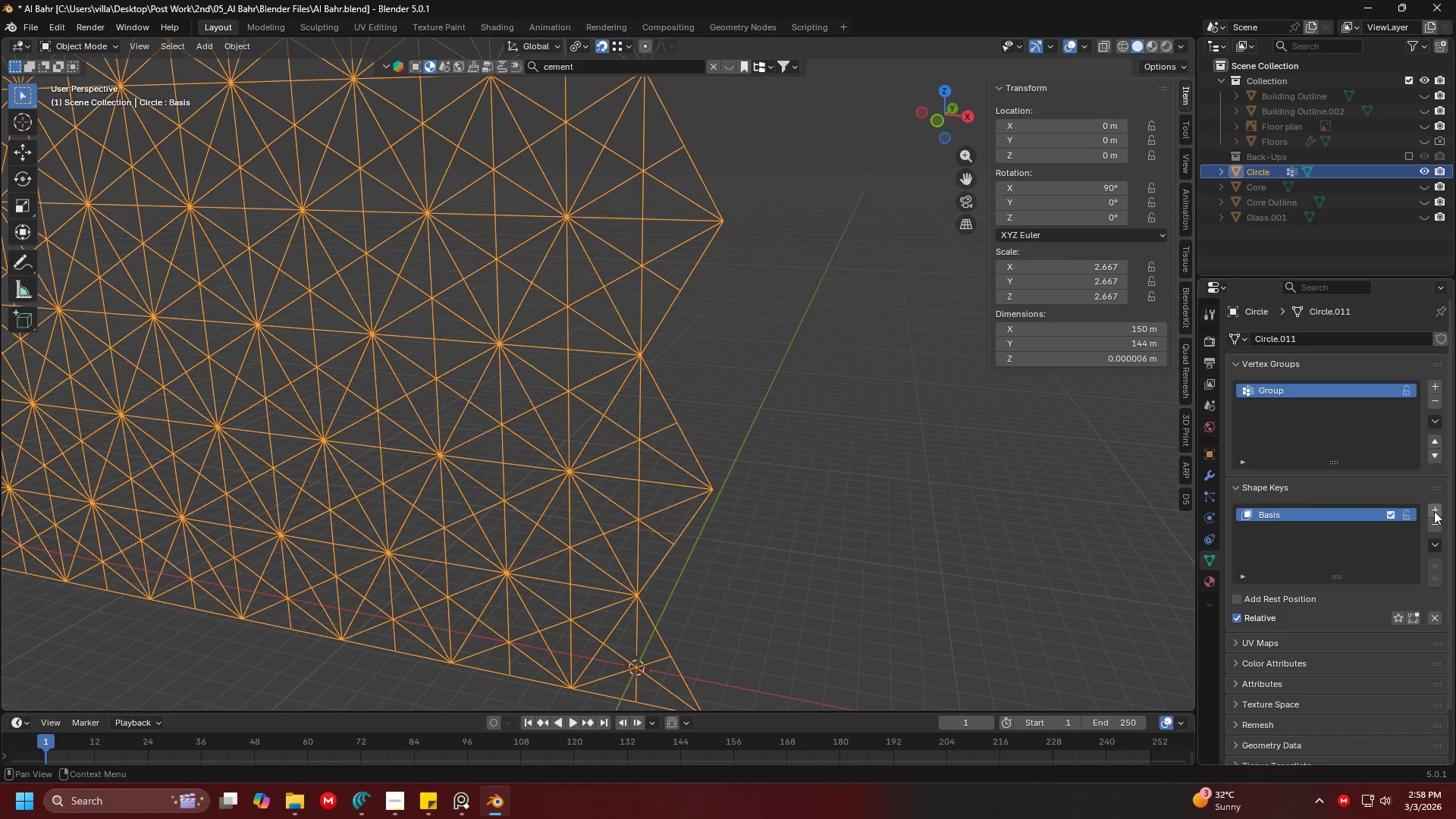 
left_click([1434, 511])
 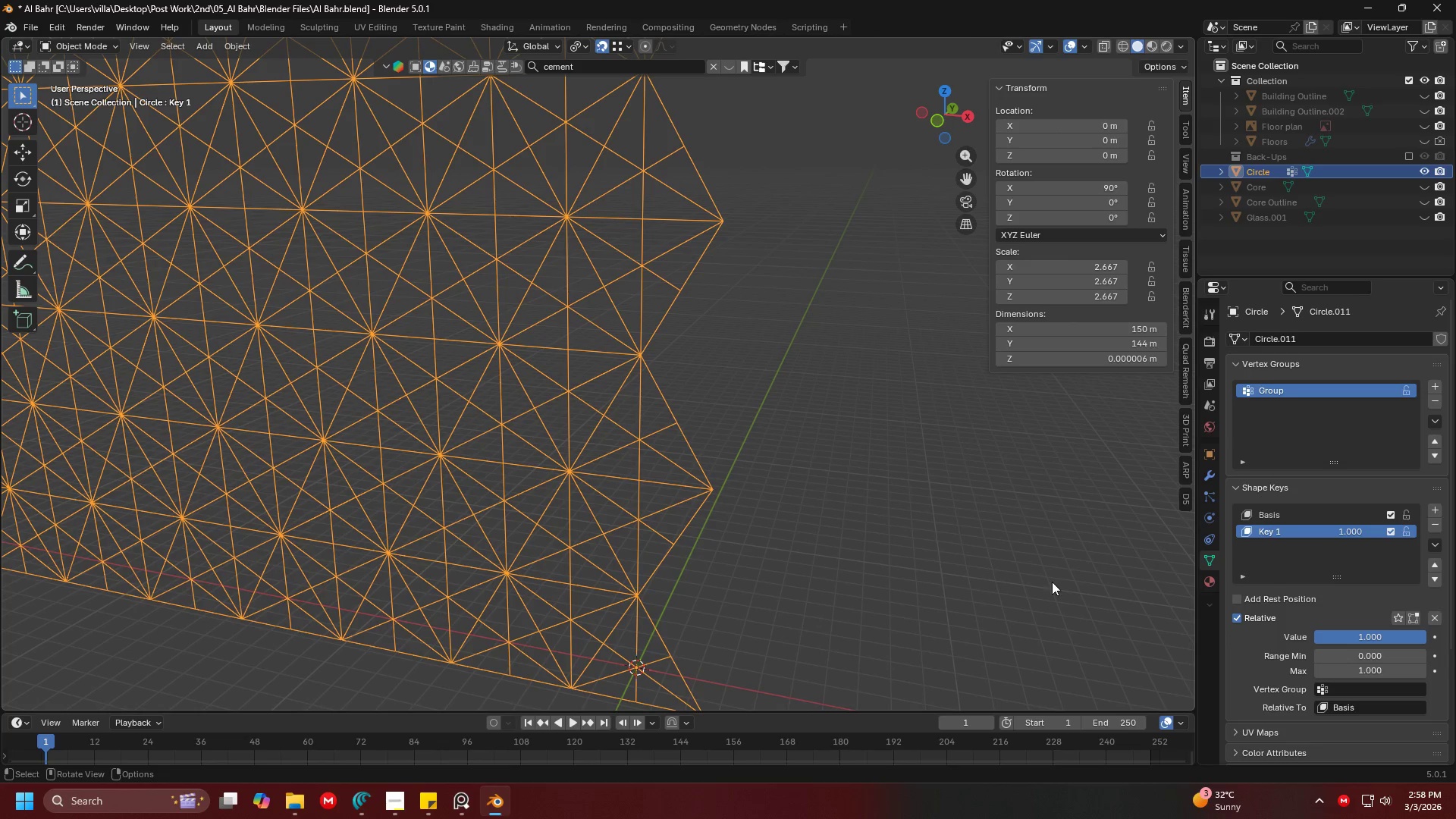 
left_click([1285, 534])
 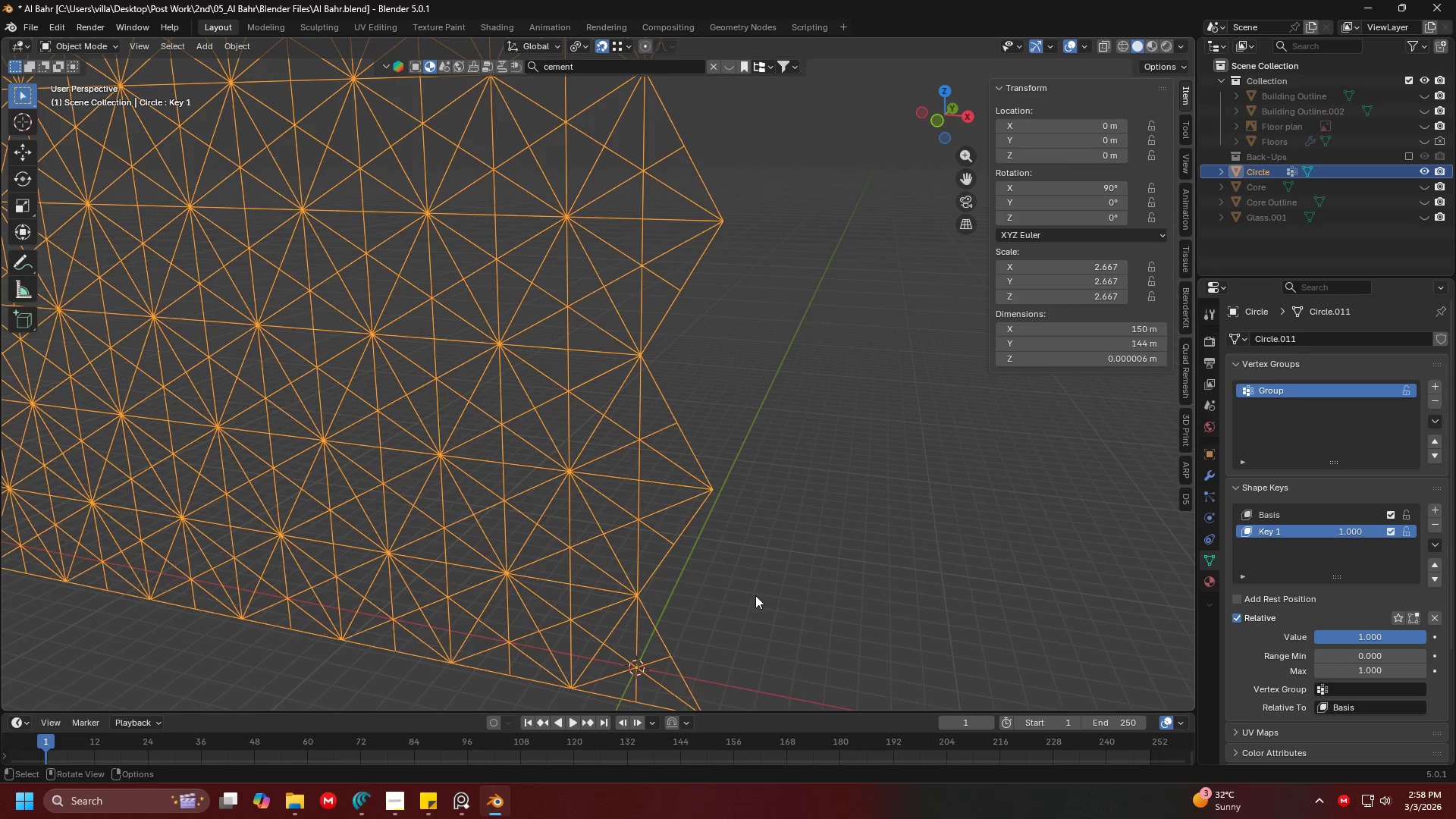 
key(Tab)
 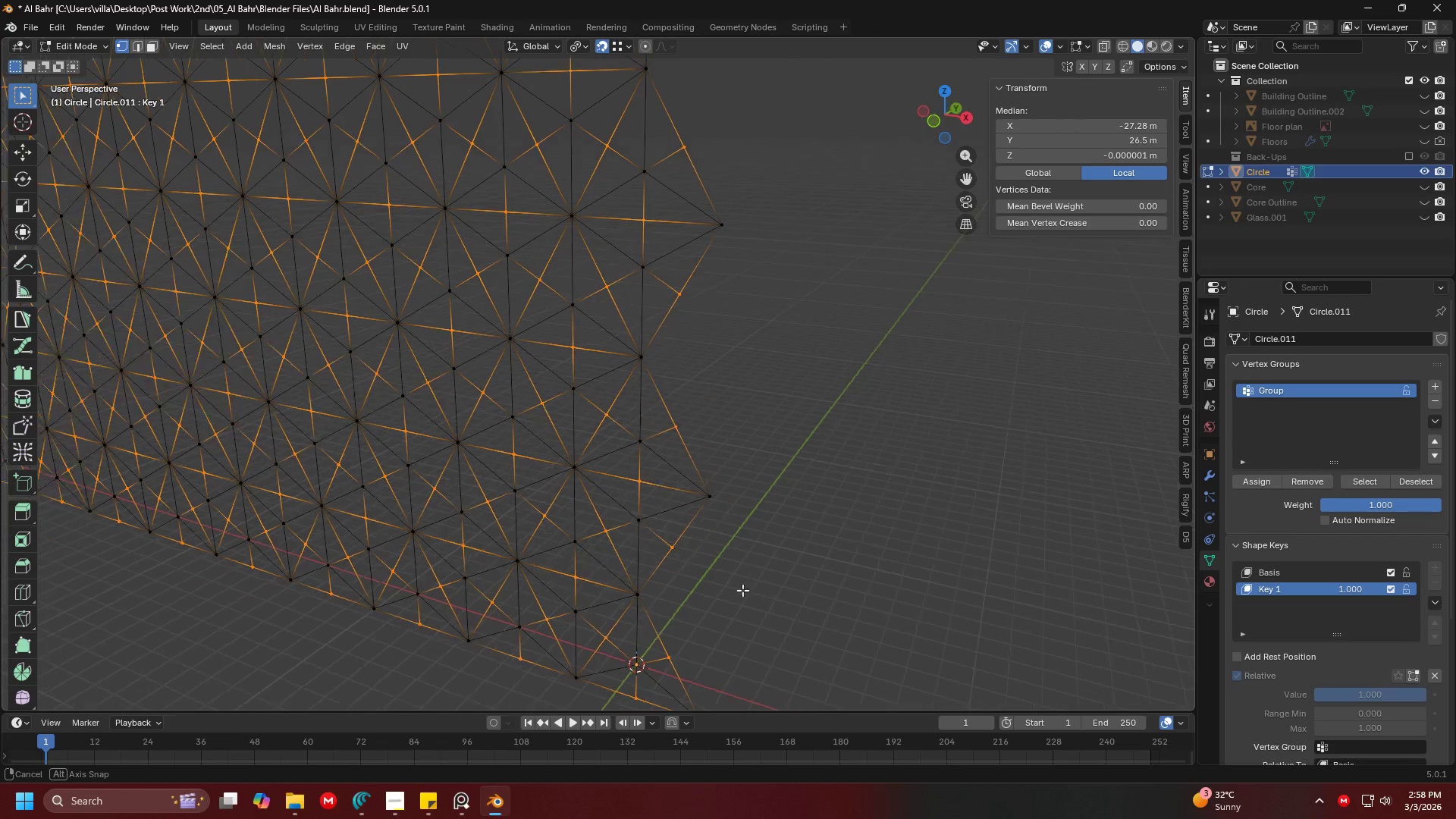 
key(Shift+ShiftLeft)
 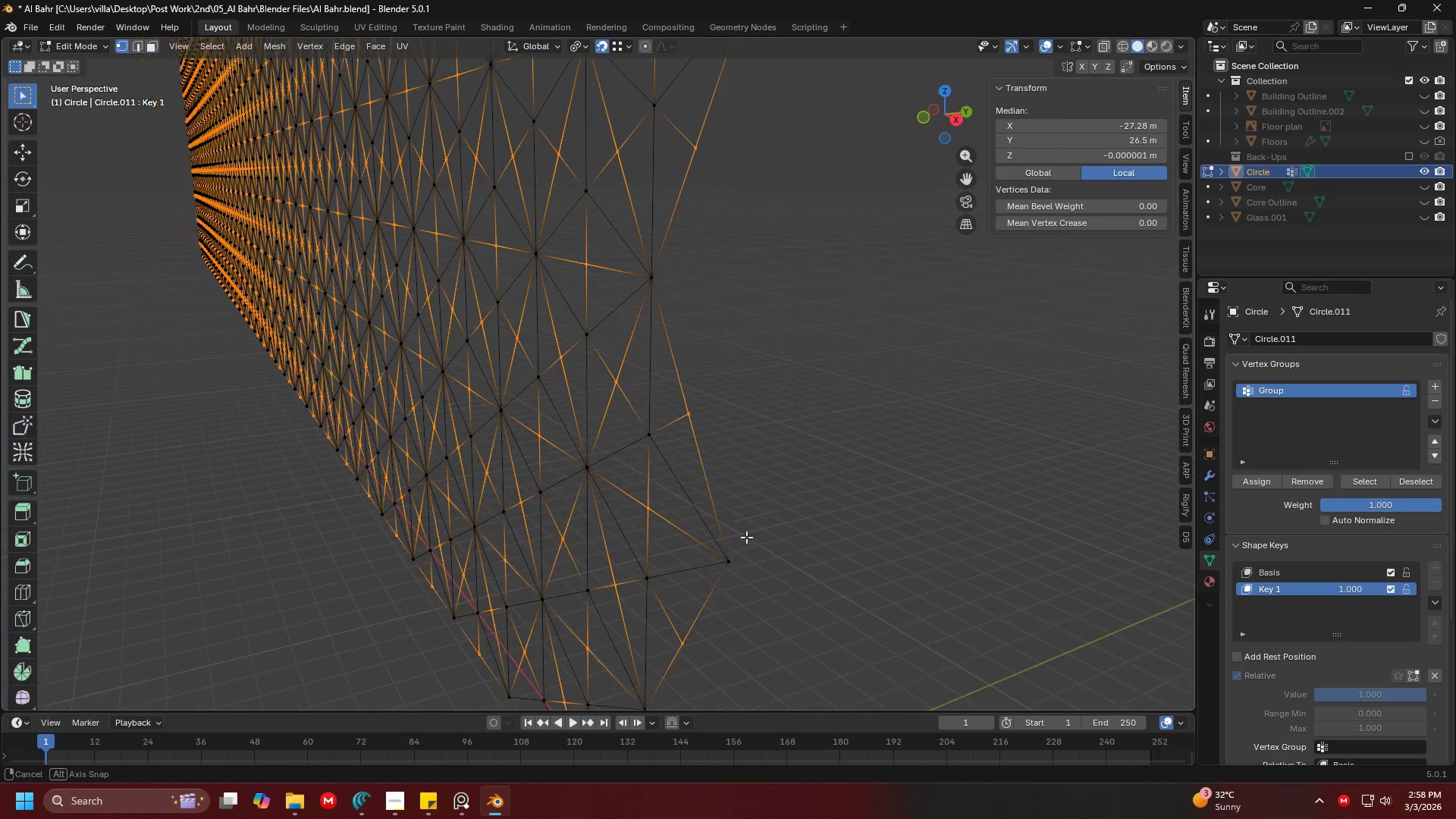 
scroll: coordinate [679, 583], scroll_direction: up, amount: 4.0
 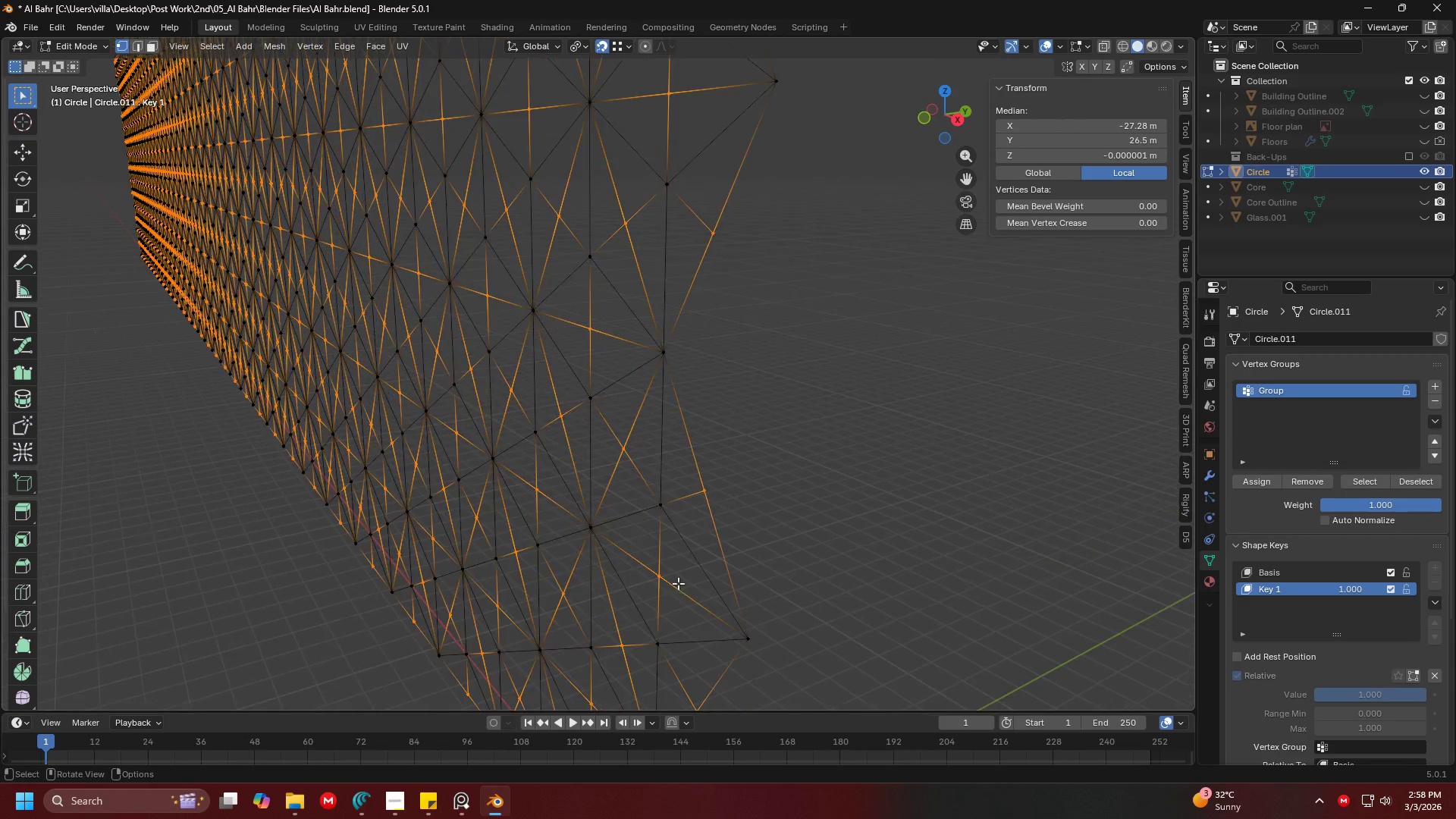 
key(G)
 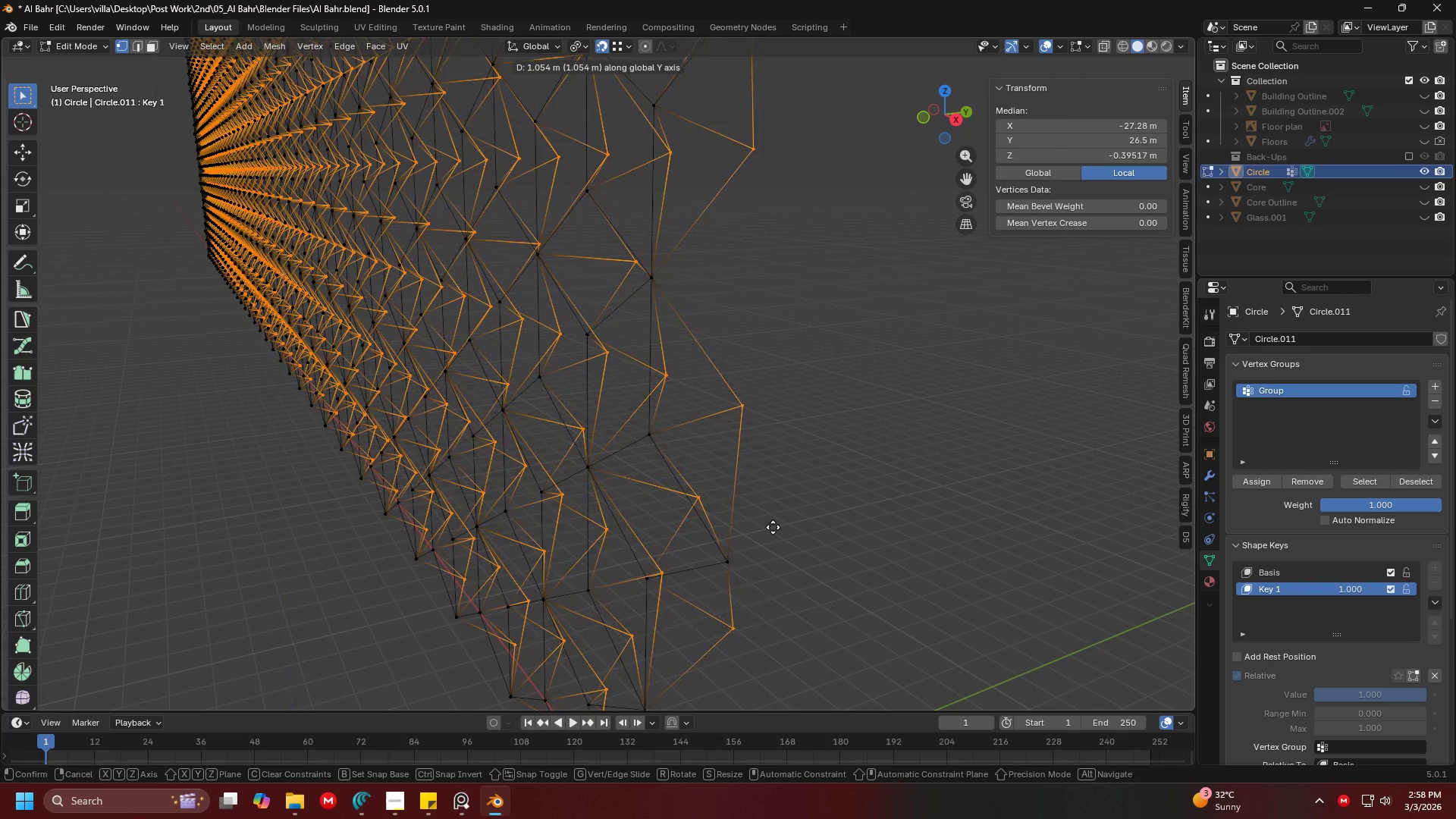 
left_click([772, 527])
 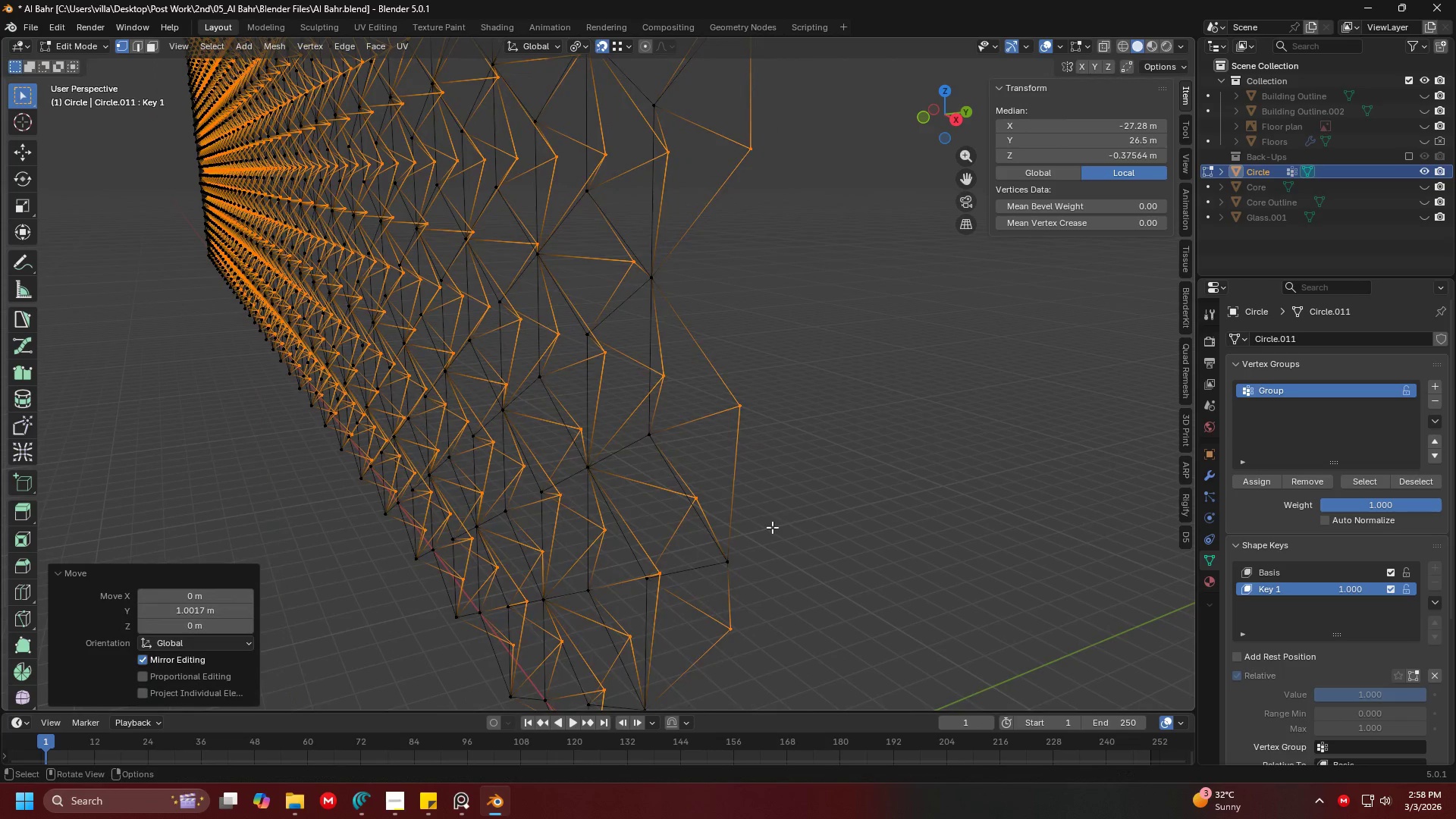 
scroll: coordinate [772, 527], scroll_direction: down, amount: 2.0
 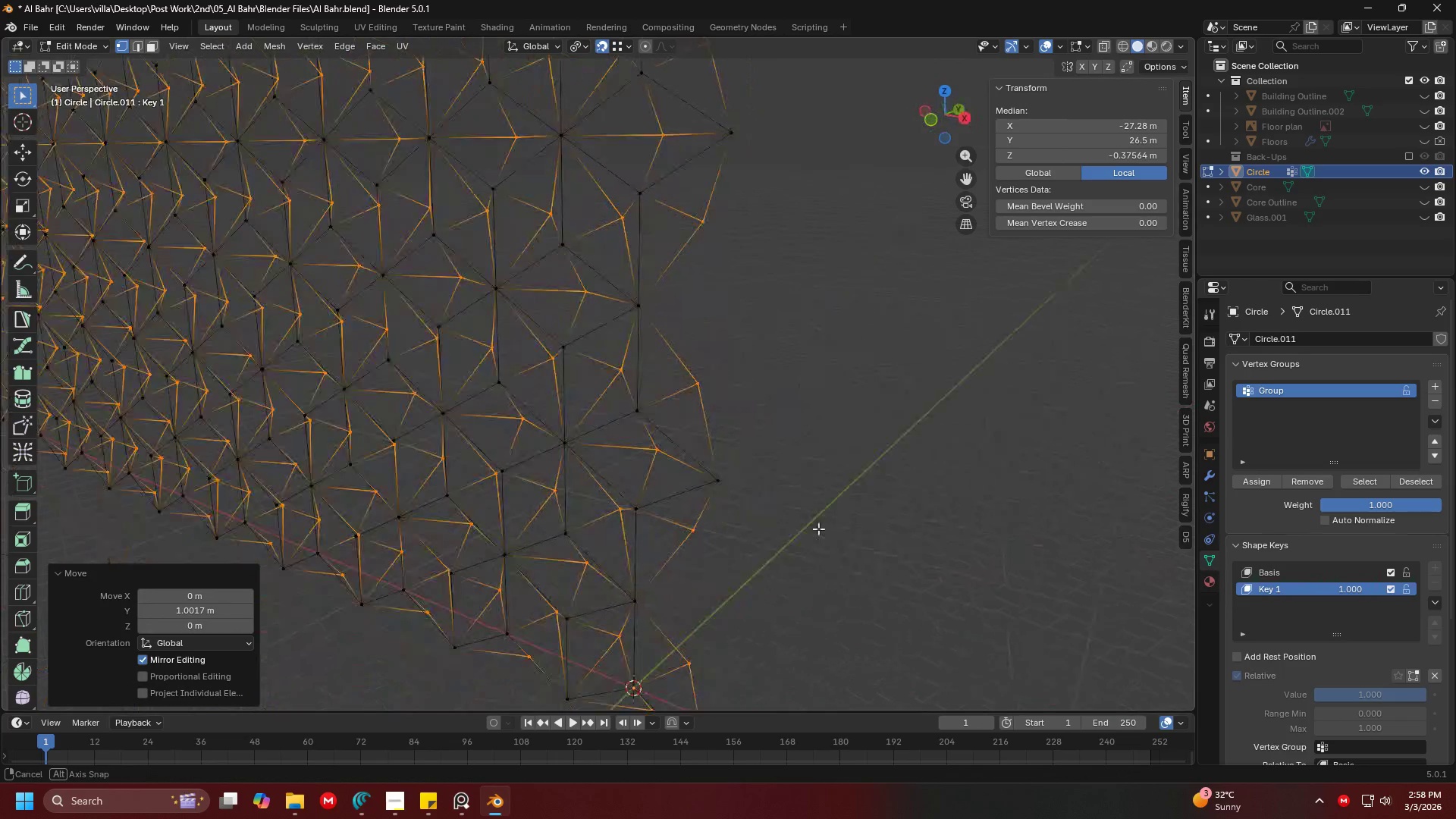 
key(Tab)
 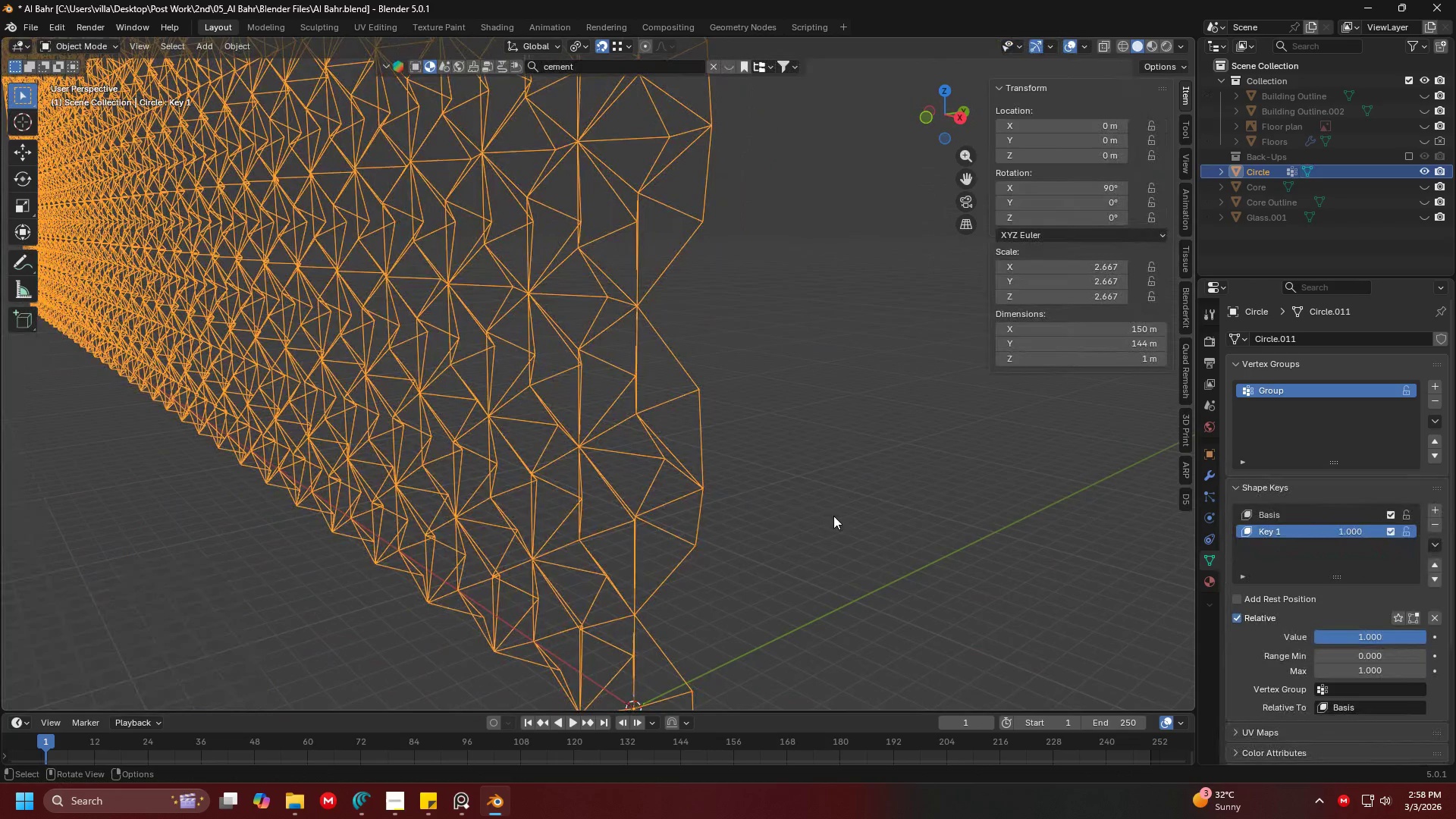 
left_click([893, 513])
 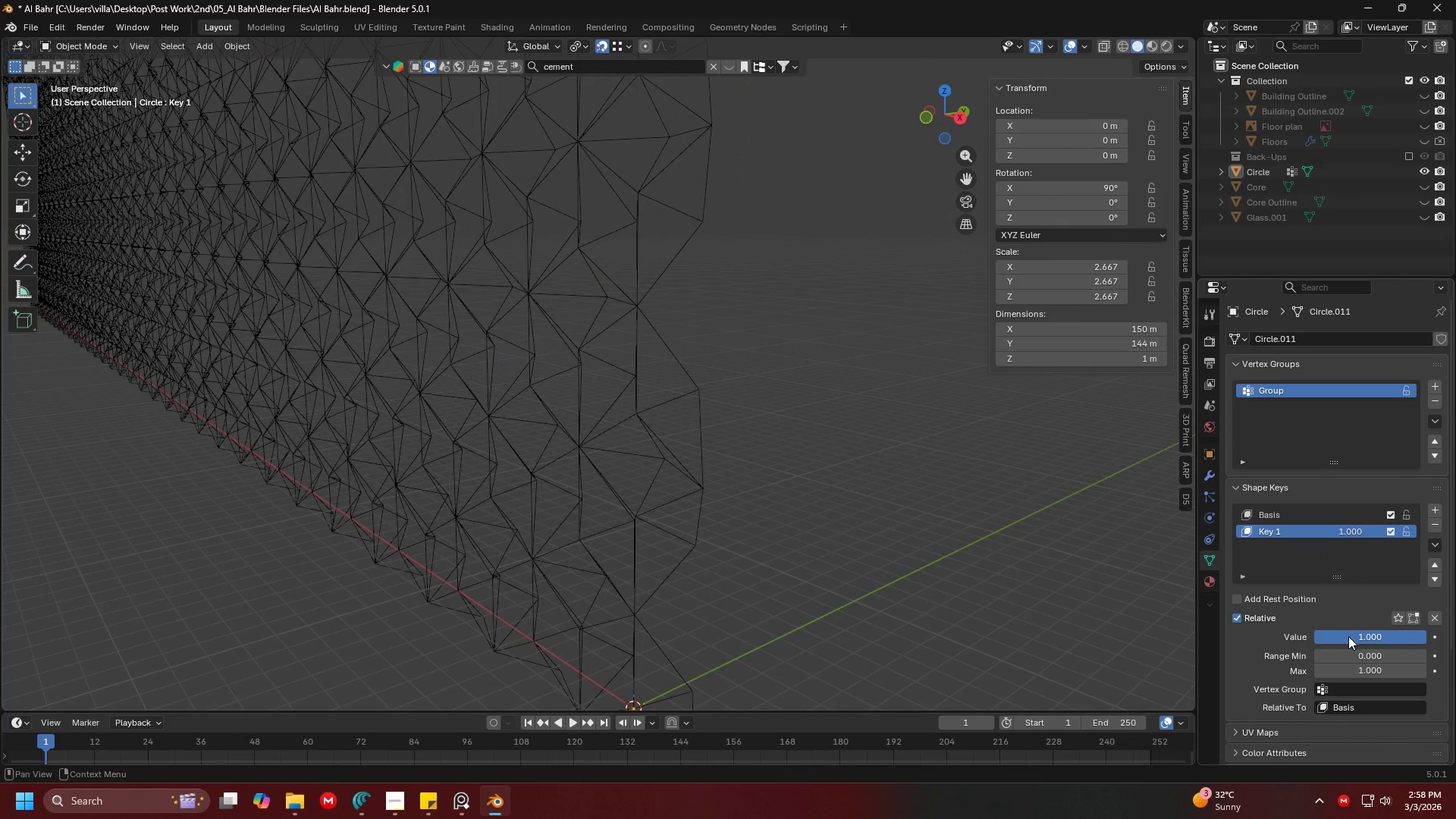 
left_click_drag(start_coordinate=[1352, 638], to_coordinate=[330, 184])
 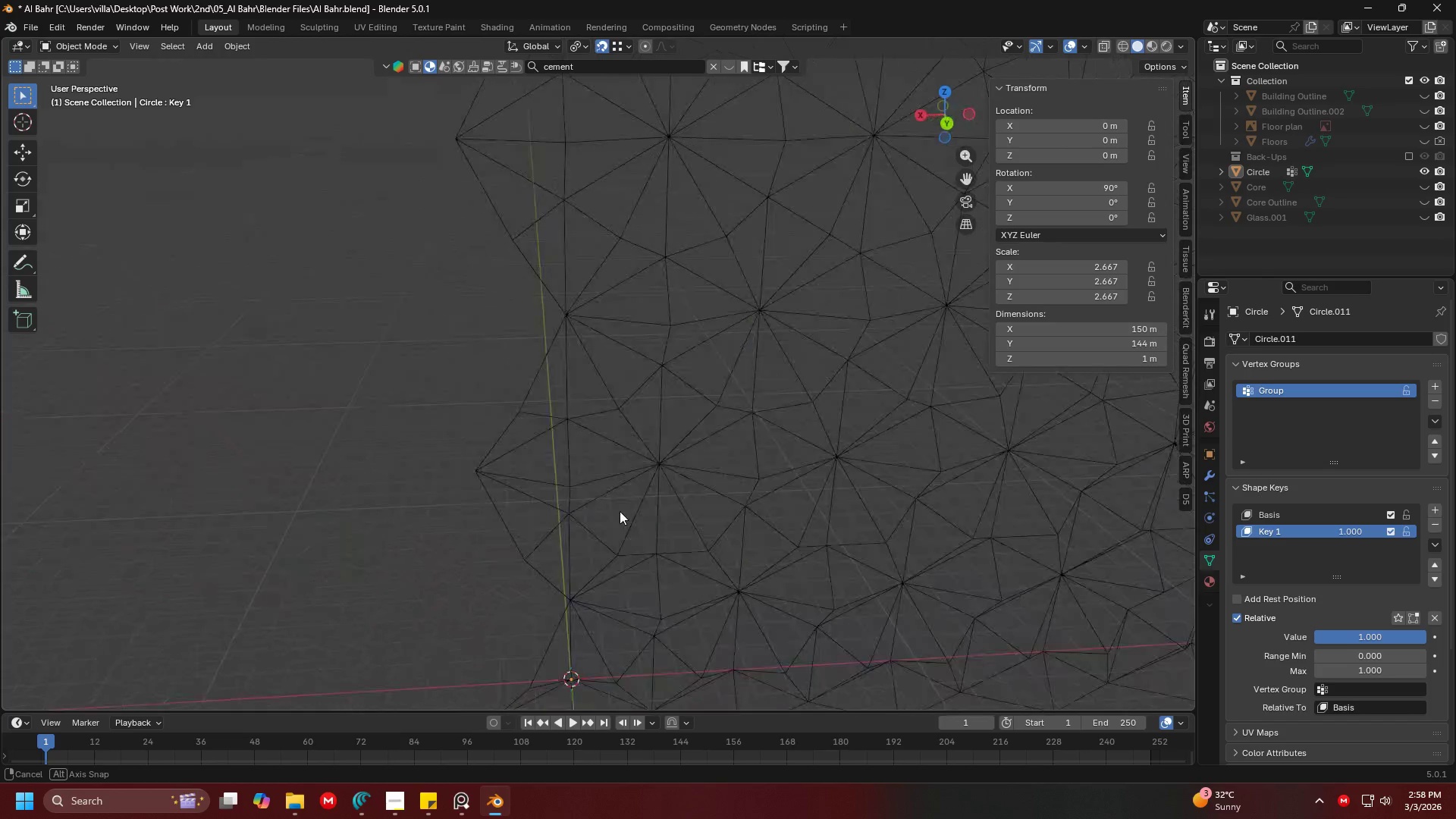 
scroll: coordinate [742, 451], scroll_direction: down, amount: 4.0
 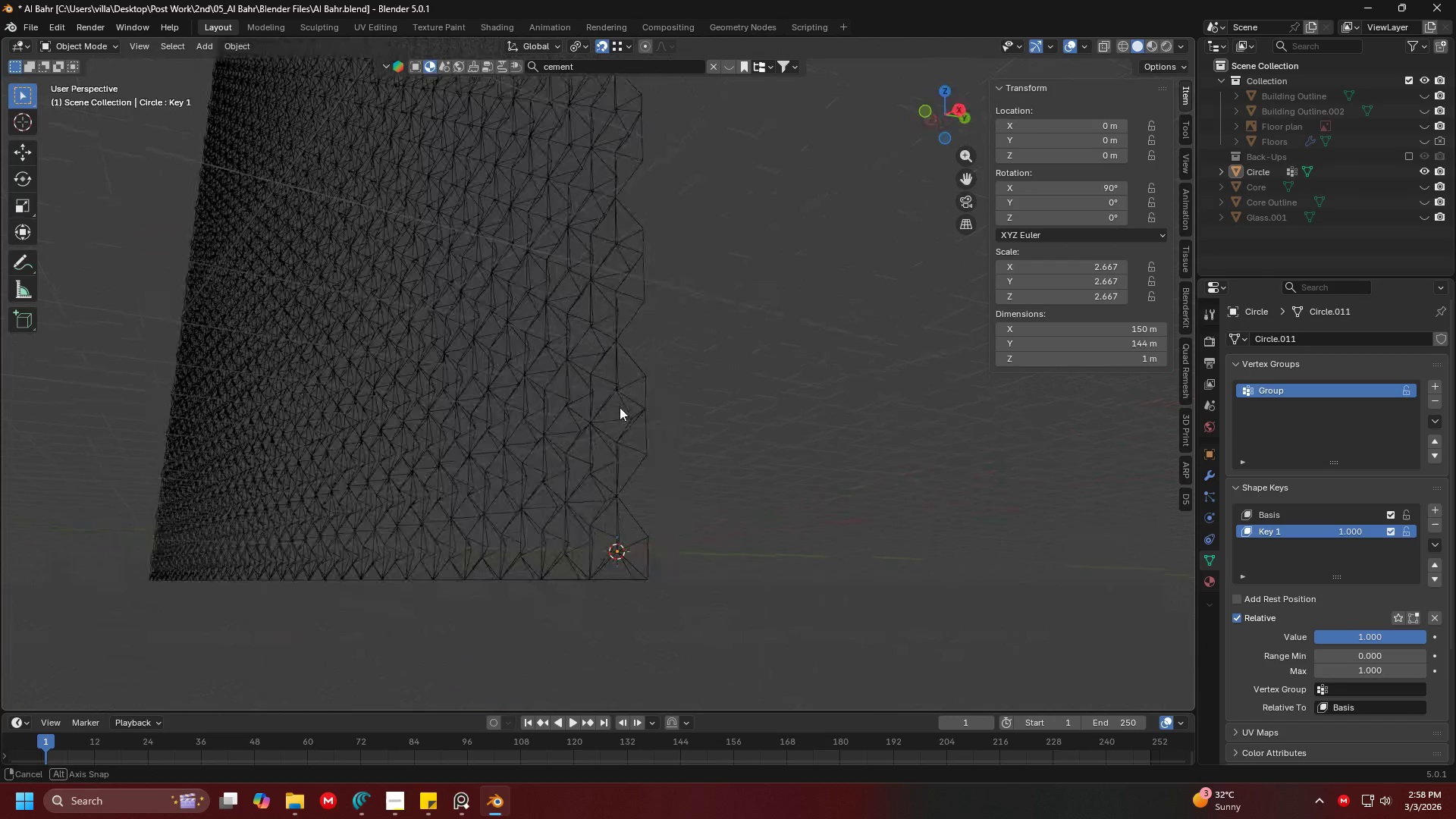 
hold_key(key=ShiftLeft, duration=0.41)
scroll: coordinate [633, 485], scroll_direction: down, amount: 3.0
 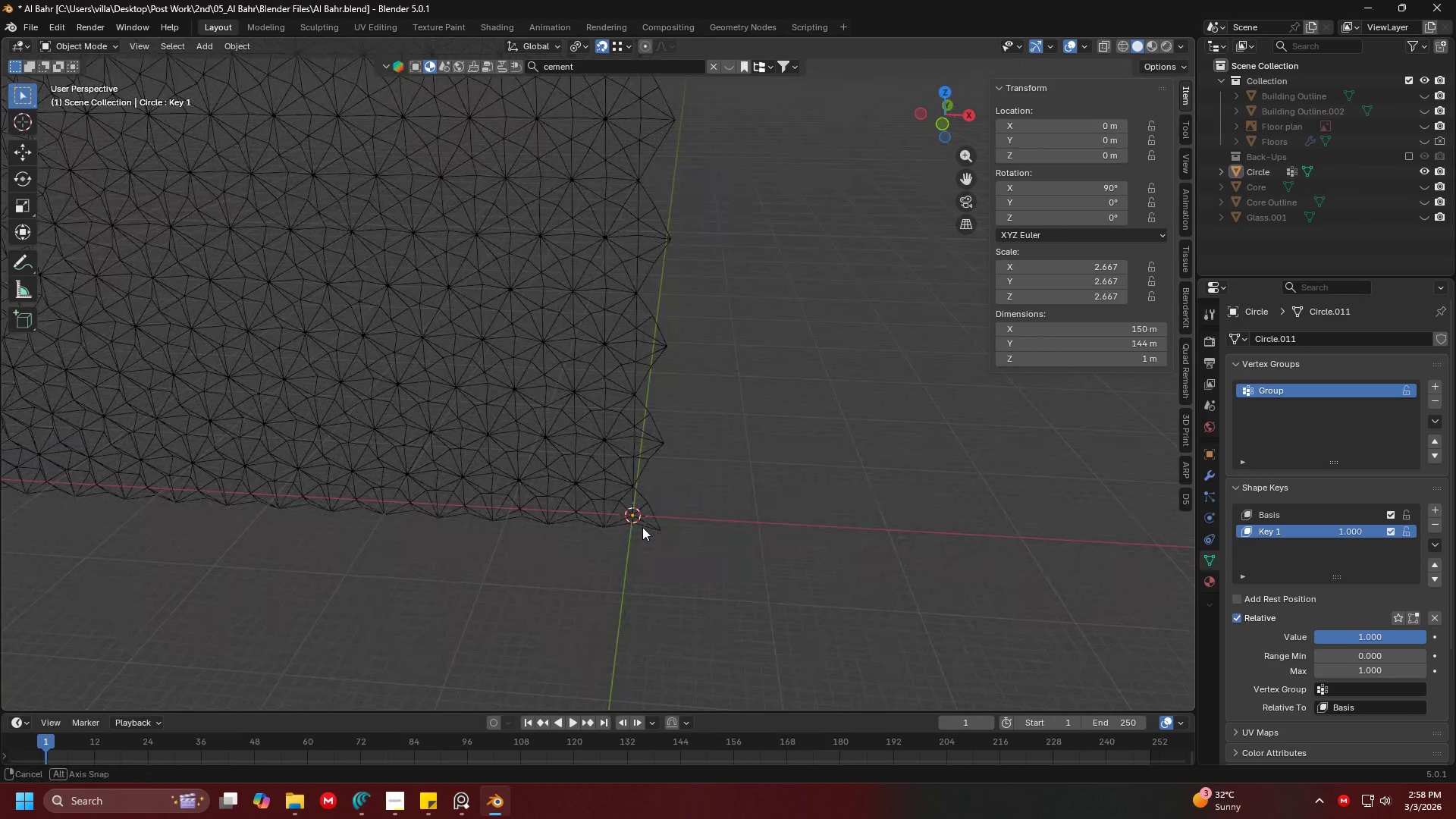 
scroll: coordinate [642, 527], scroll_direction: up, amount: 3.0
 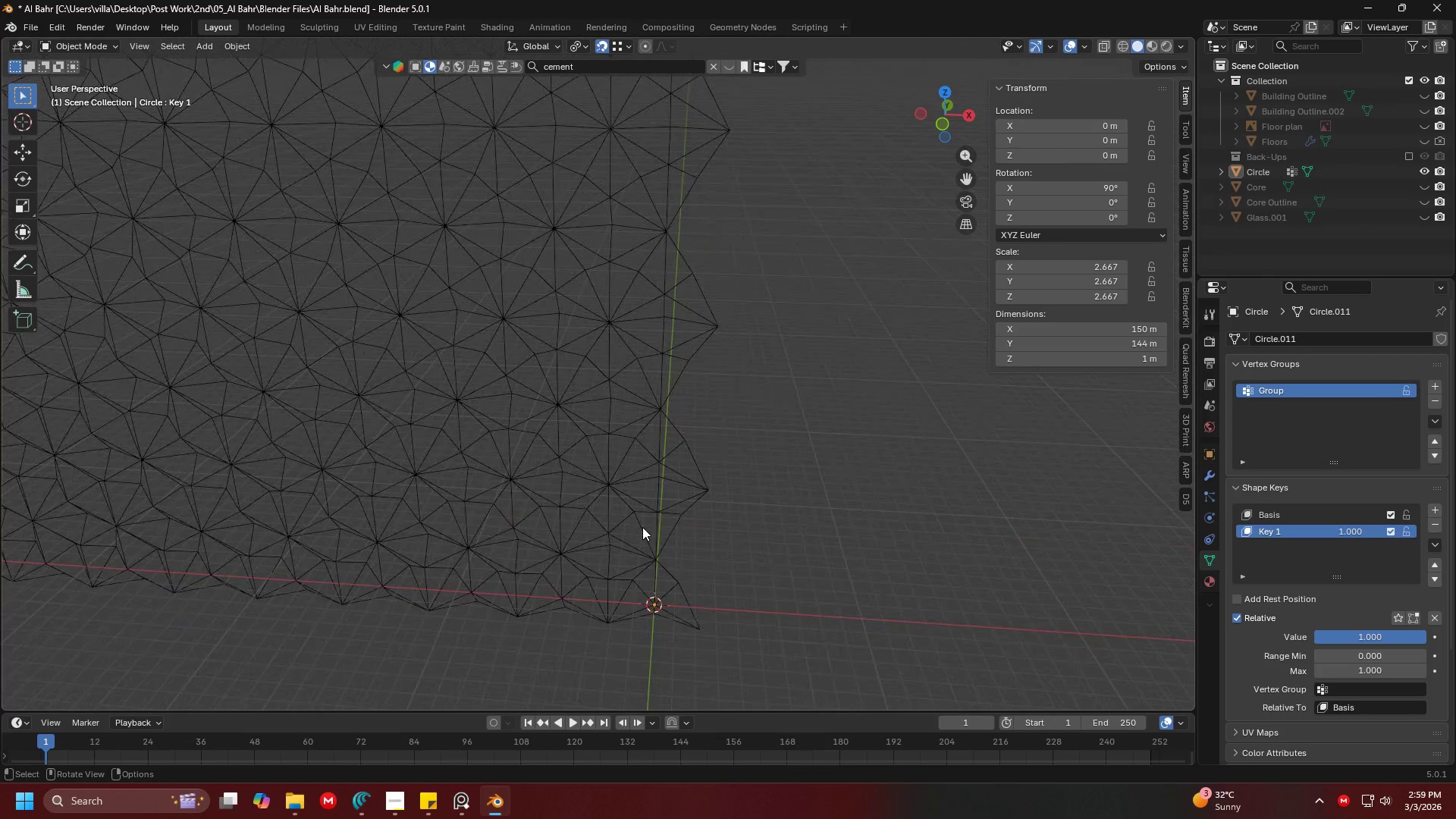 
hold_key(key=ShiftLeft, duration=0.64)
 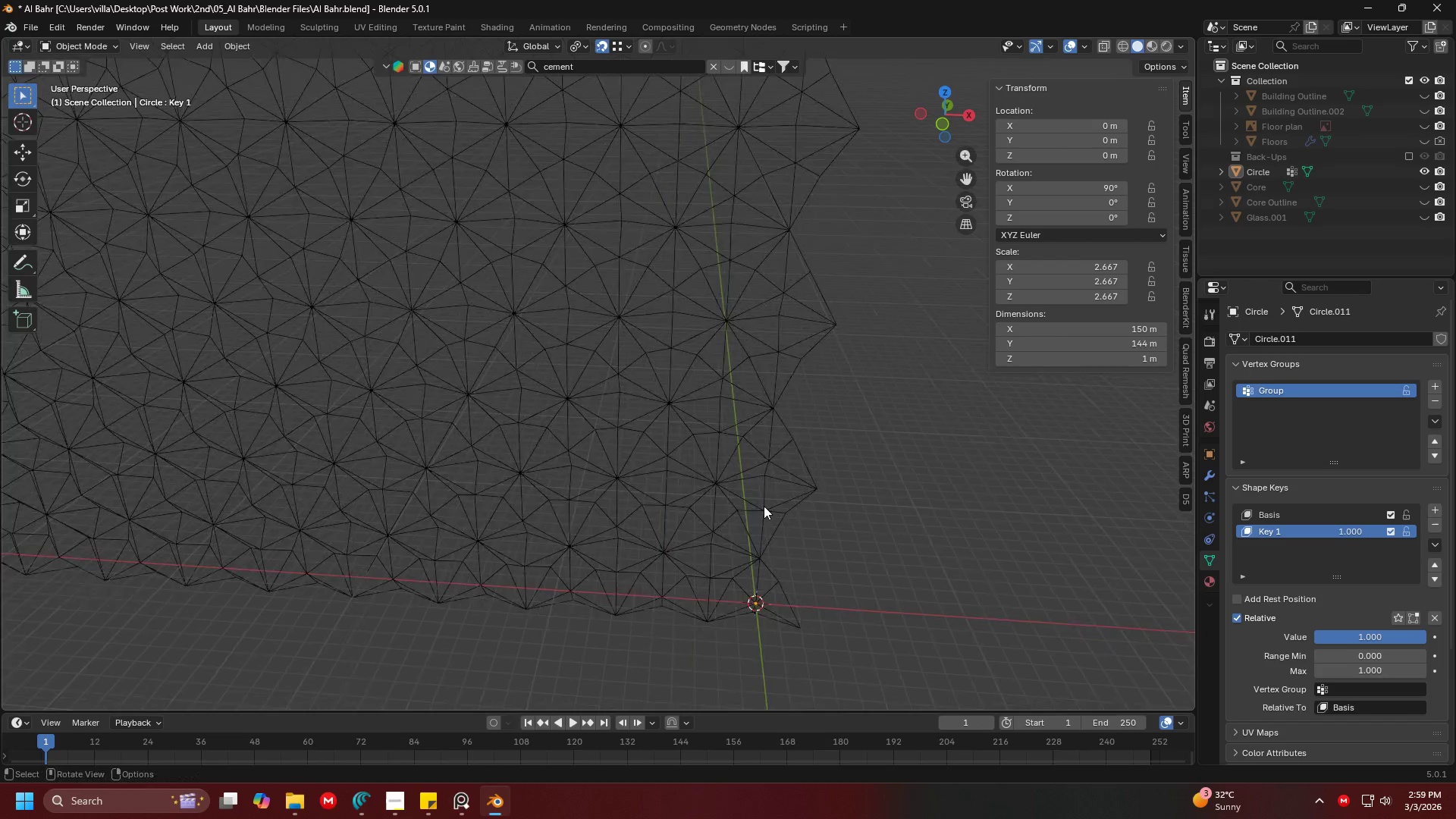 
scroll: coordinate [757, 494], scroll_direction: down, amount: 7.0
 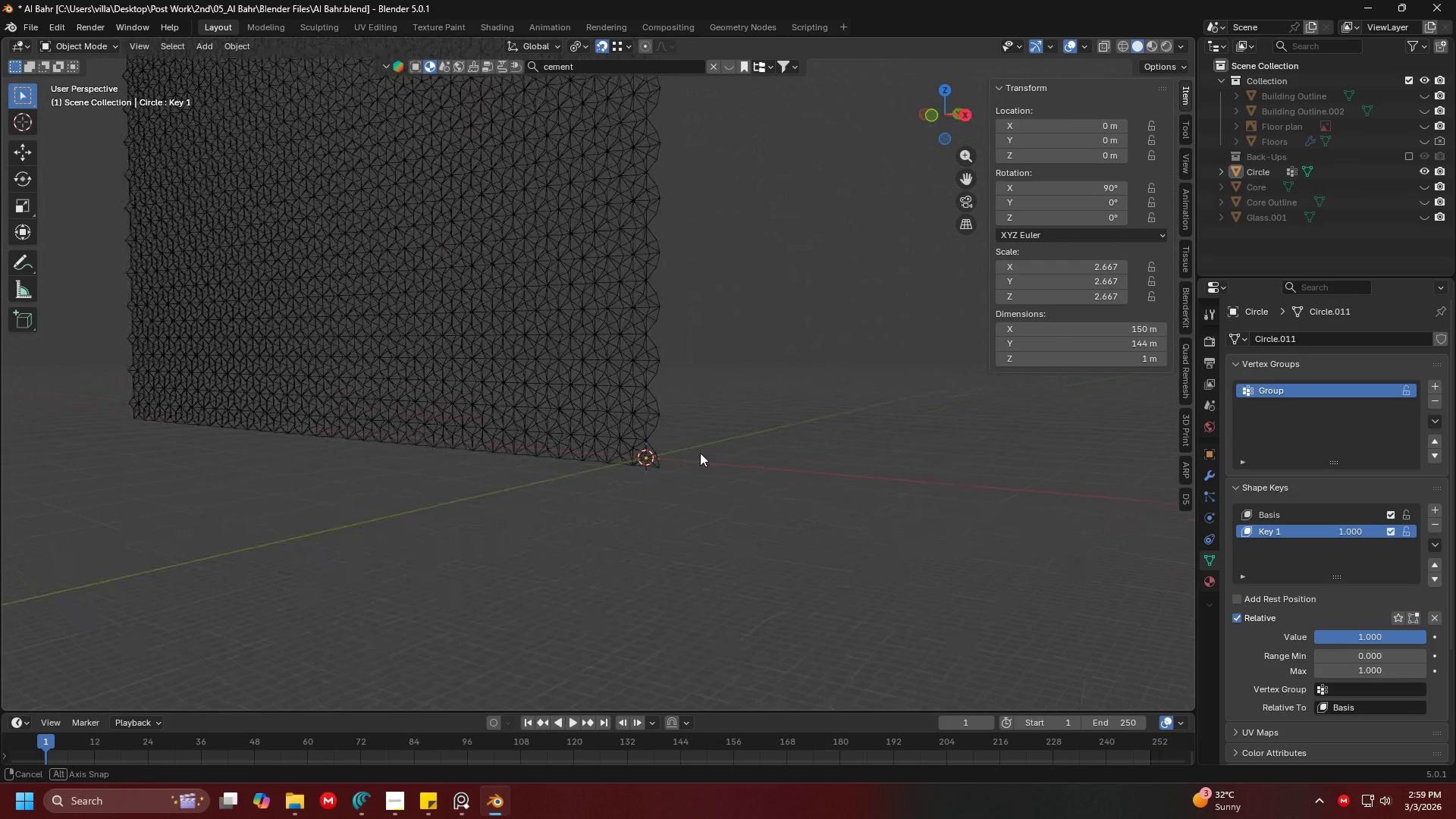 
wait(8.83)
 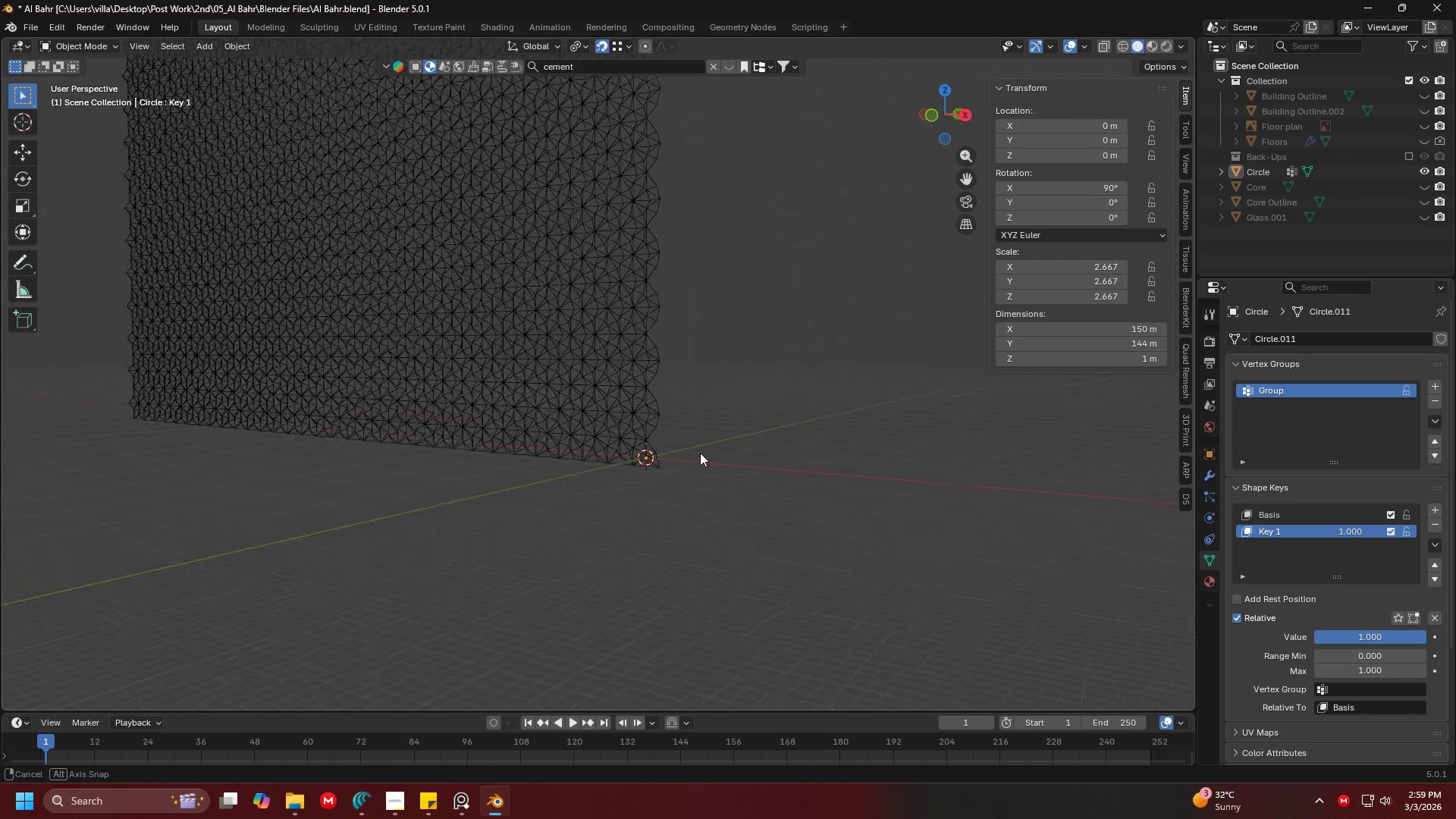 
hold_key(key=ShiftLeft, duration=1.5)
scroll: coordinate [657, 416], scroll_direction: down, amount: 1.0
 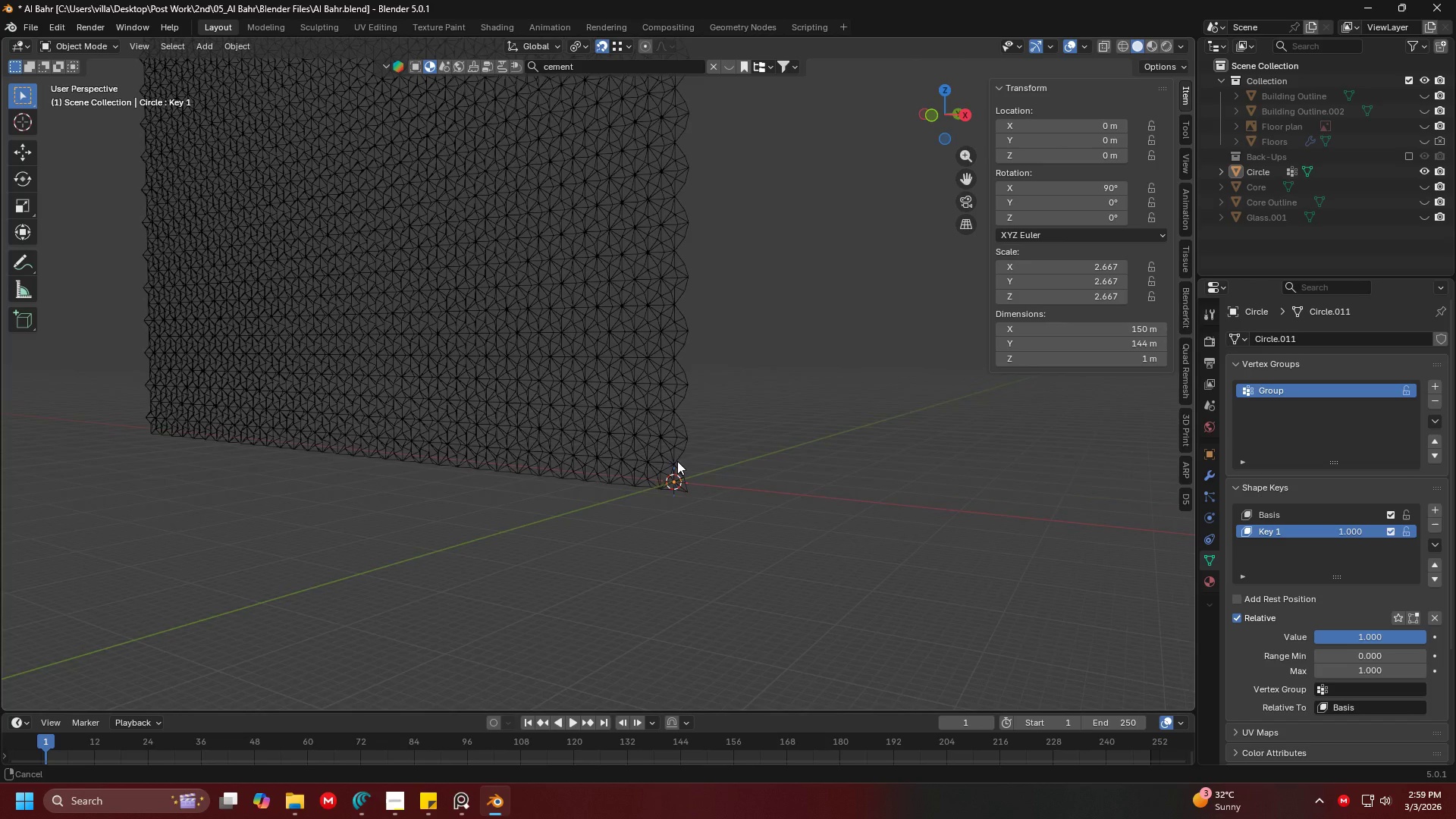 
key(Shift+ShiftLeft)
 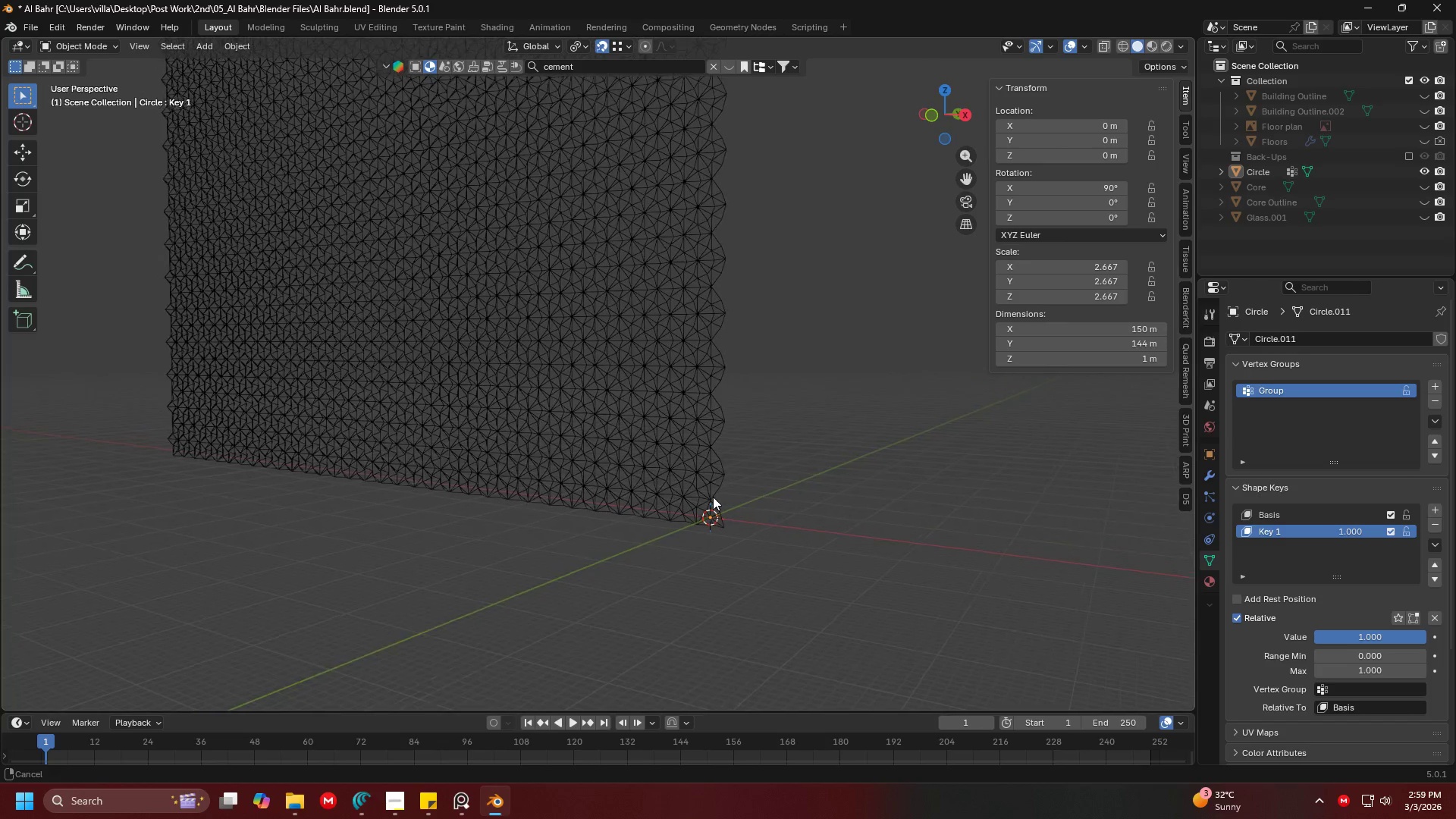 
key(Shift+ShiftLeft)
 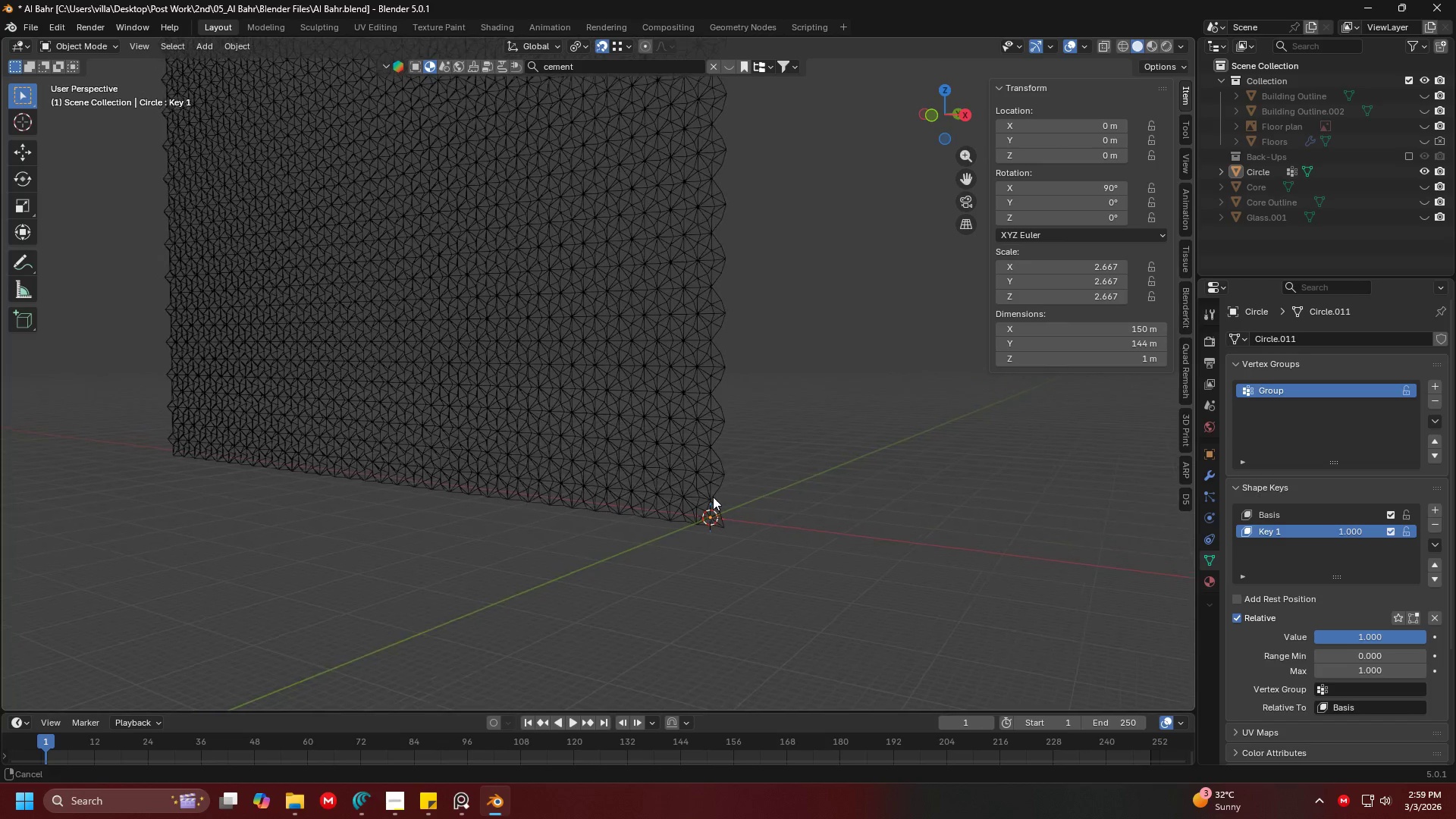 
key(Shift+ShiftLeft)
 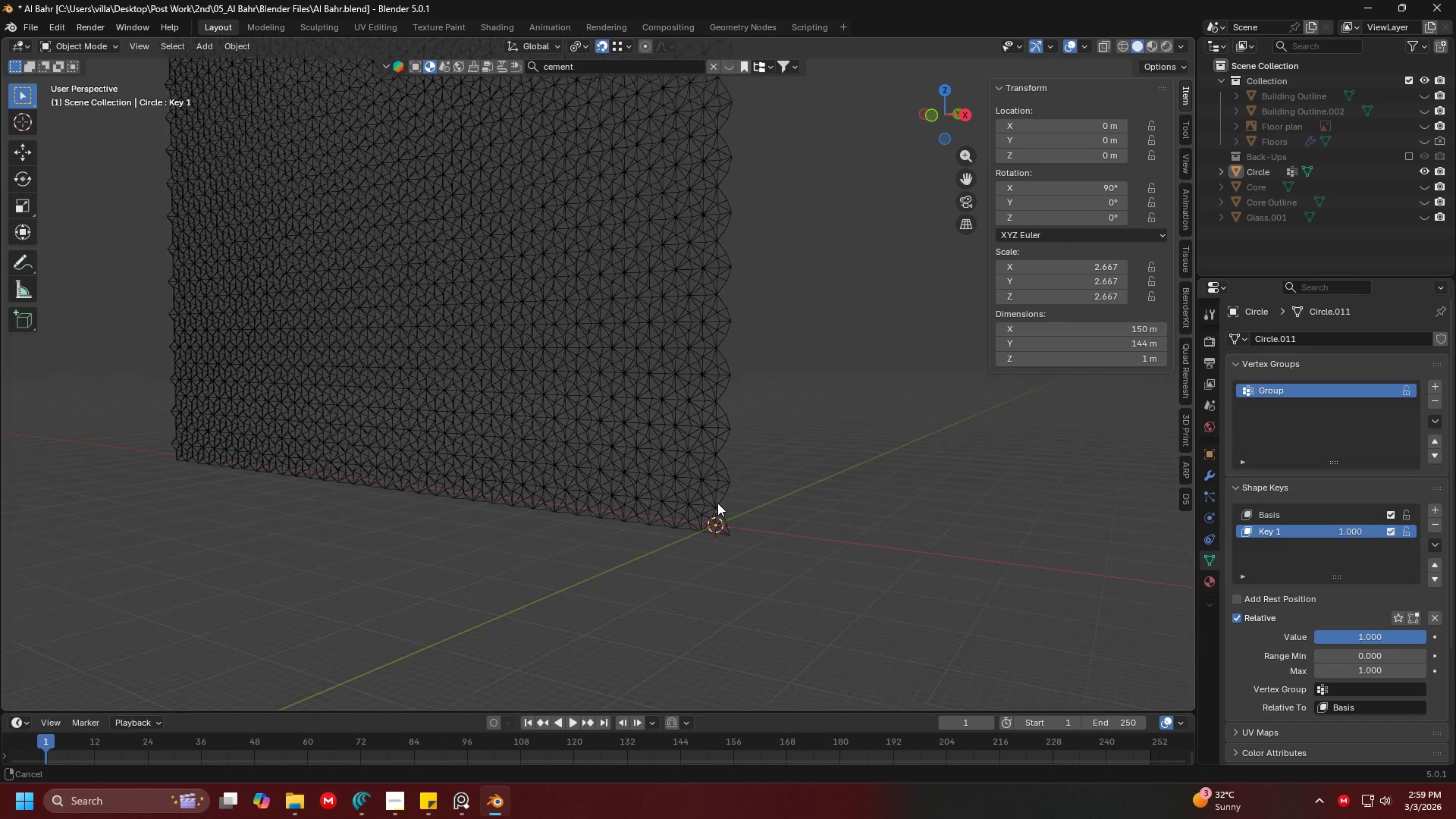 
key(Shift+ShiftLeft)
 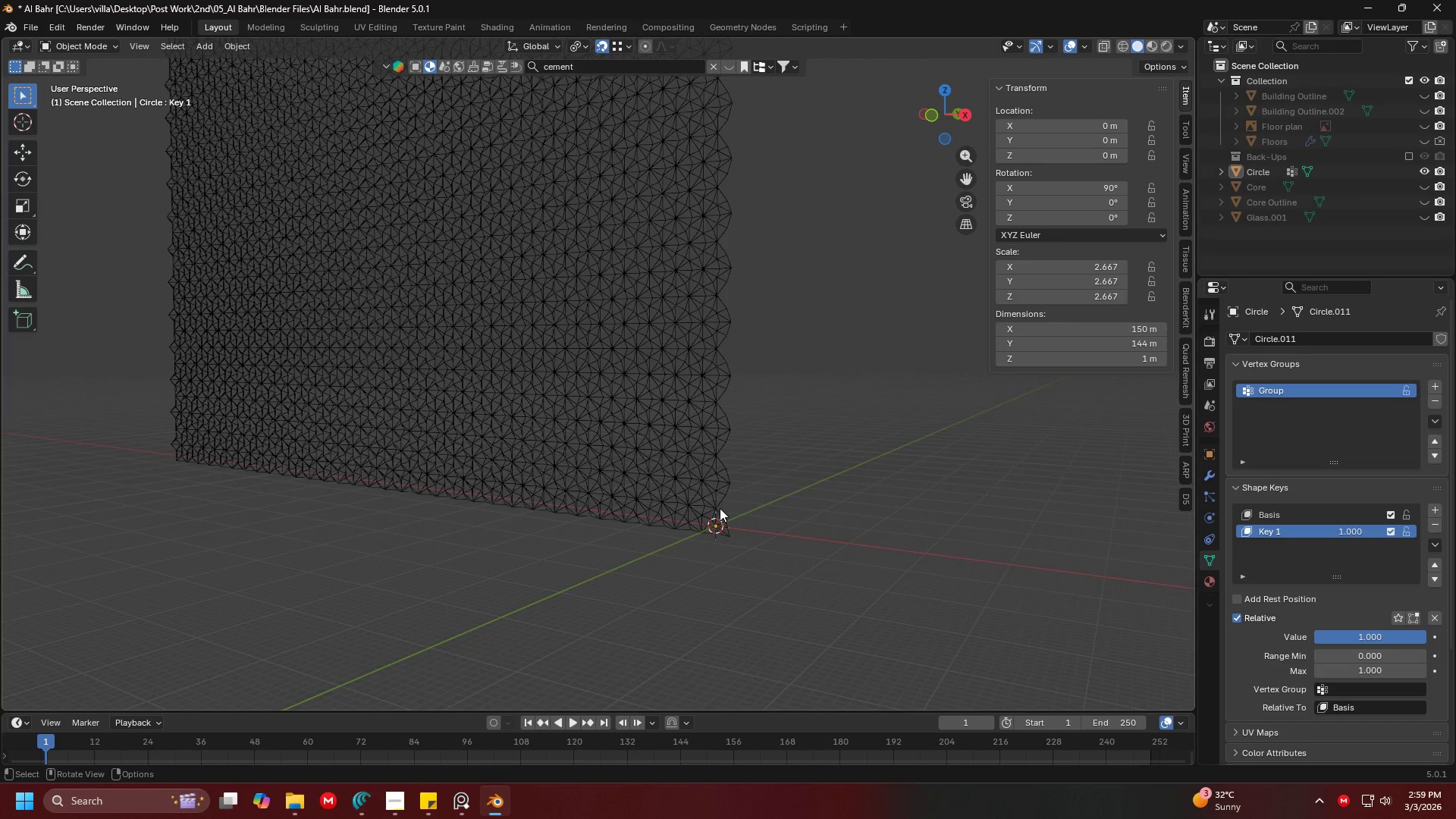 
scroll: coordinate [720, 508], scroll_direction: down, amount: 1.0
 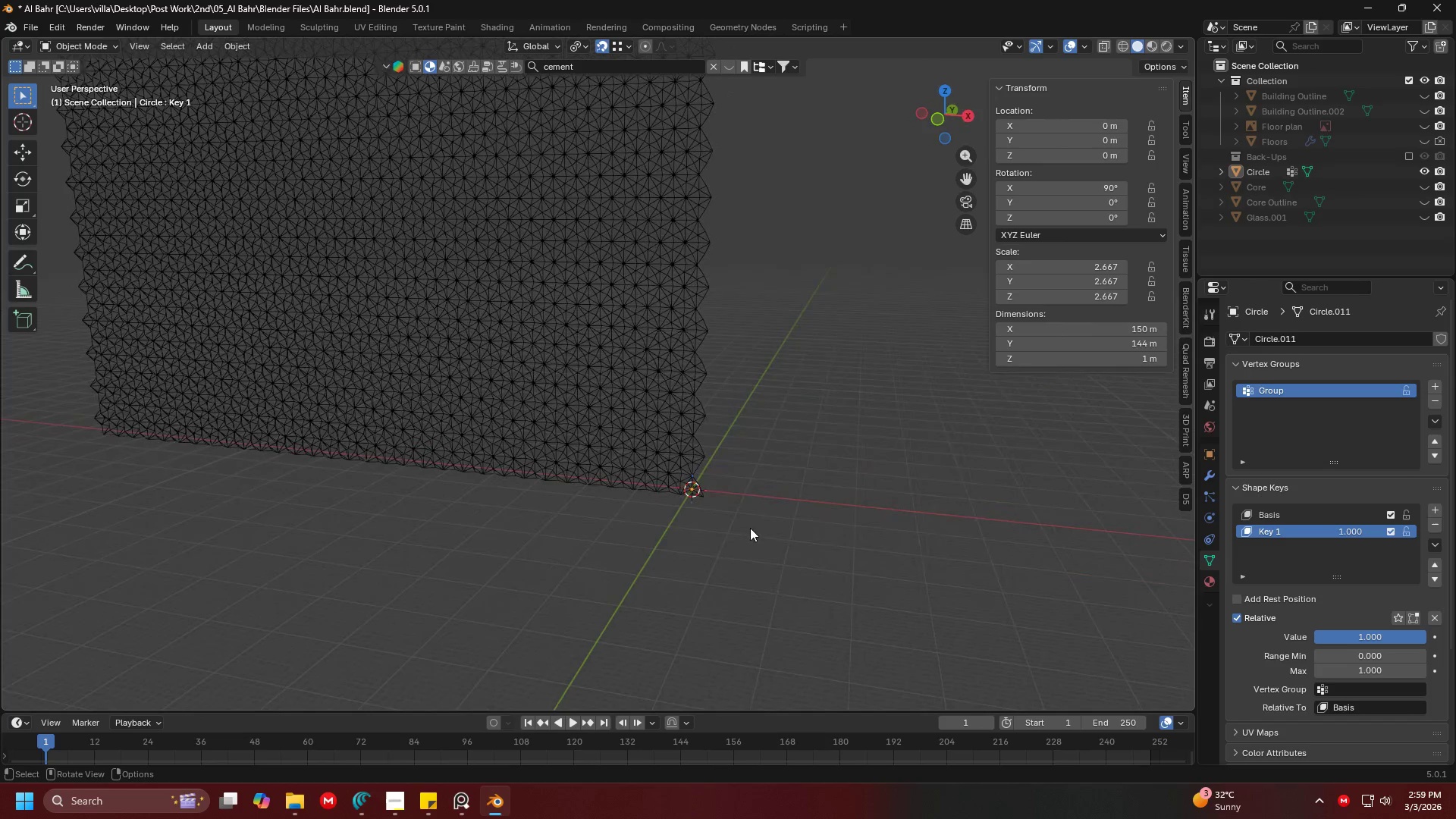 
left_click([663, 419])
 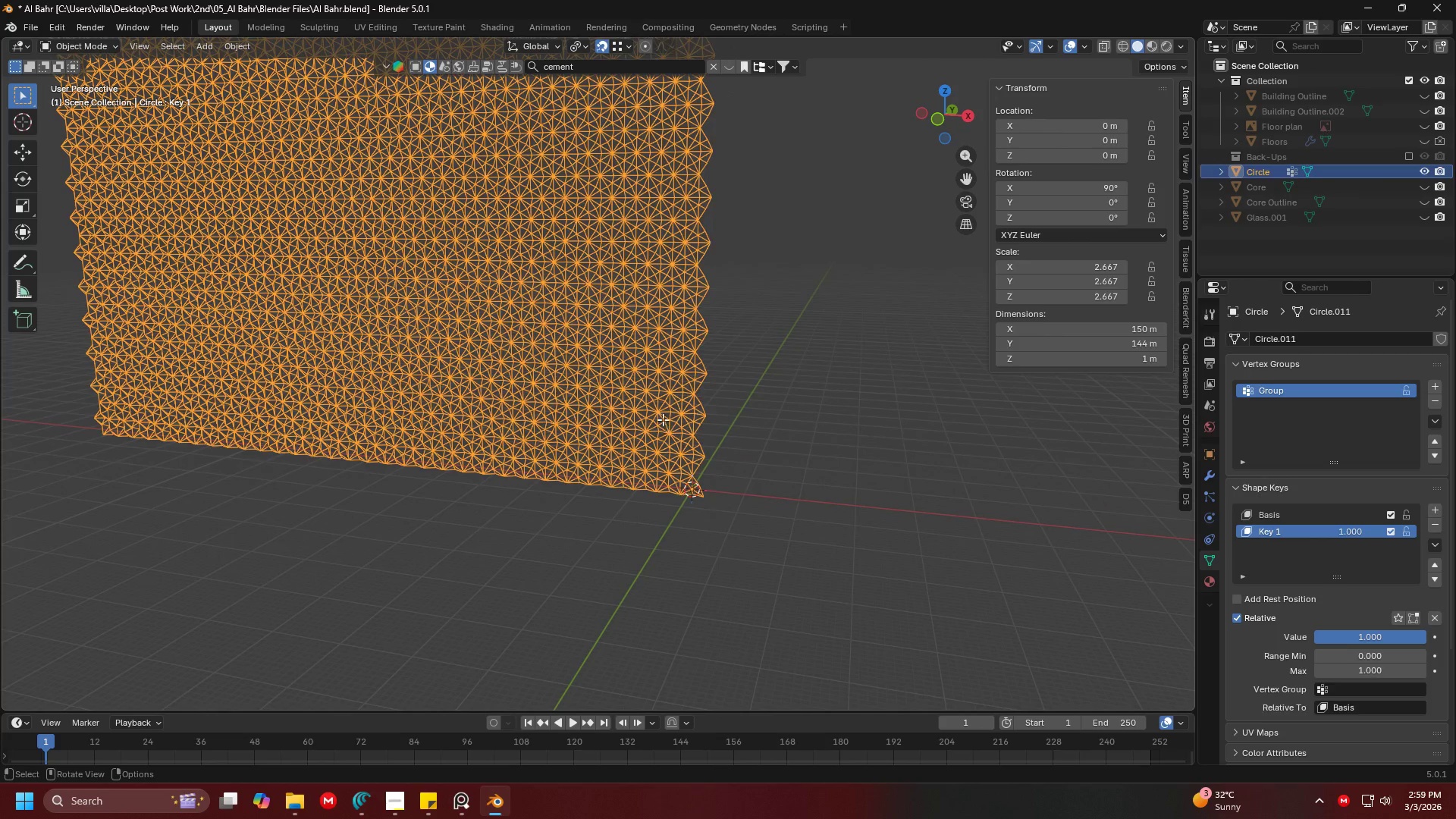 
key(Tab)
type(af)
 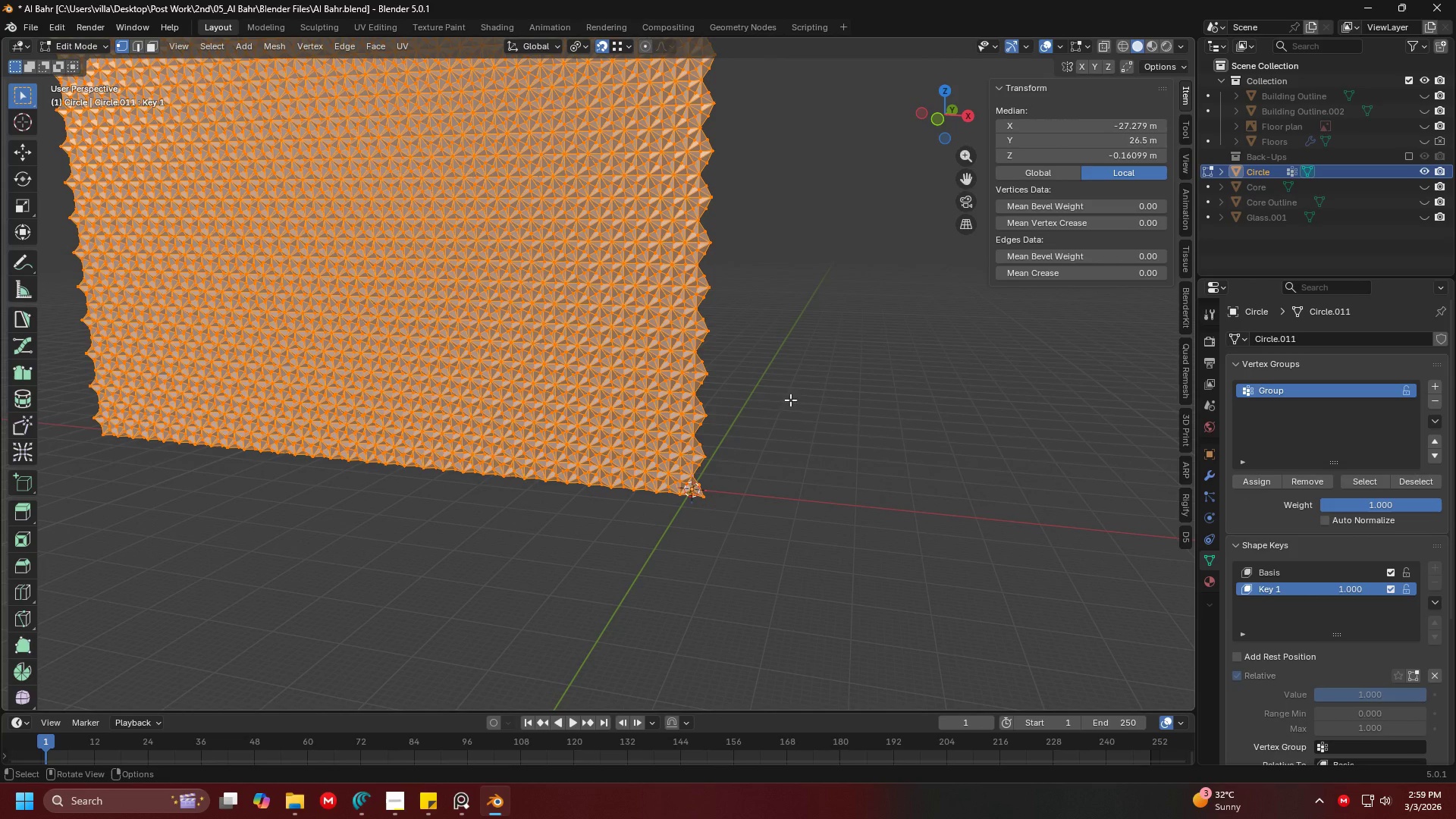 
left_click([790, 394])
 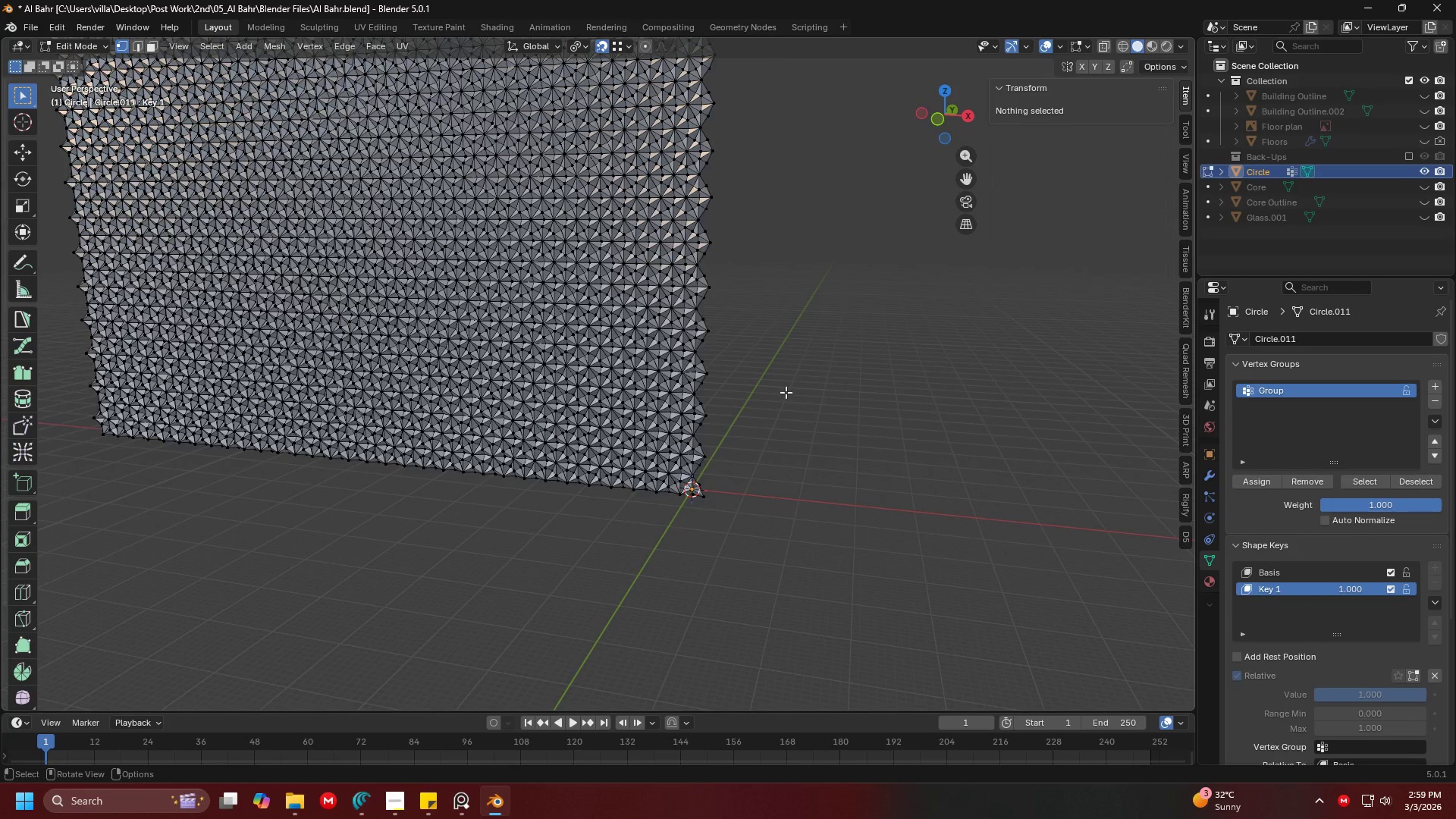 
key(Shift+ShiftLeft)
 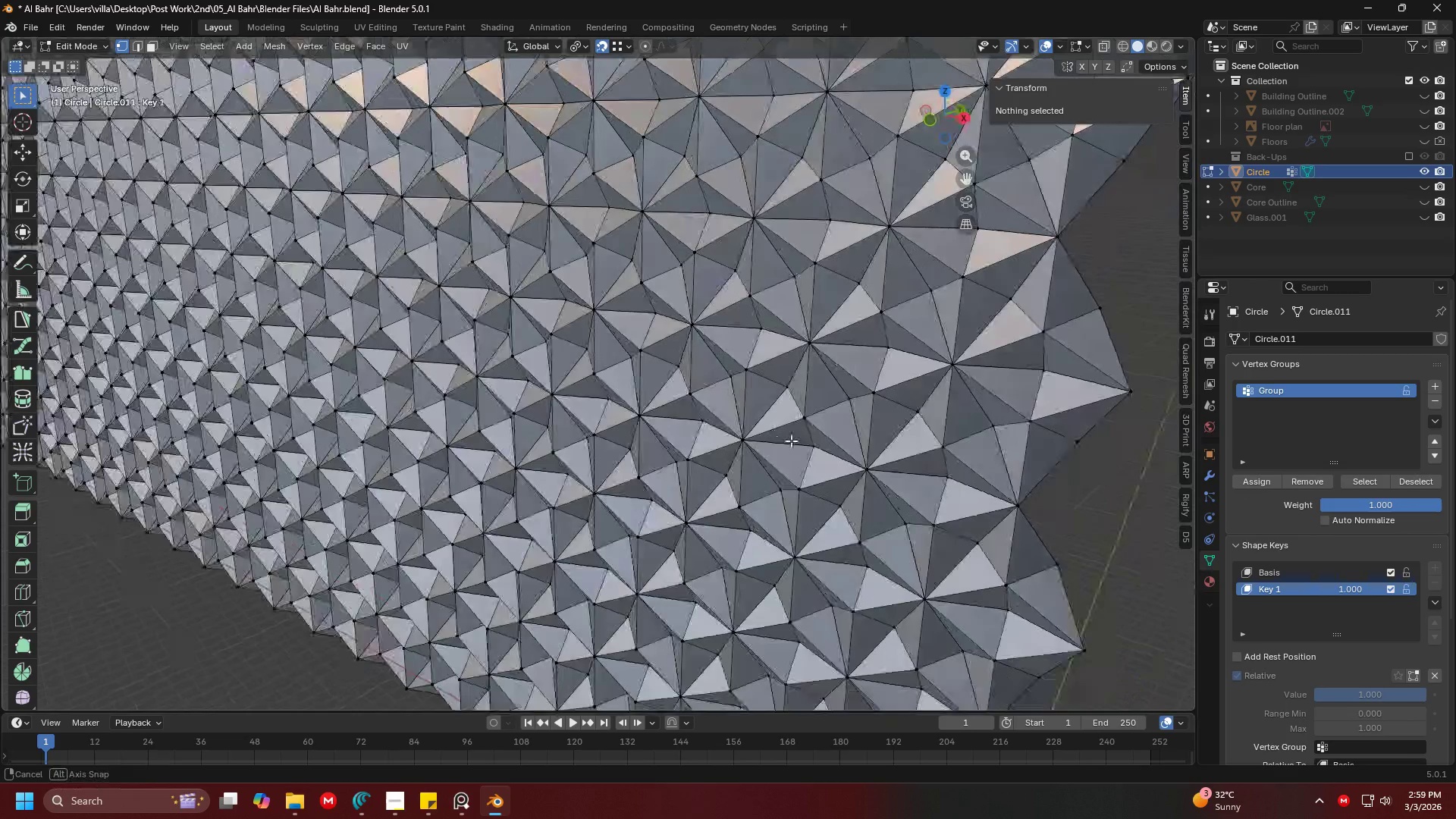 
scroll: coordinate [858, 456], scroll_direction: up, amount: 11.0
 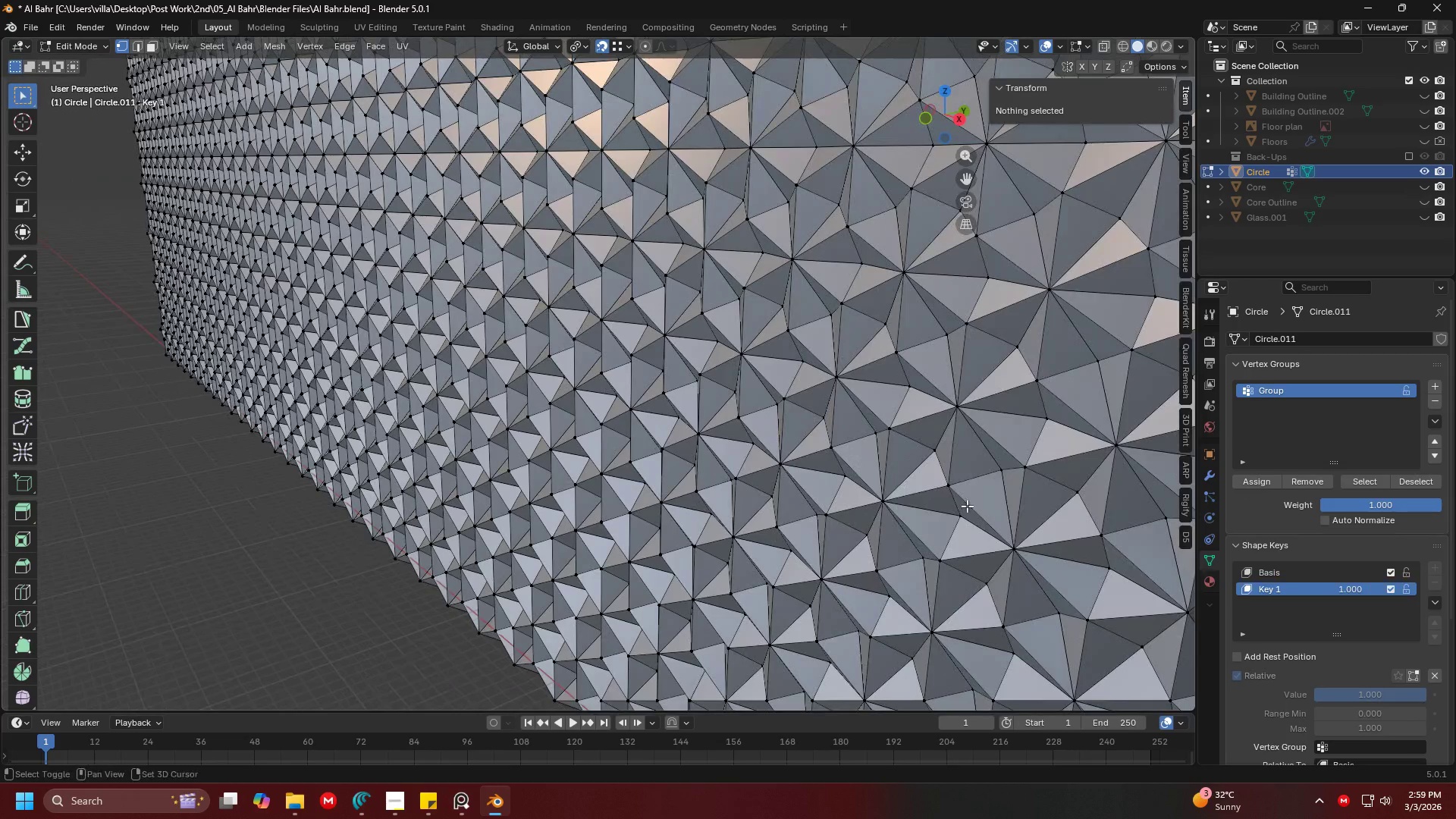 
key(Shift+ShiftLeft)
 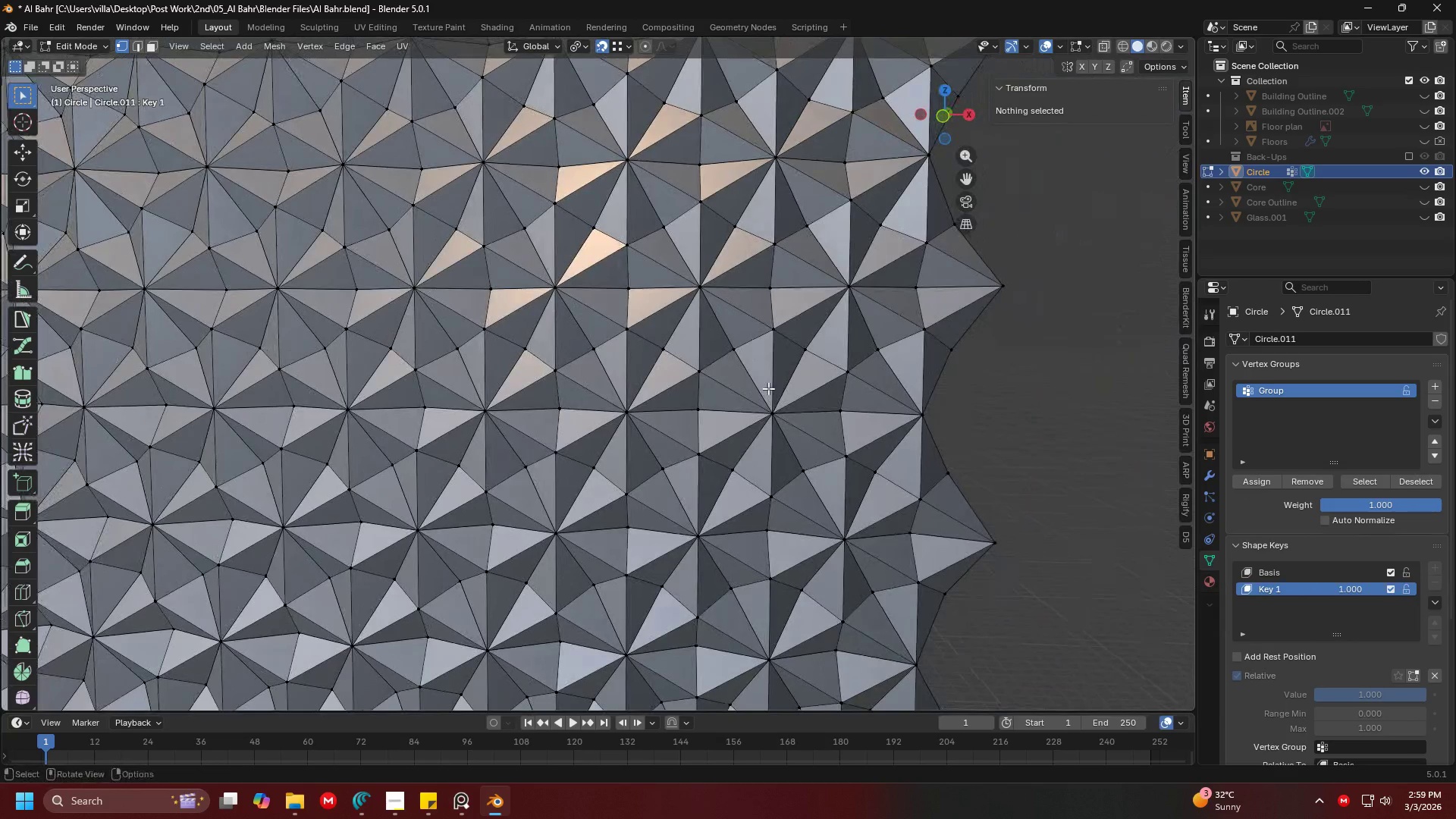 
scroll: coordinate [822, 438], scroll_direction: up, amount: 2.0
 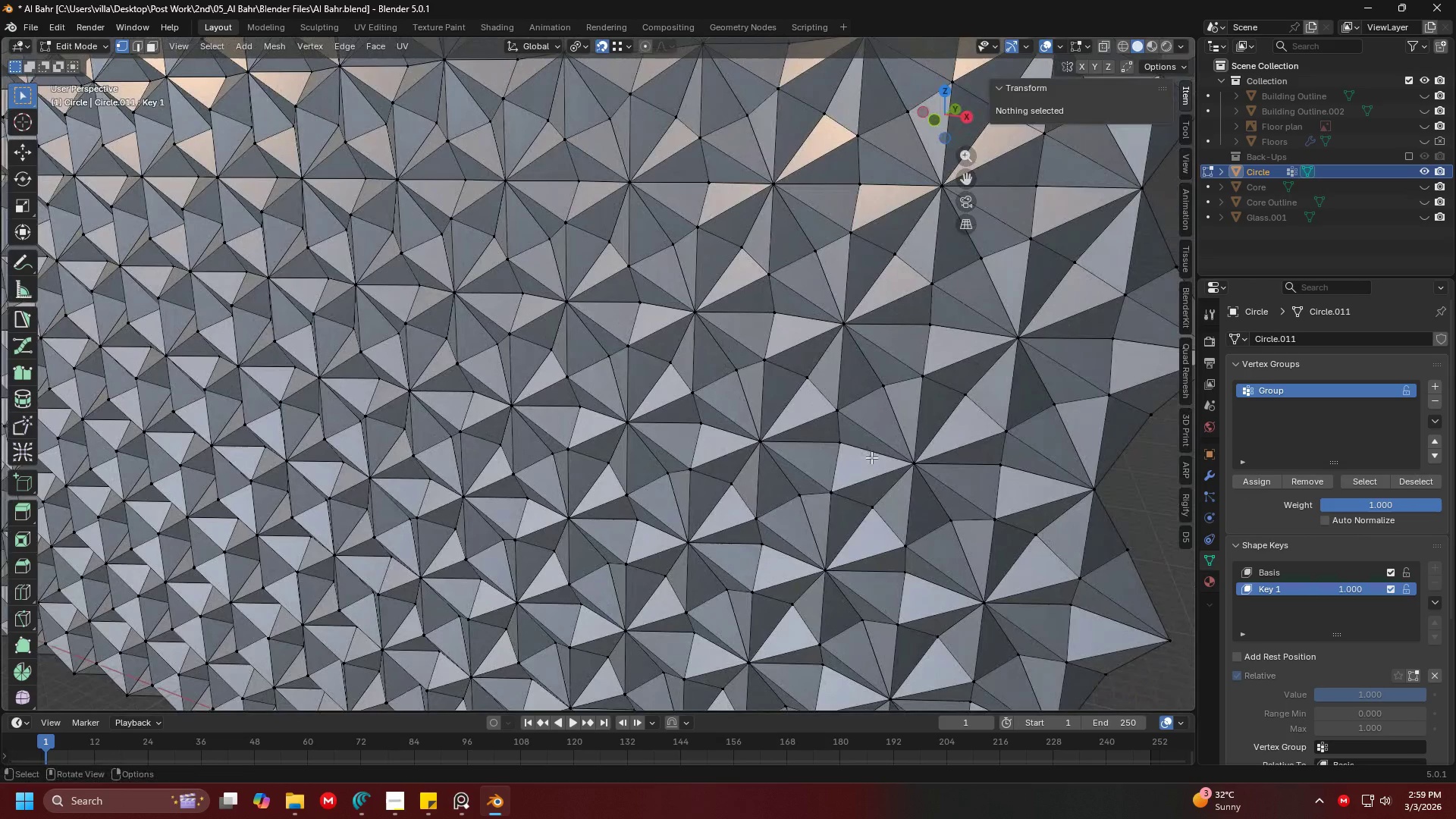 
scroll: coordinate [753, 403], scroll_direction: down, amount: 2.0
 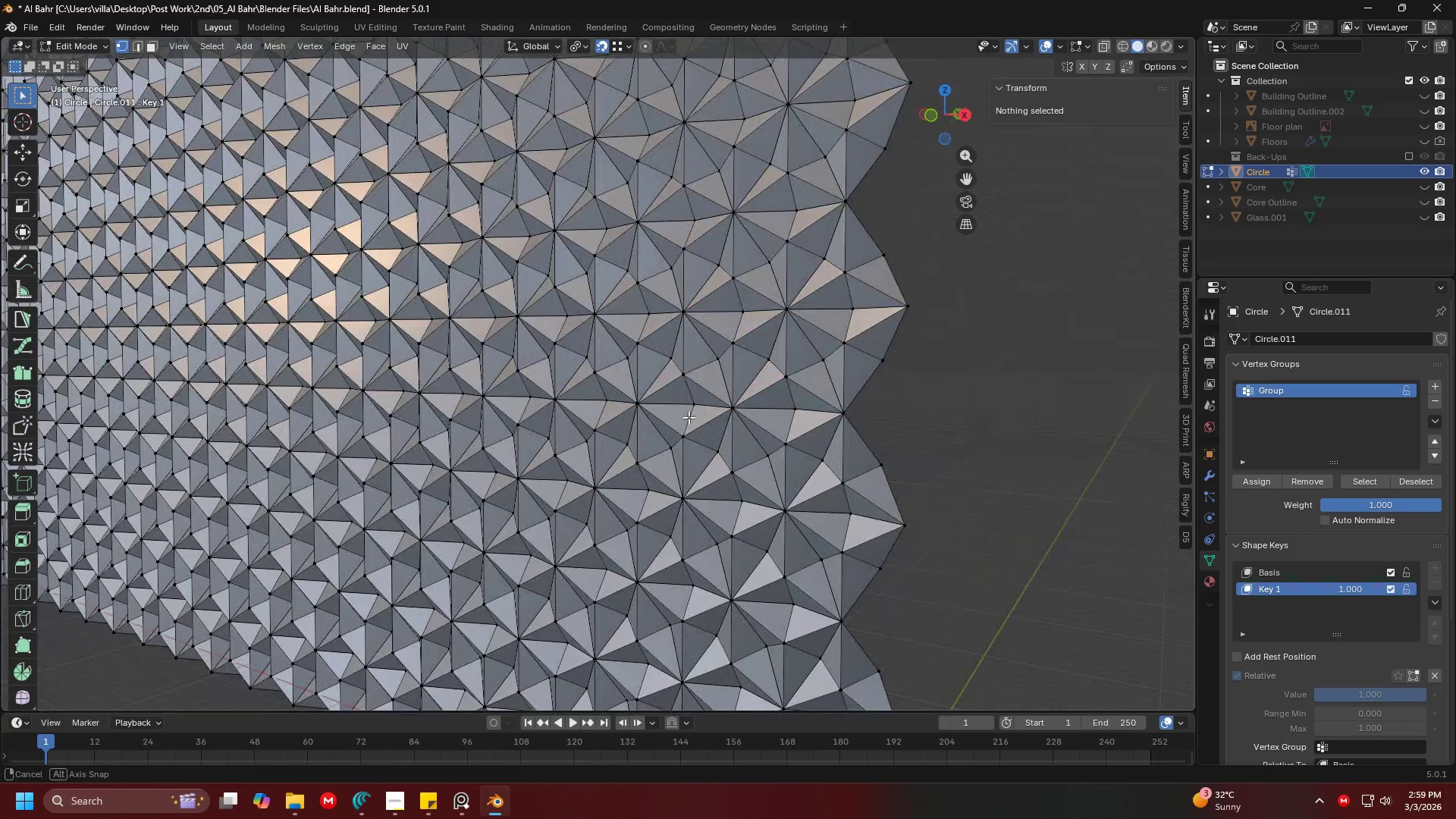 
wait(12.78)
 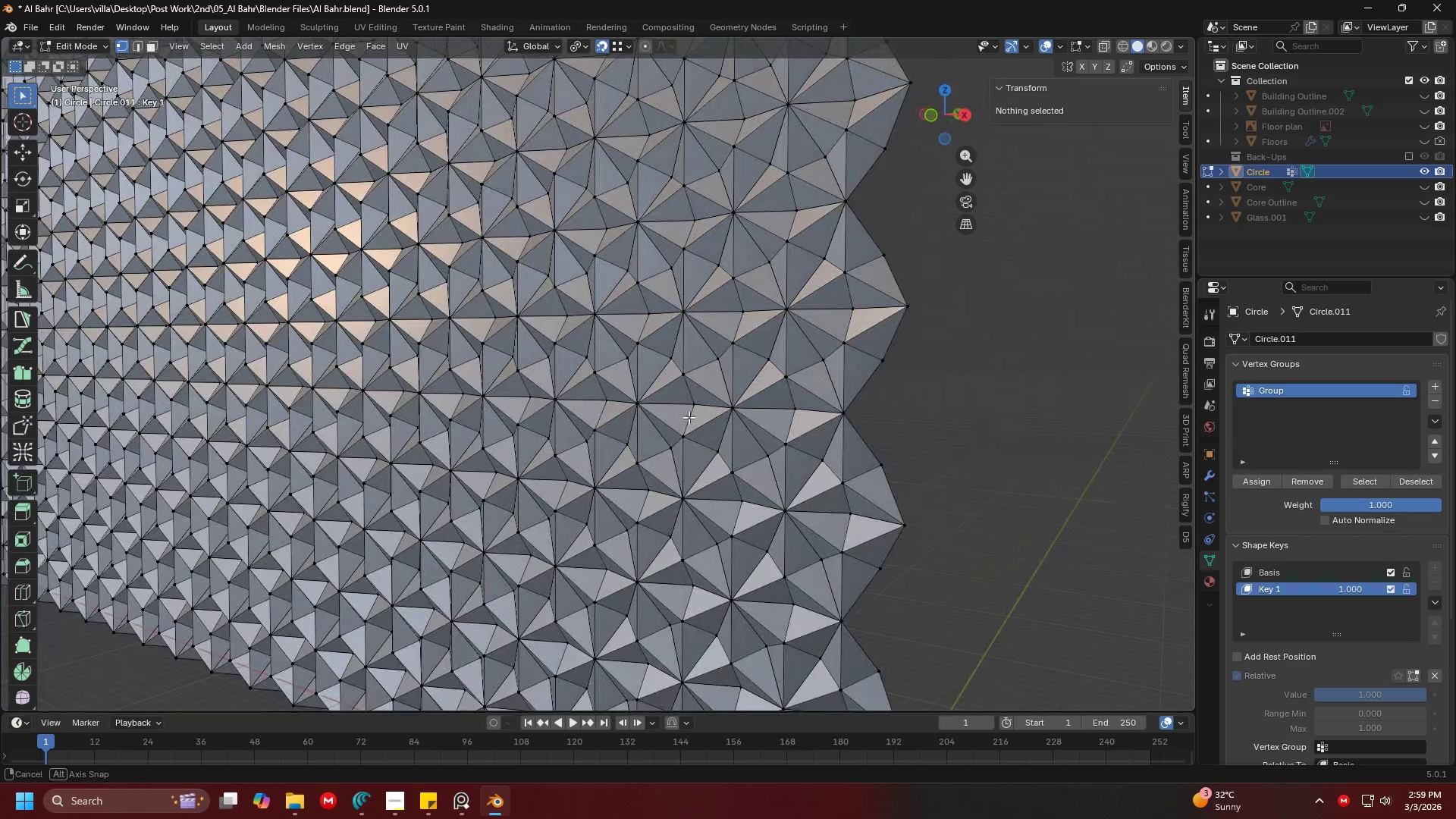 
key(Tab)
 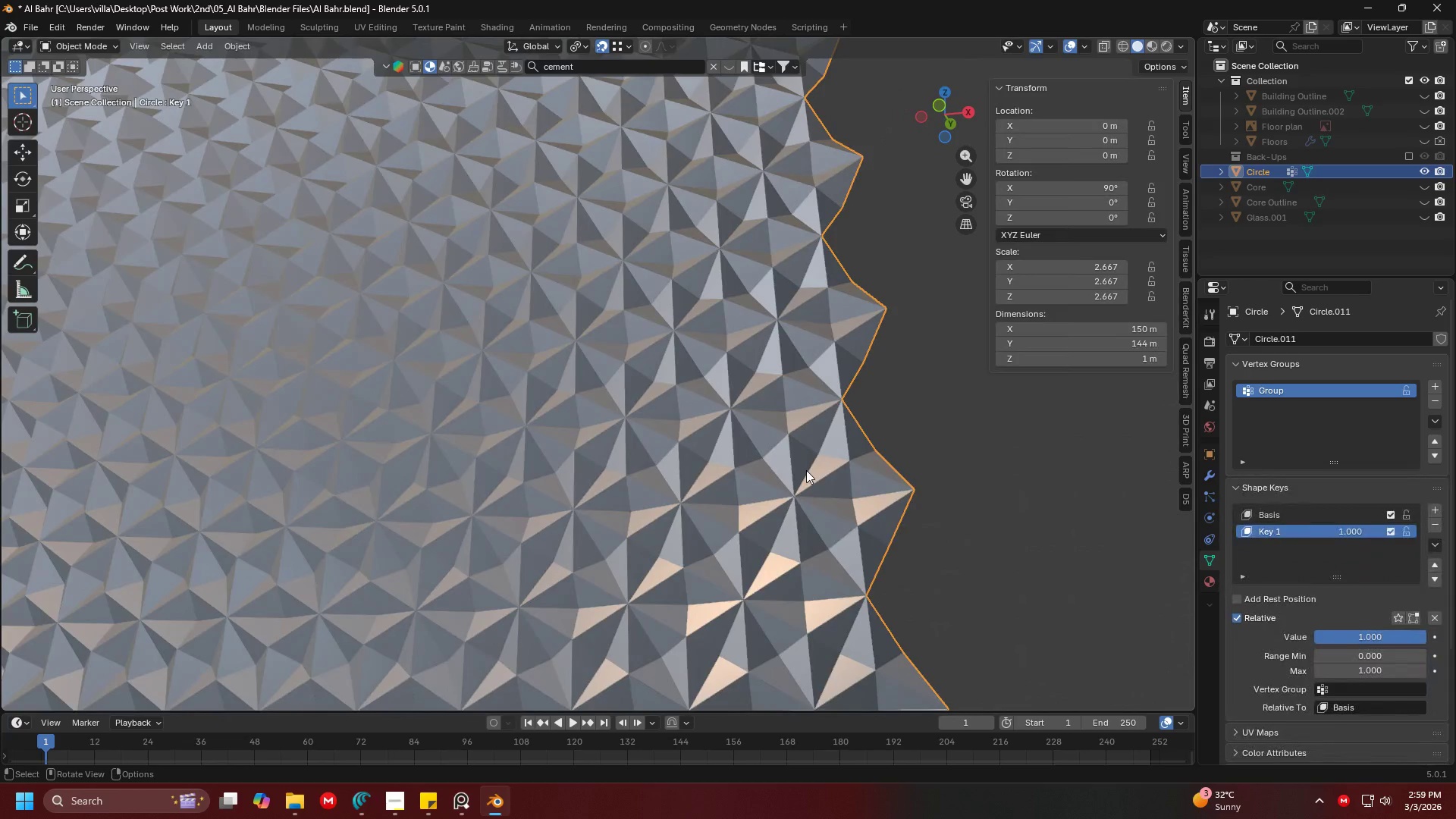 
key(Tab)
 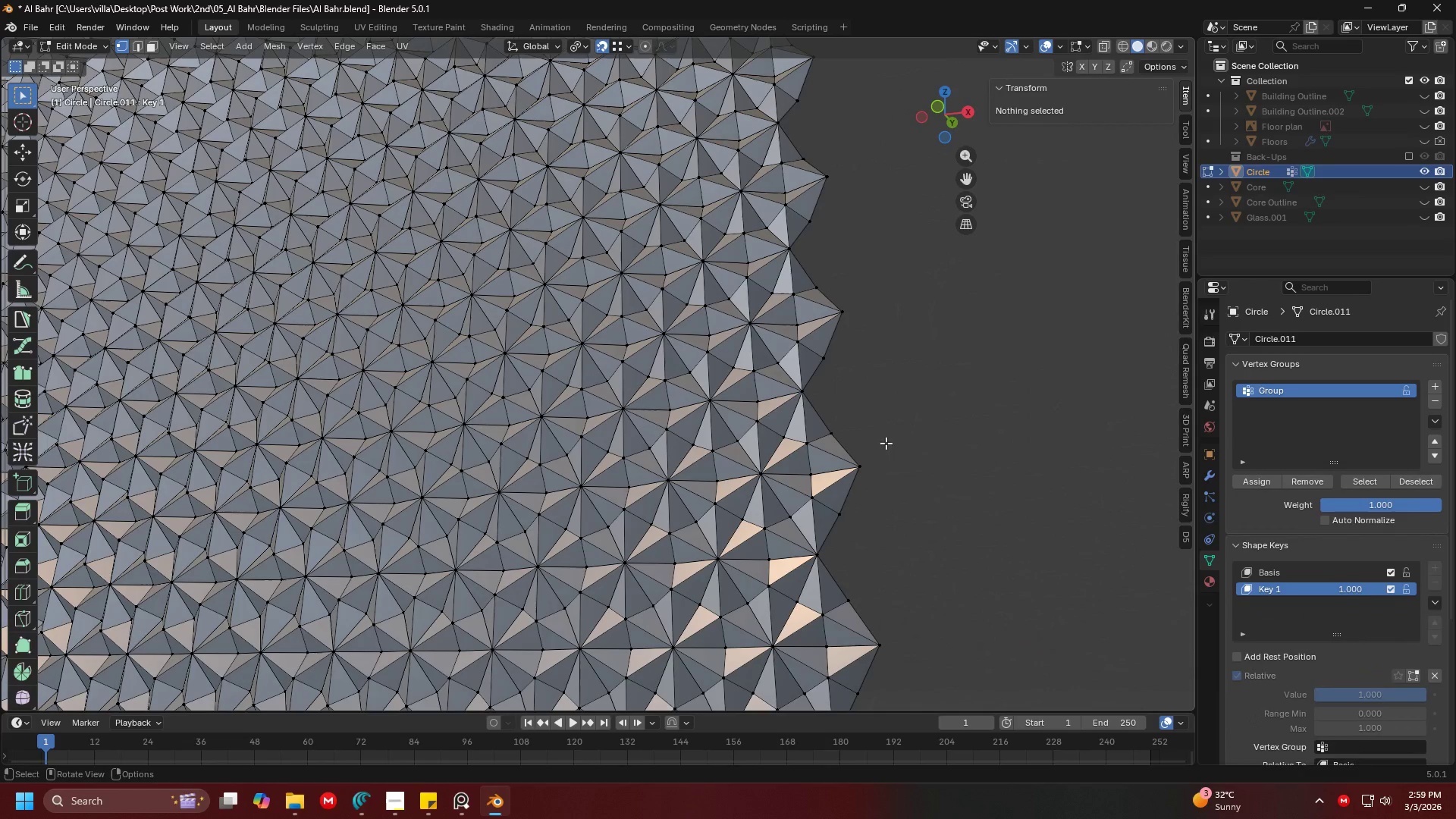 
scroll: coordinate [795, 482], scroll_direction: down, amount: 1.0
 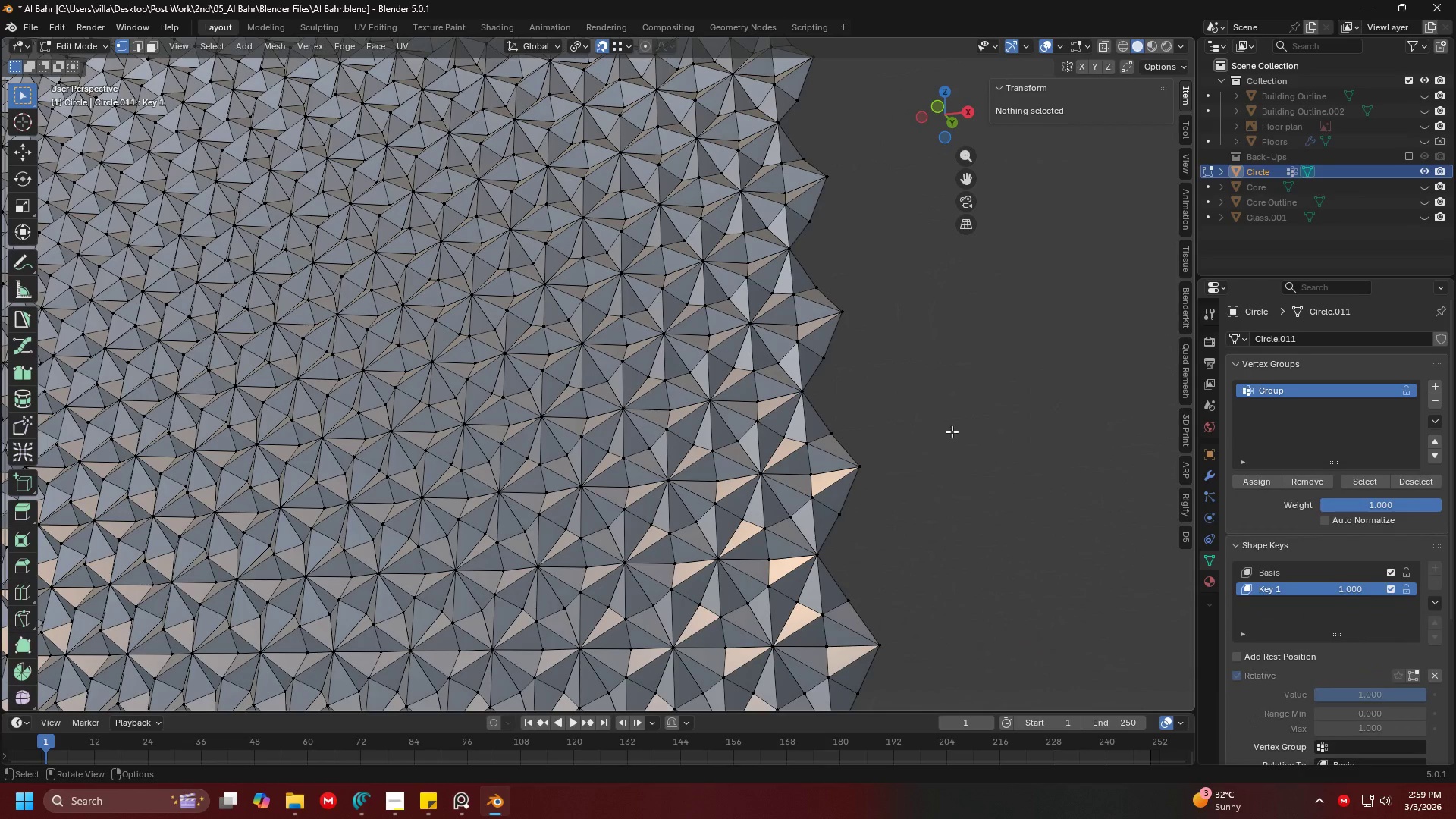 
left_click([952, 431])
 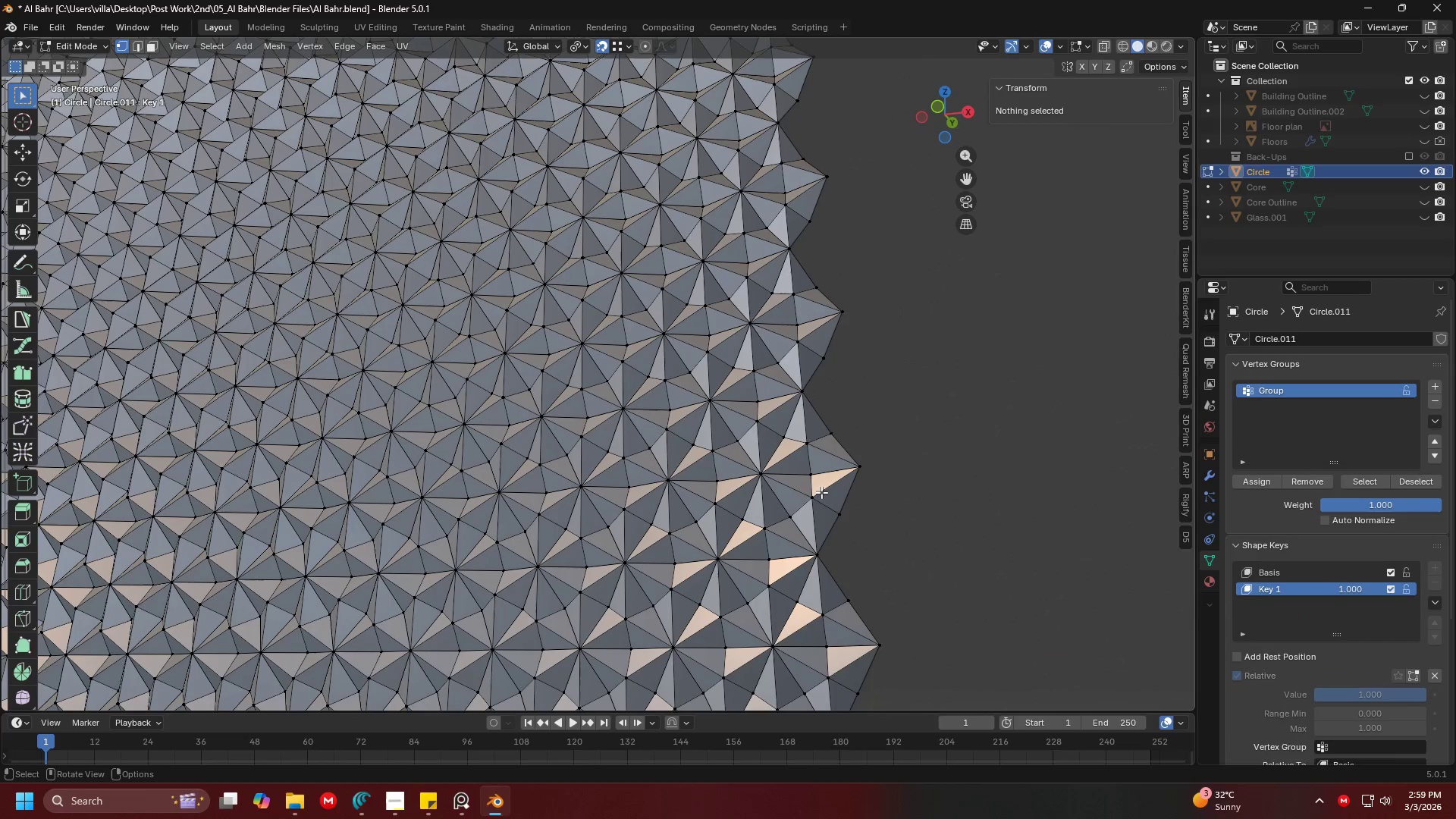 
hold_key(key=ShiftLeft, duration=0.42)
 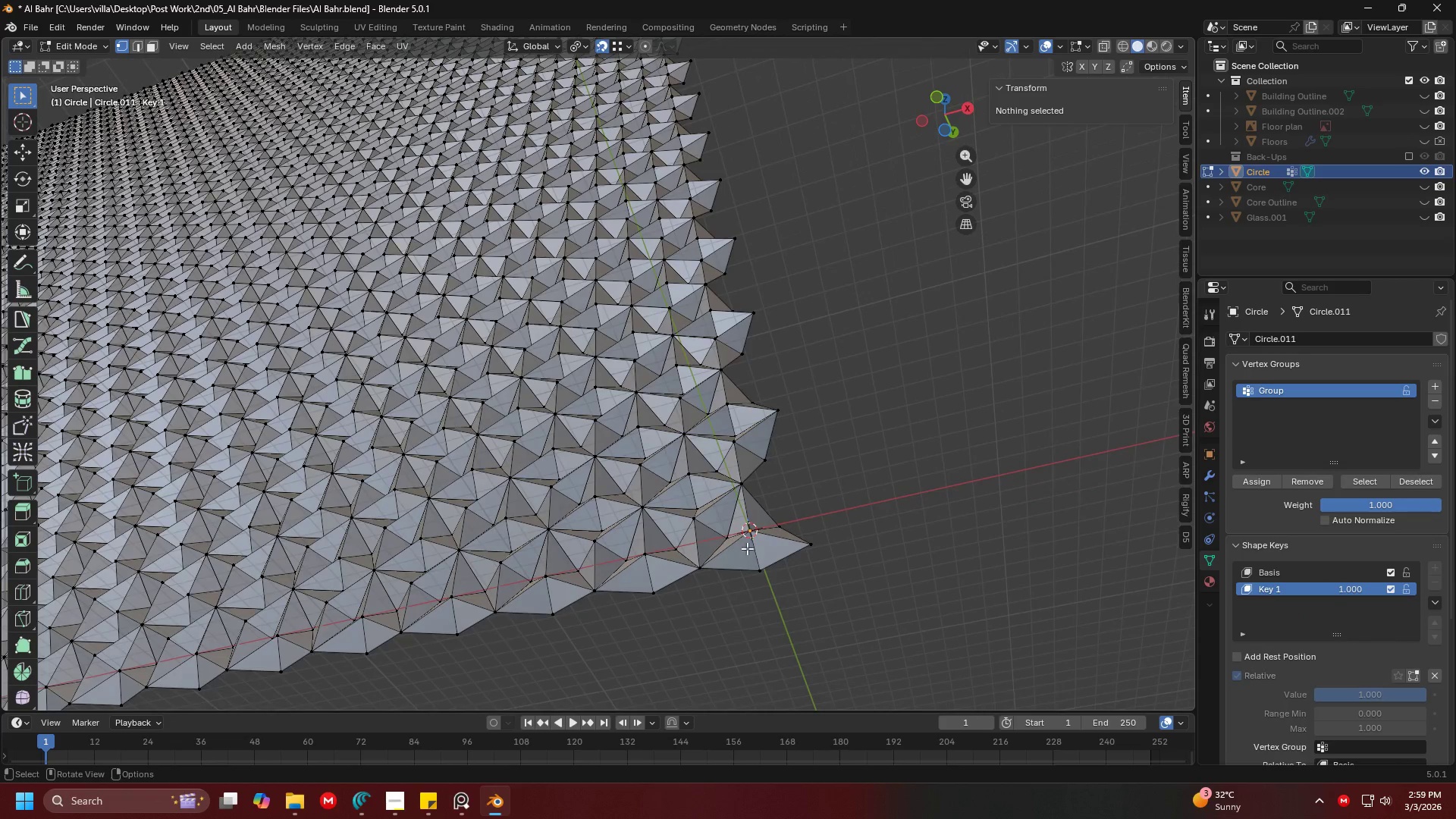 
scroll: coordinate [840, 604], scroll_direction: down, amount: 1.0
 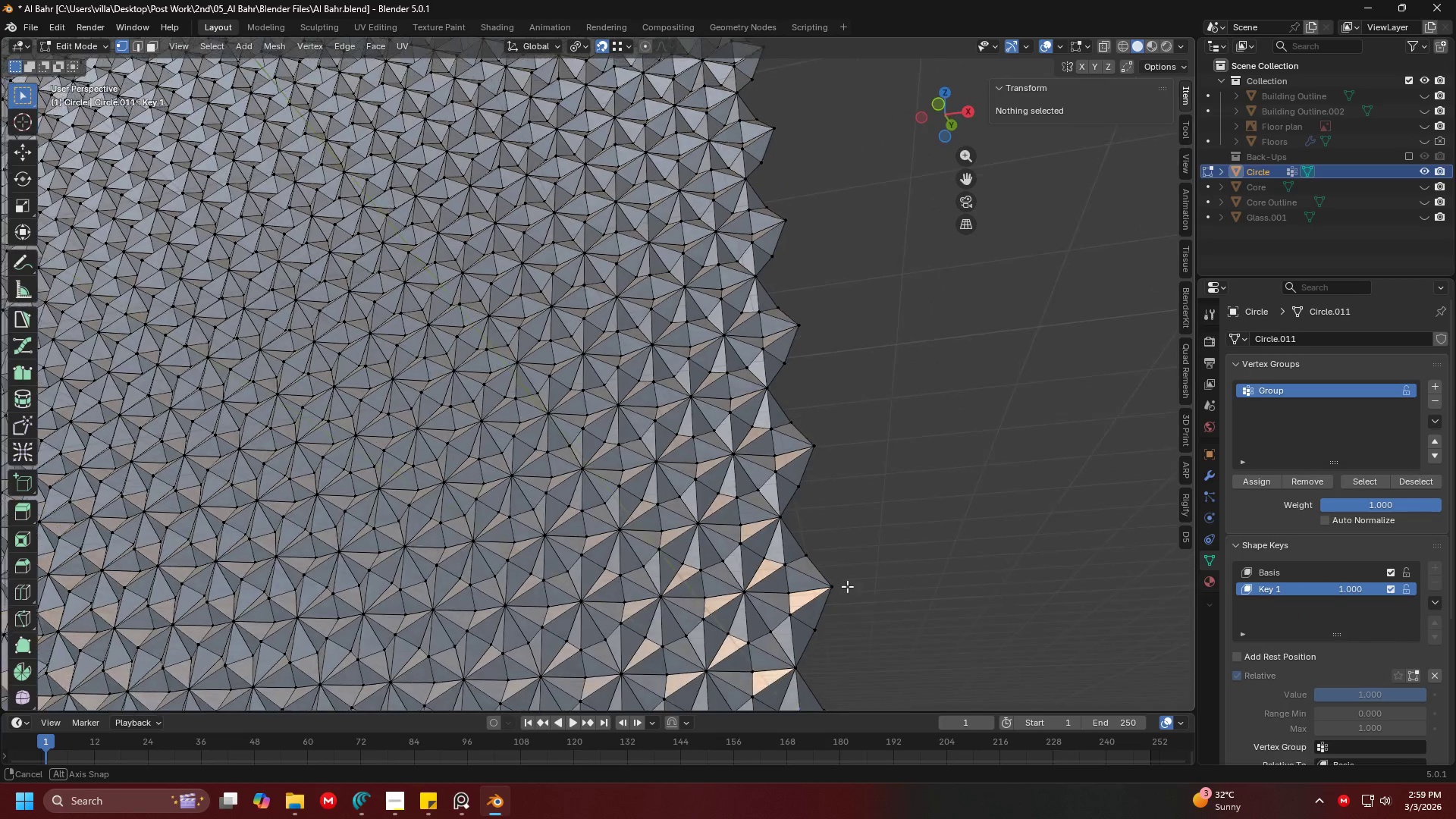 
left_click([747, 529])
 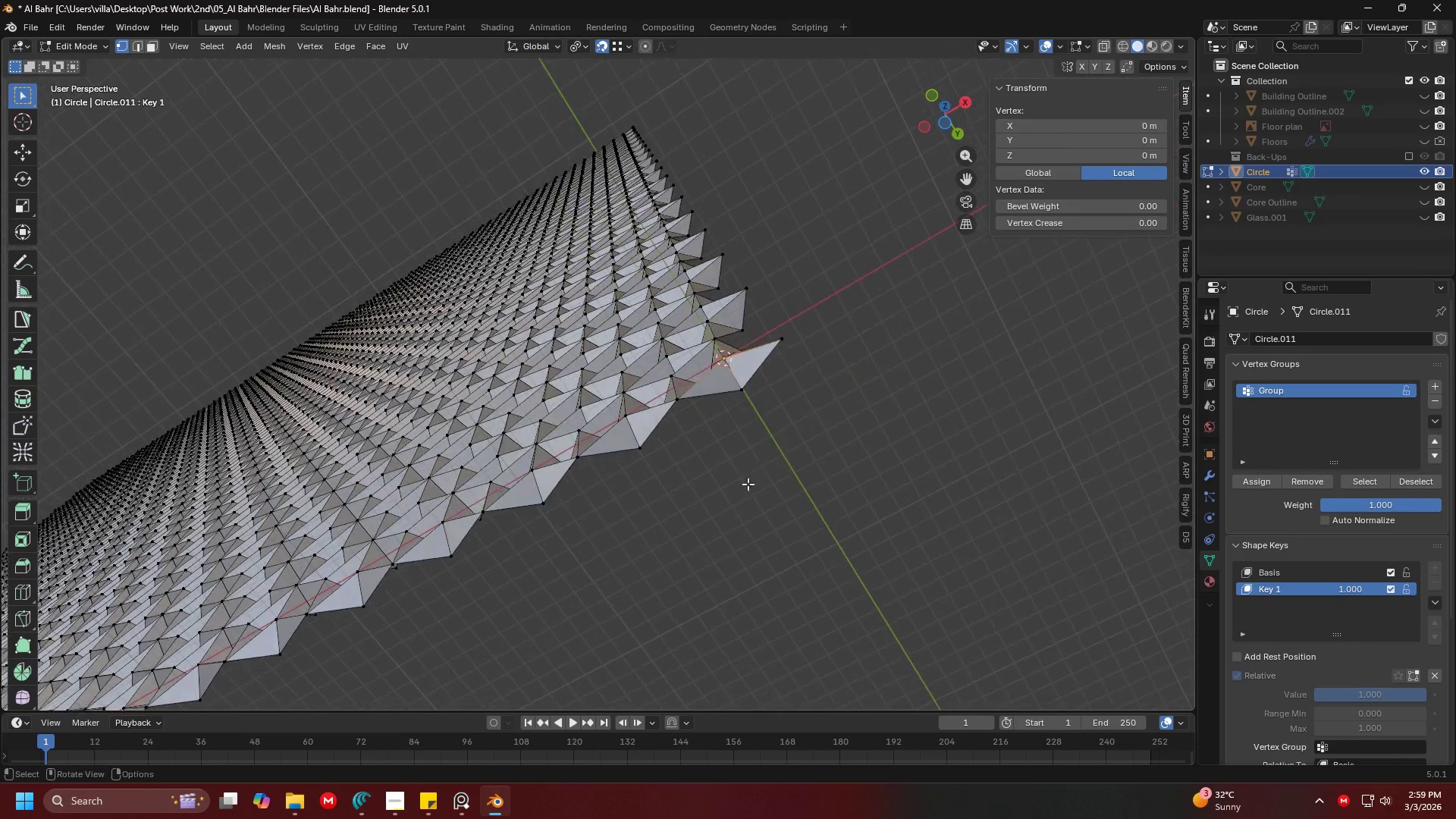 
key(Shift+ShiftLeft)
 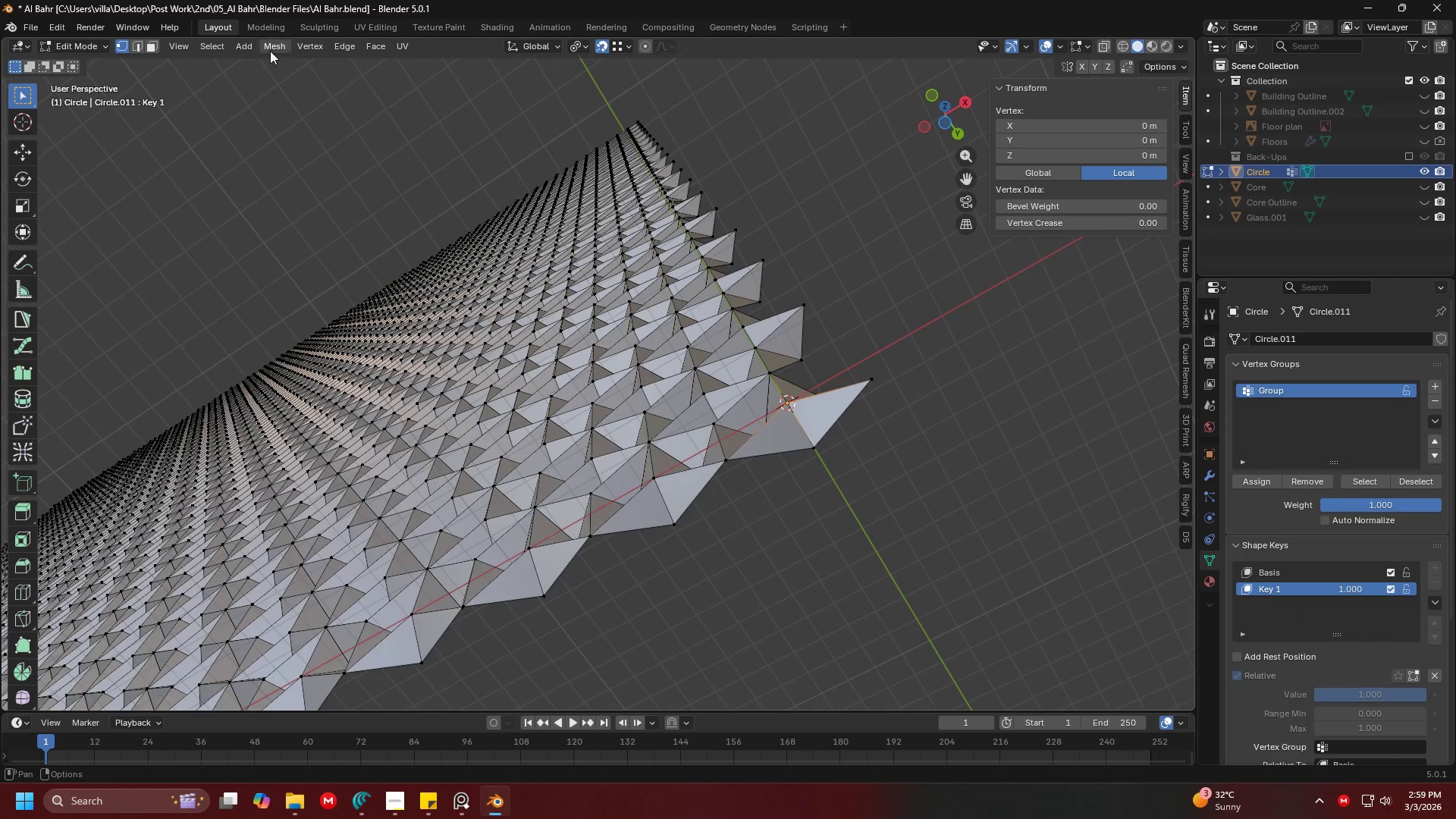 
scroll: coordinate [747, 450], scroll_direction: up, amount: 1.0
 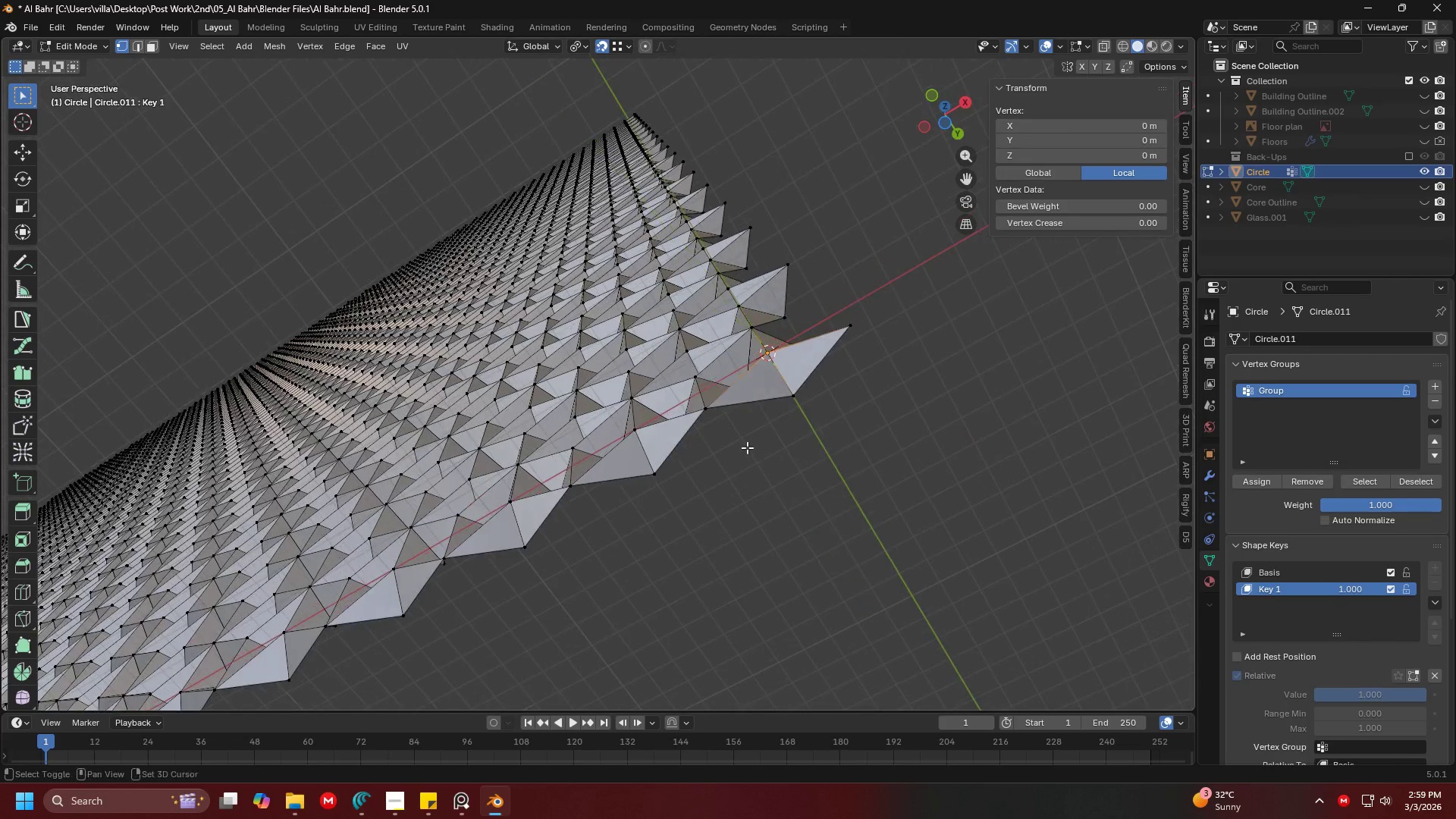 
left_click([224, 51])
 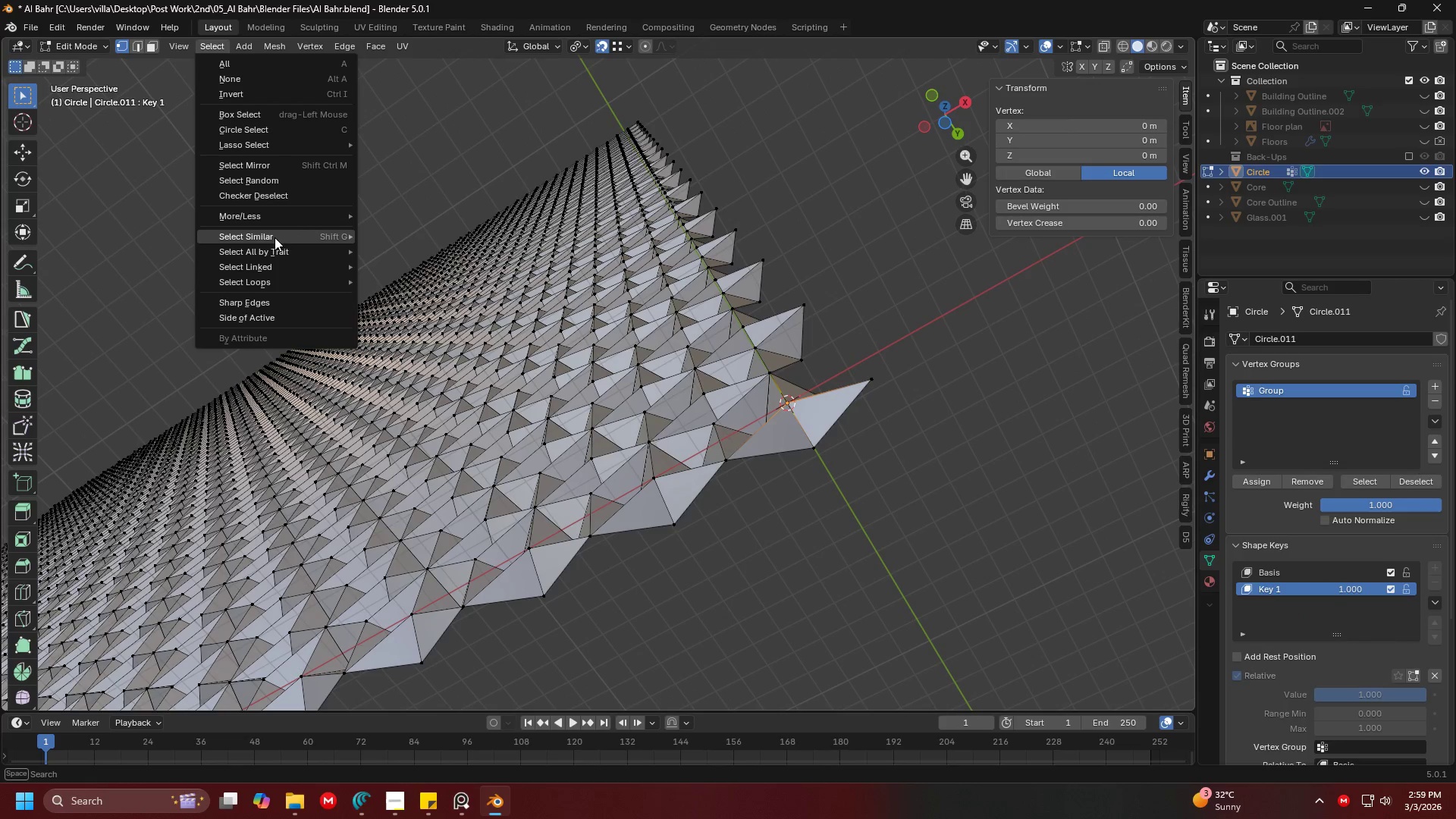 
left_click([275, 237])
 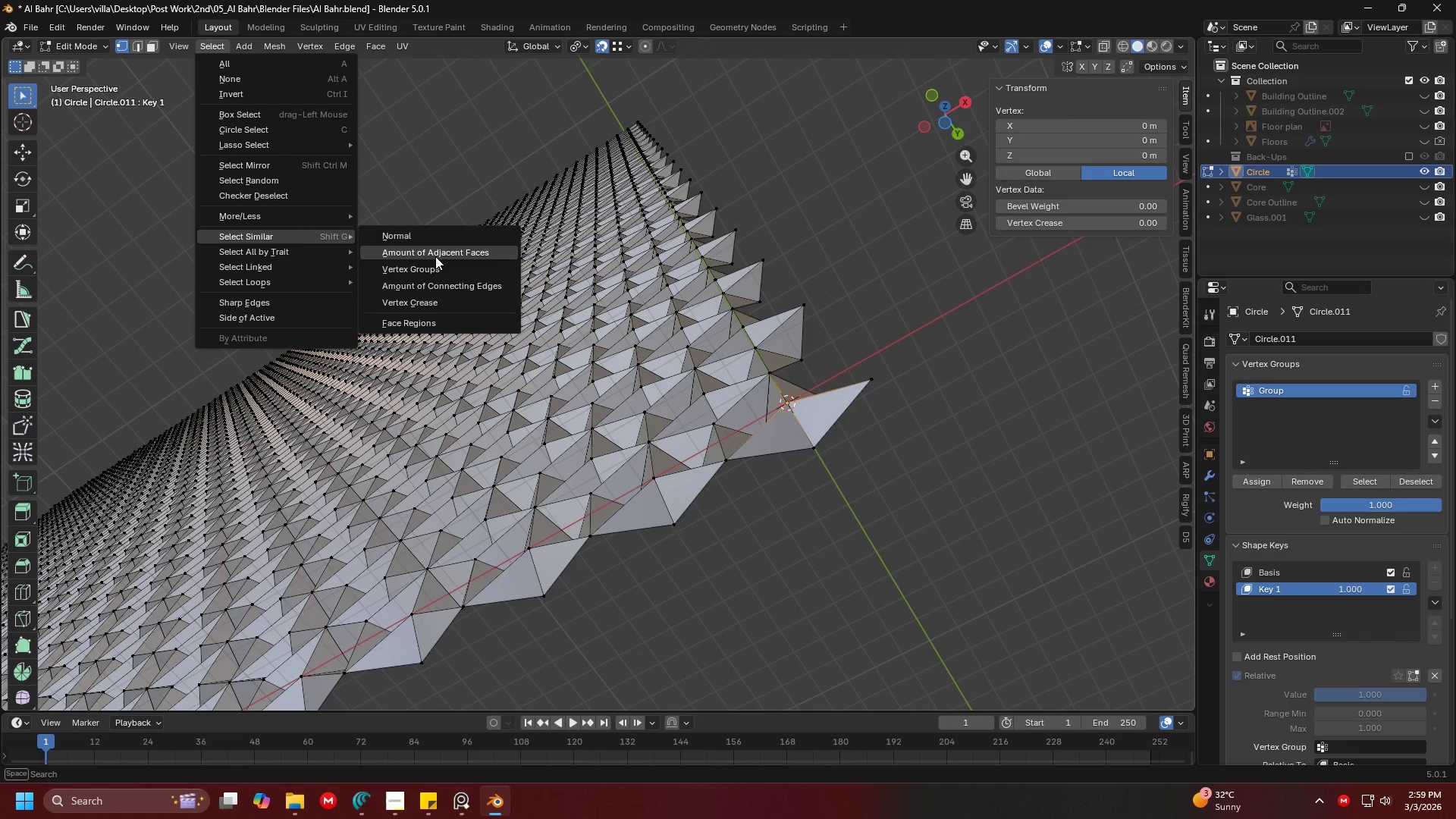 
left_click([435, 256])
 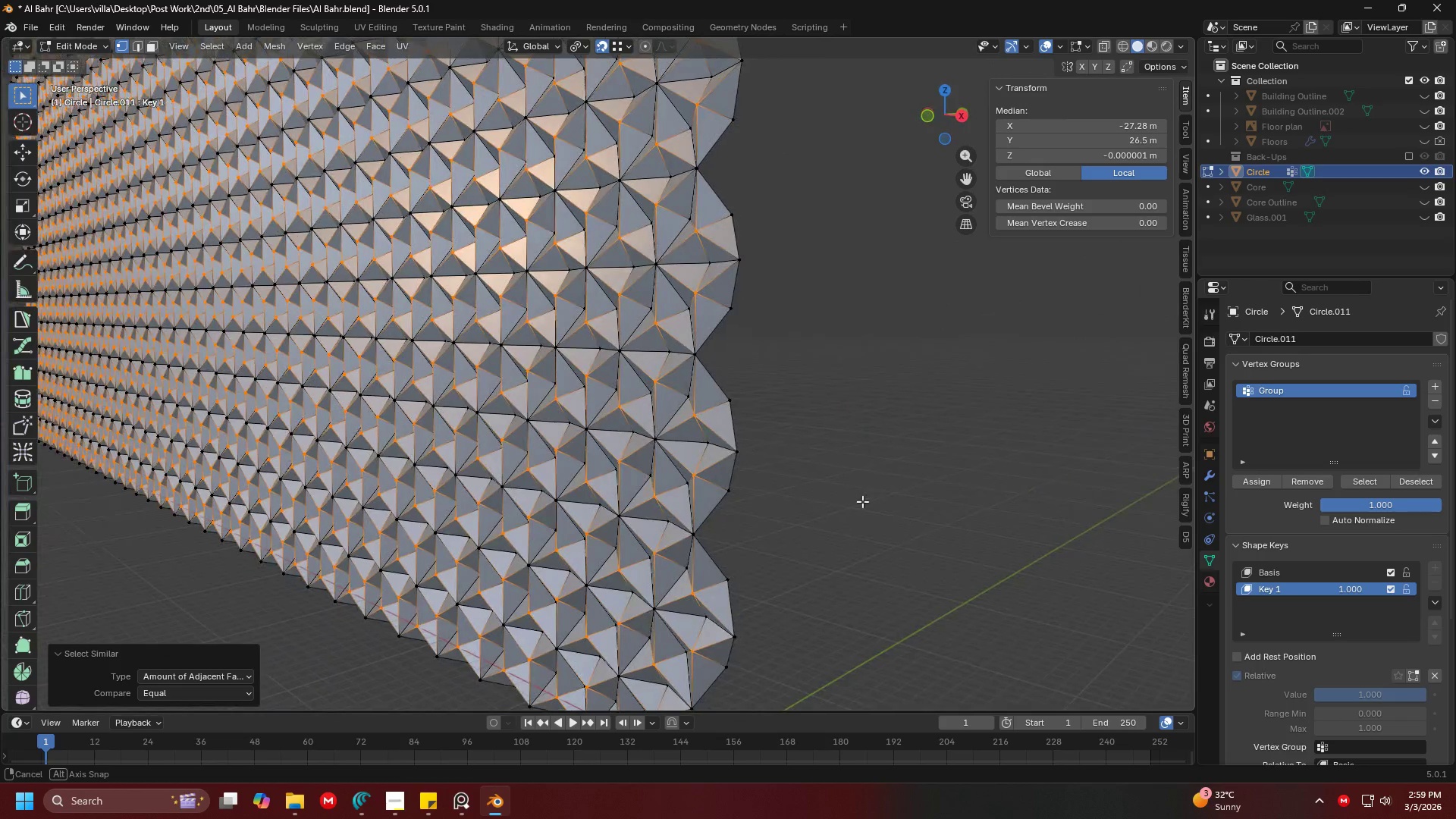 
scroll: coordinate [908, 513], scroll_direction: up, amount: 1.0
 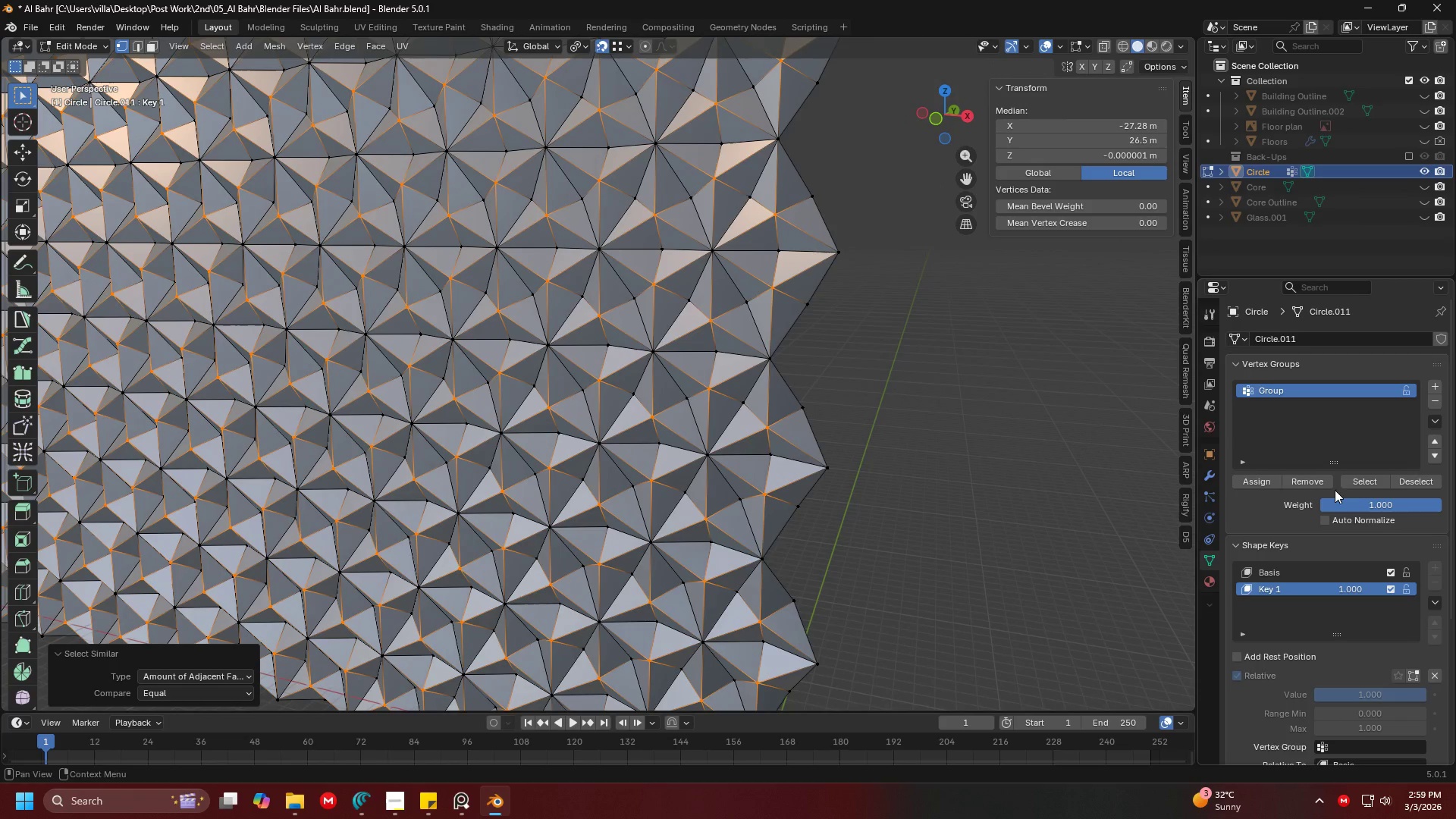 
left_click([1370, 482])
 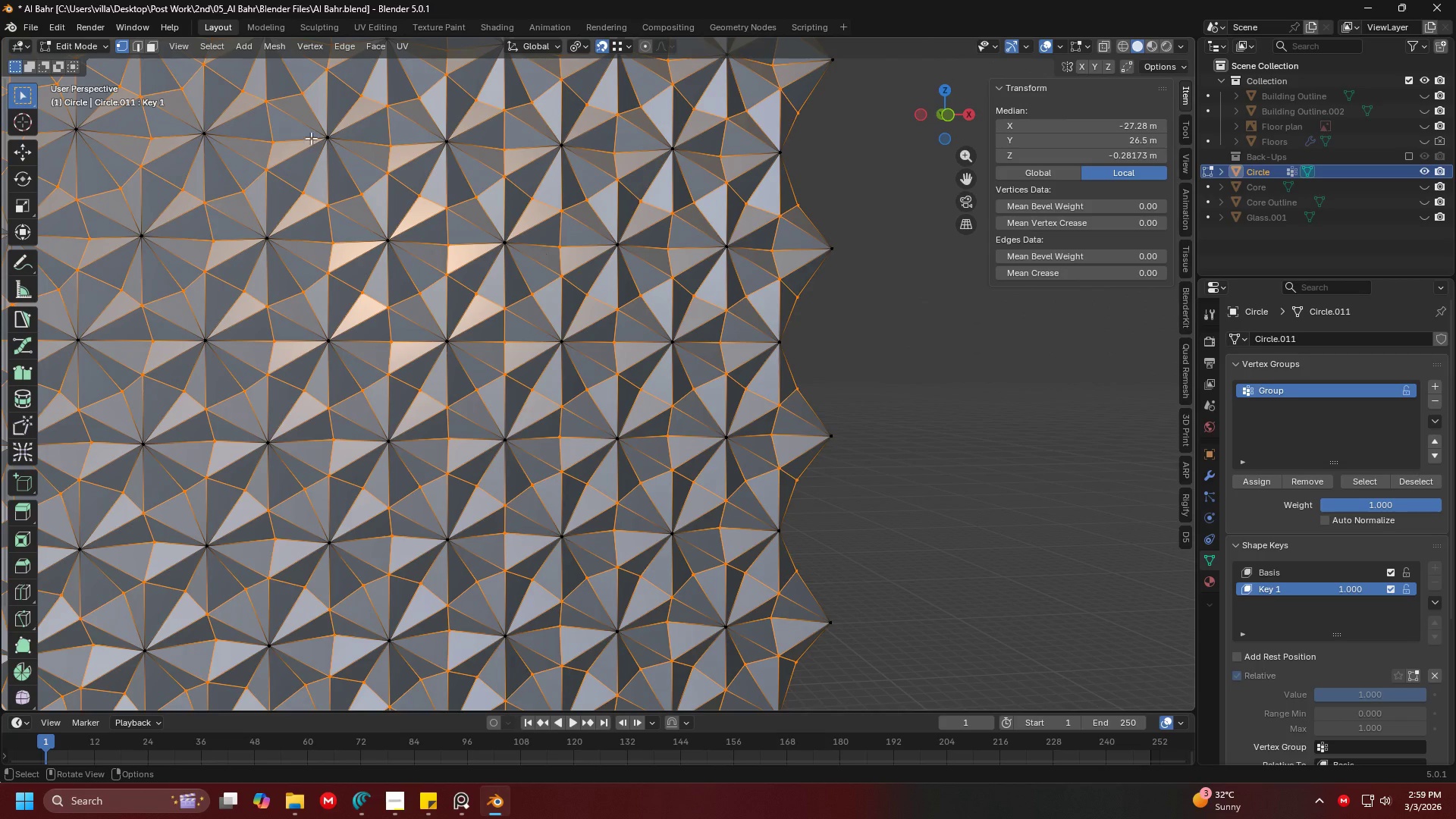 
left_click([139, 45])
 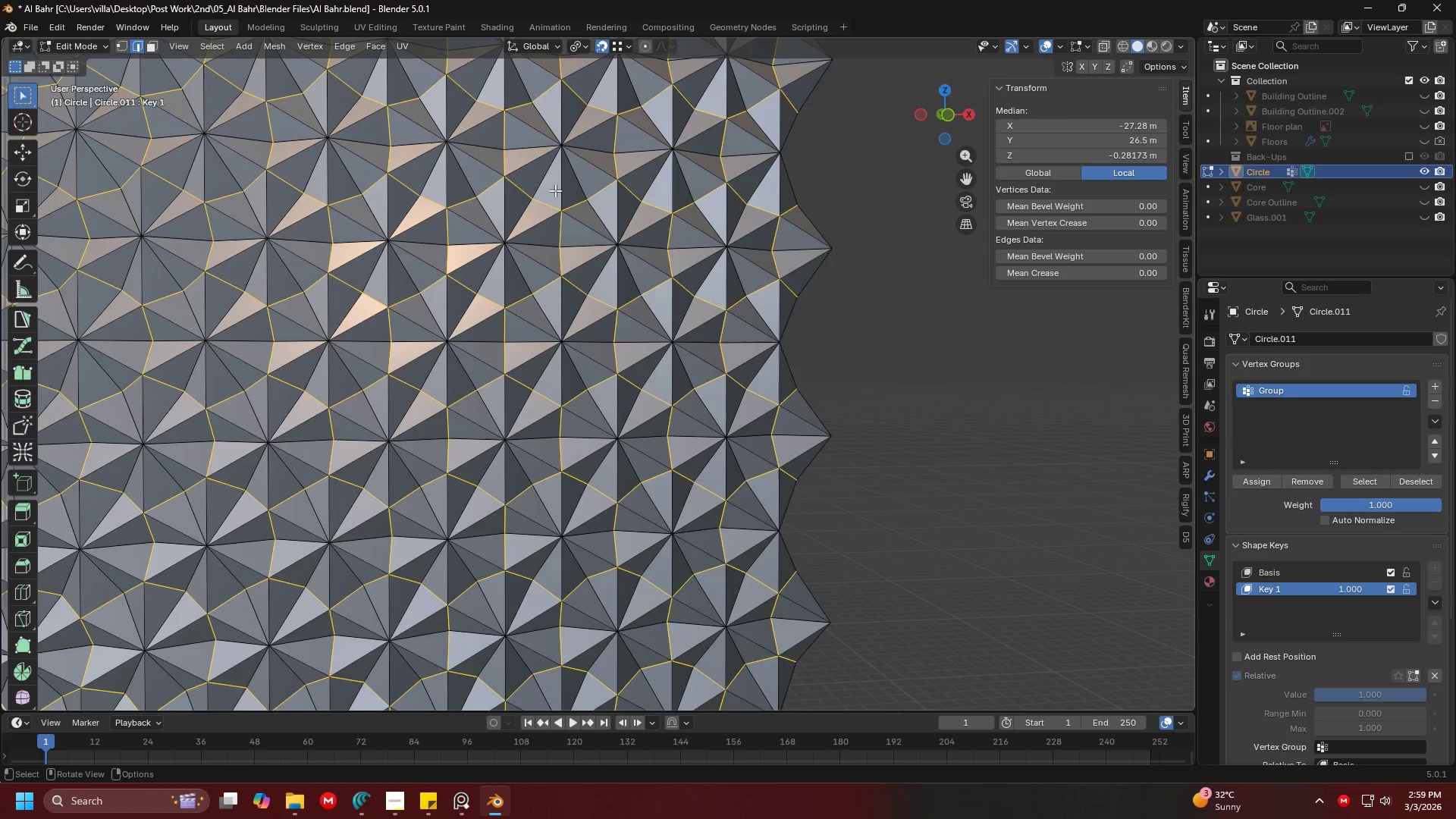 
scroll: coordinate [555, 190], scroll_direction: down, amount: 4.0
 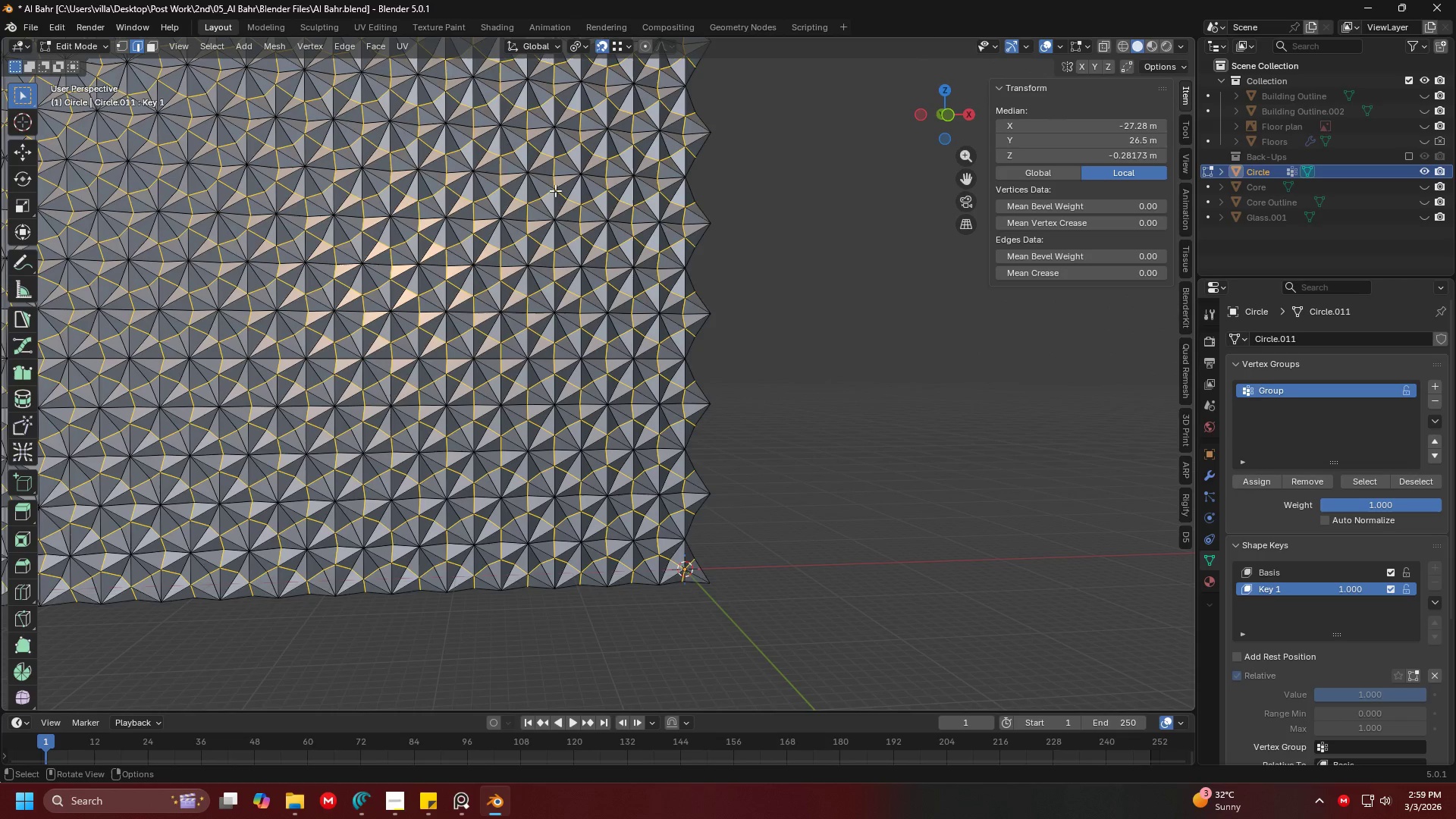 
key(1)
 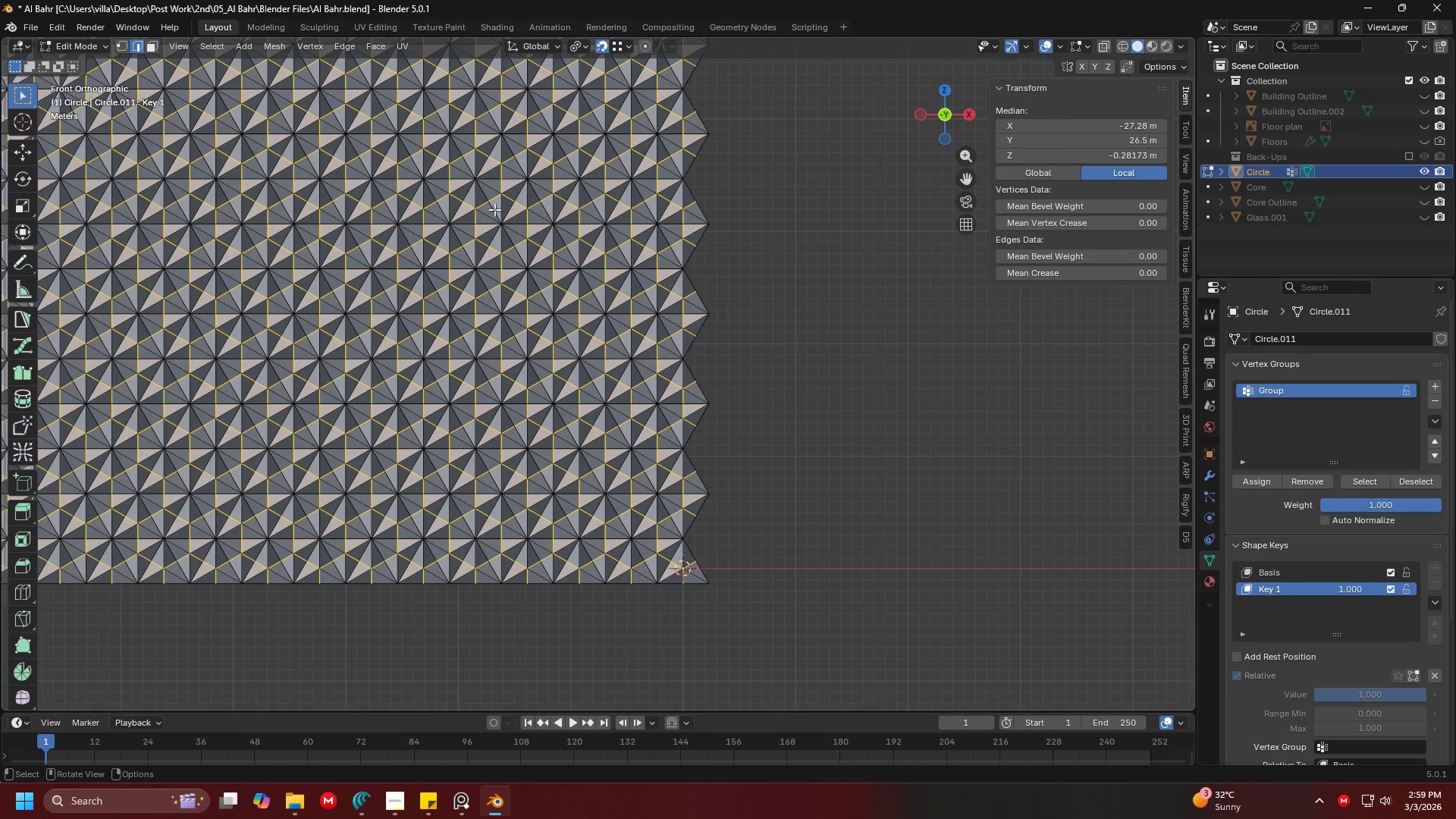 
hold_key(key=ShiftLeft, duration=0.55)
 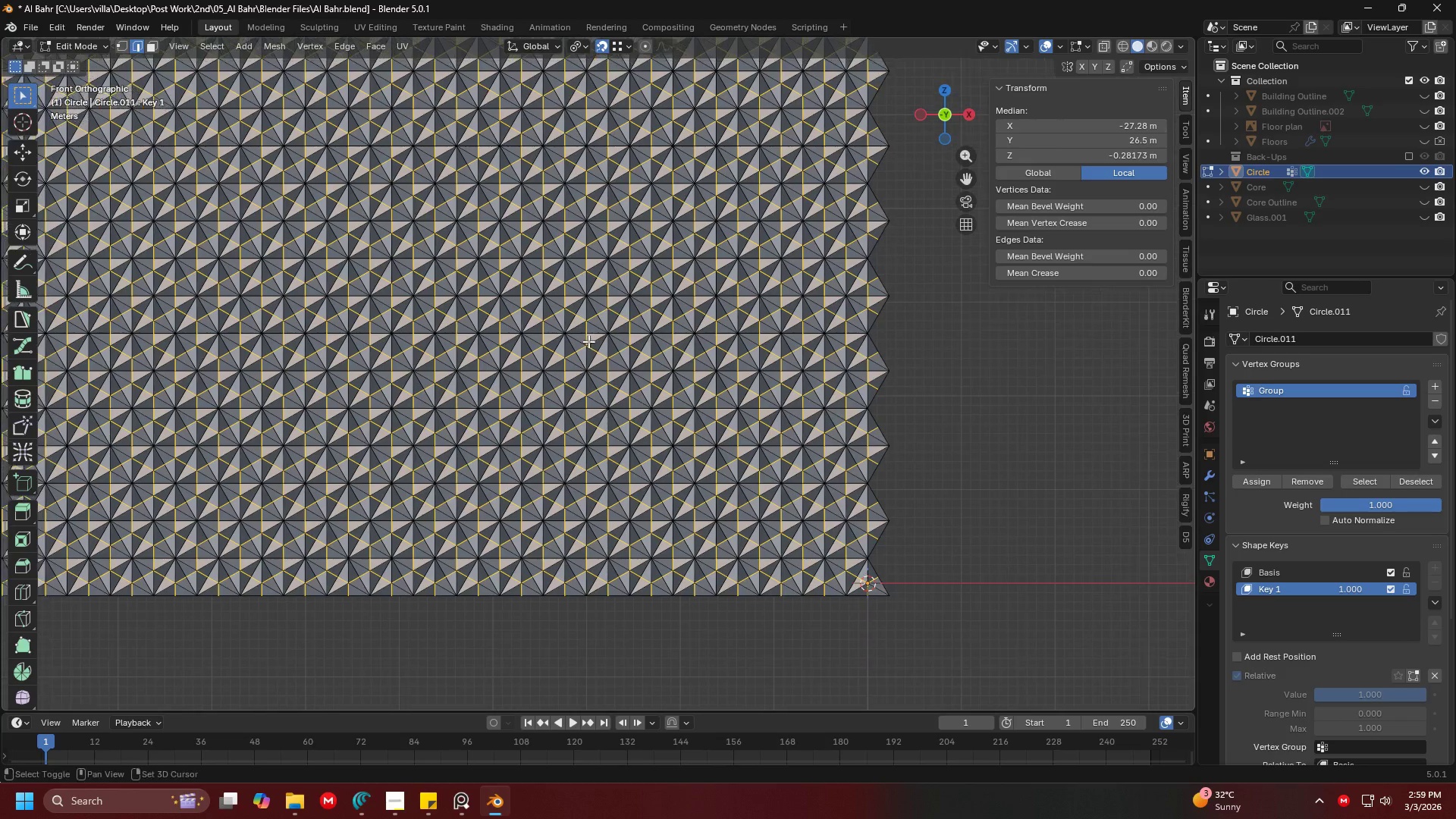 
scroll: coordinate [363, 263], scroll_direction: down, amount: 1.0
 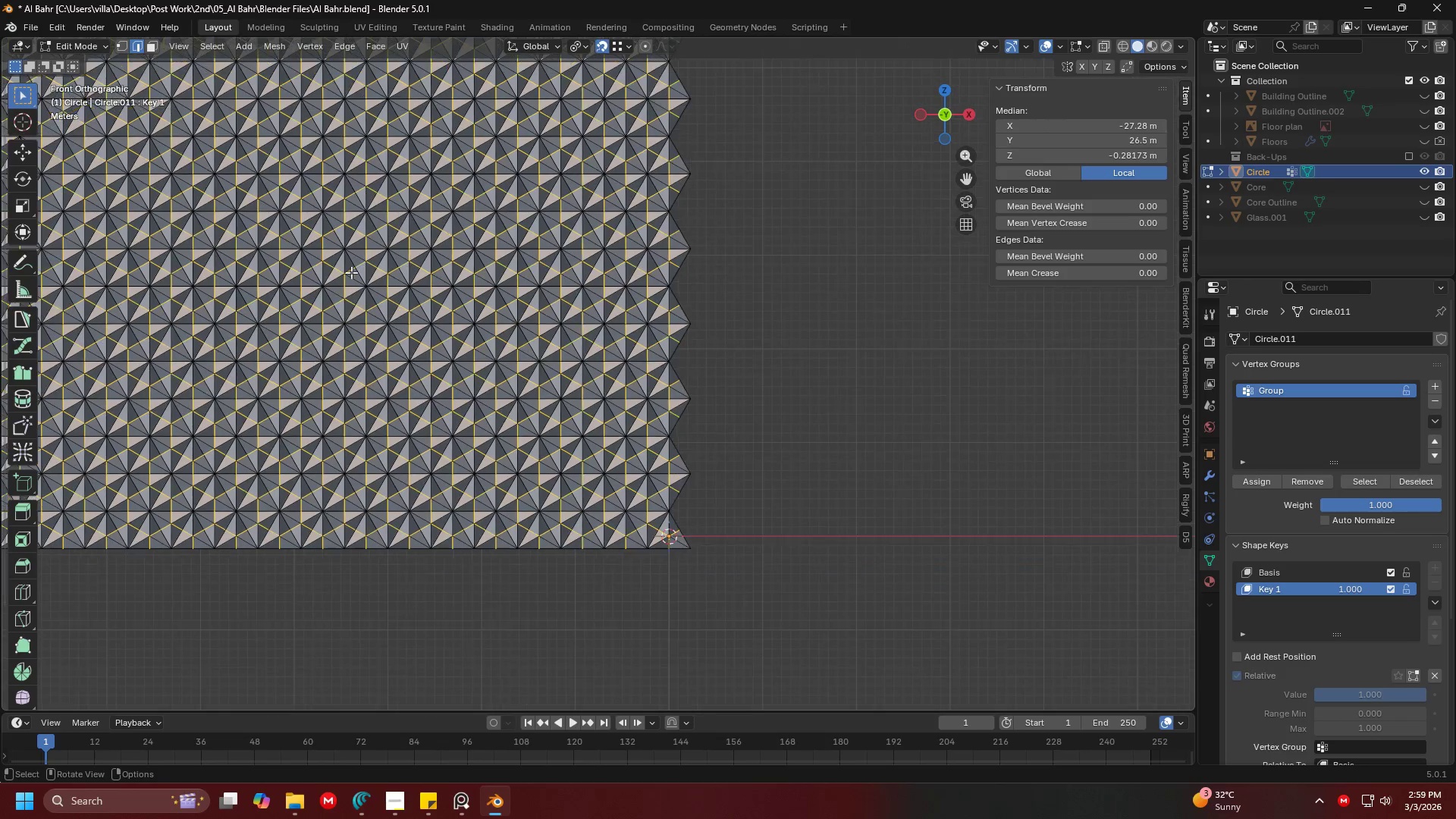 
hold_key(key=ShiftLeft, duration=0.44)
 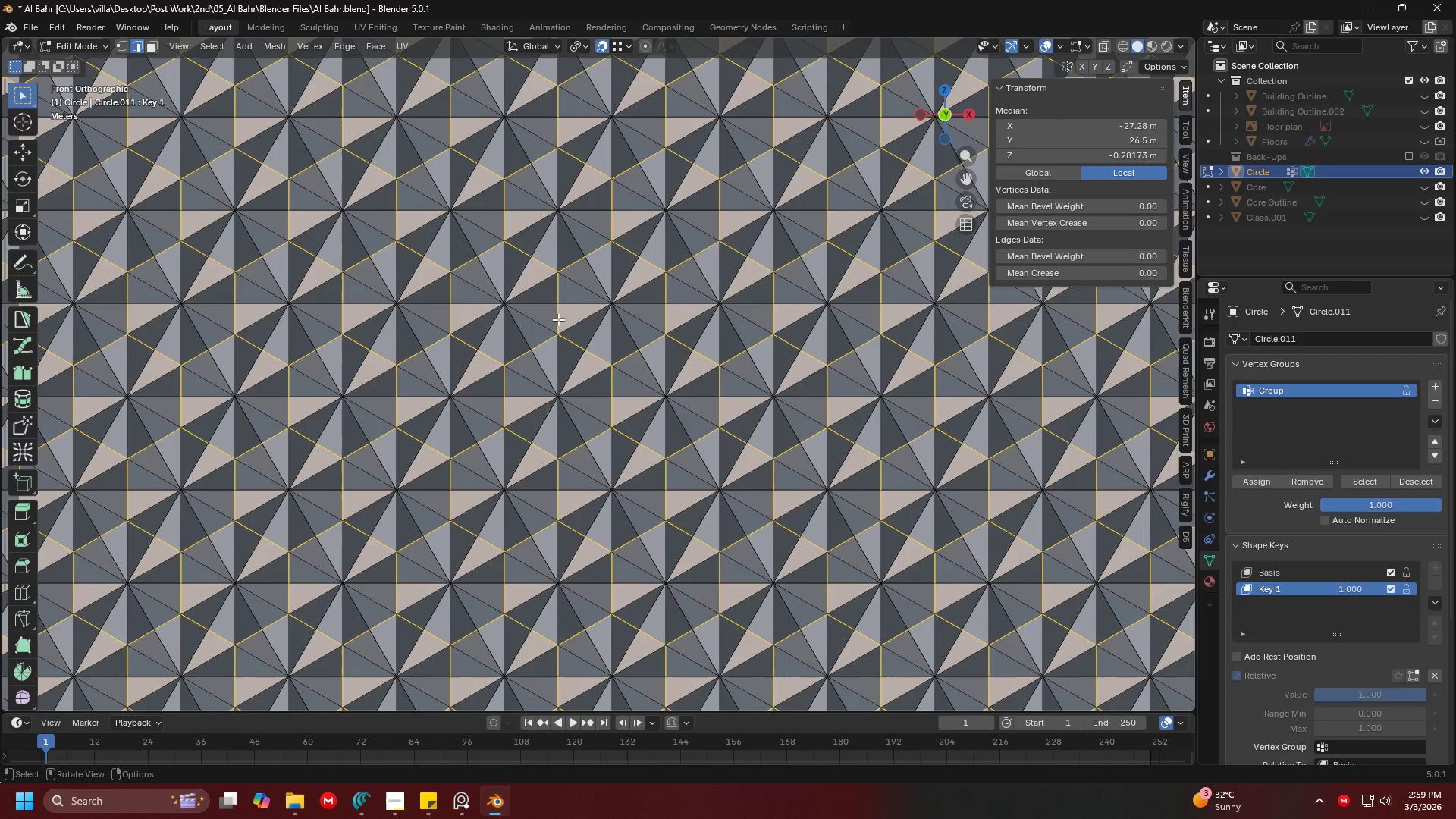 
scroll: coordinate [560, 314], scroll_direction: up, amount: 6.0
 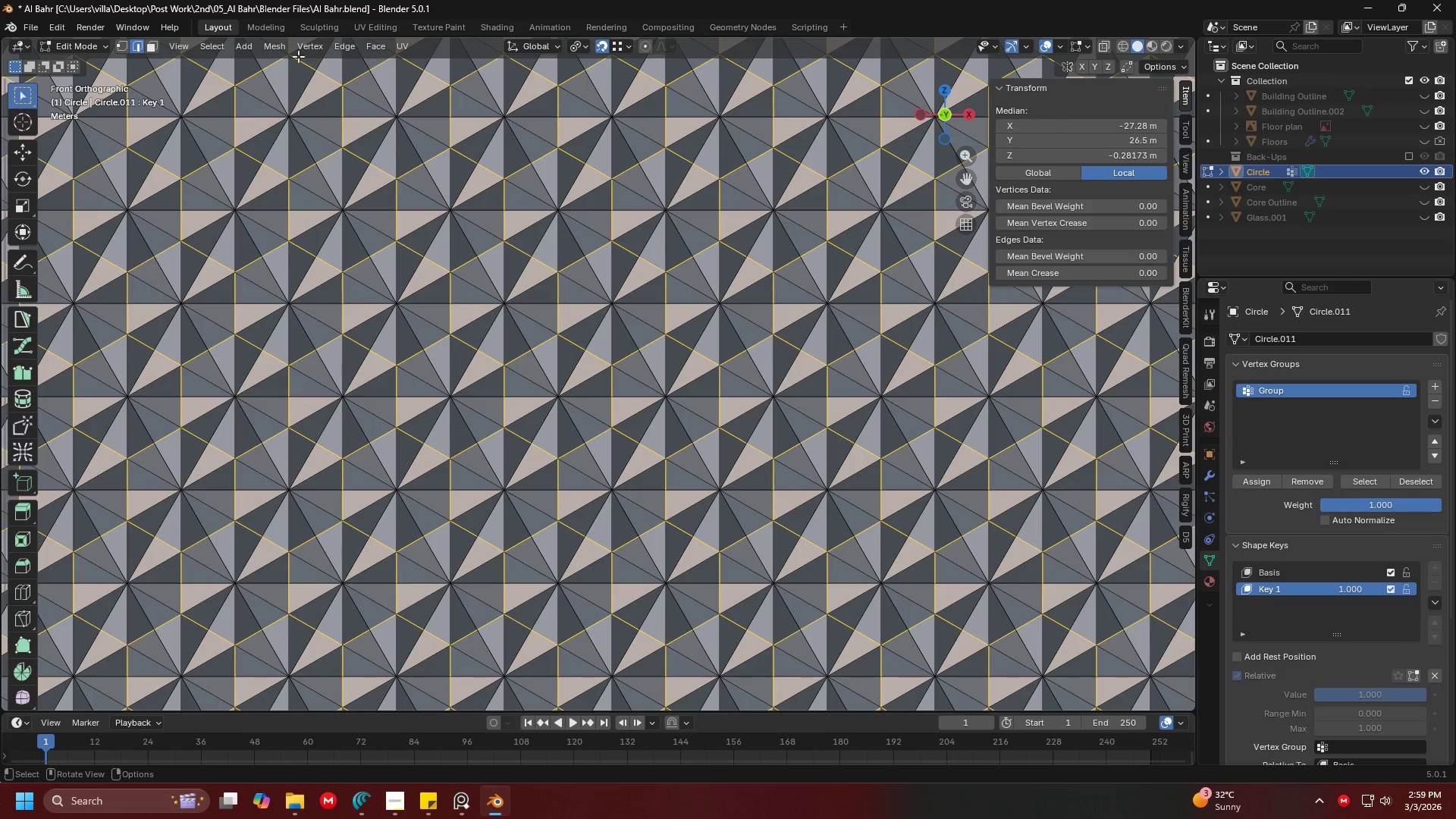 
left_click([582, 47])
 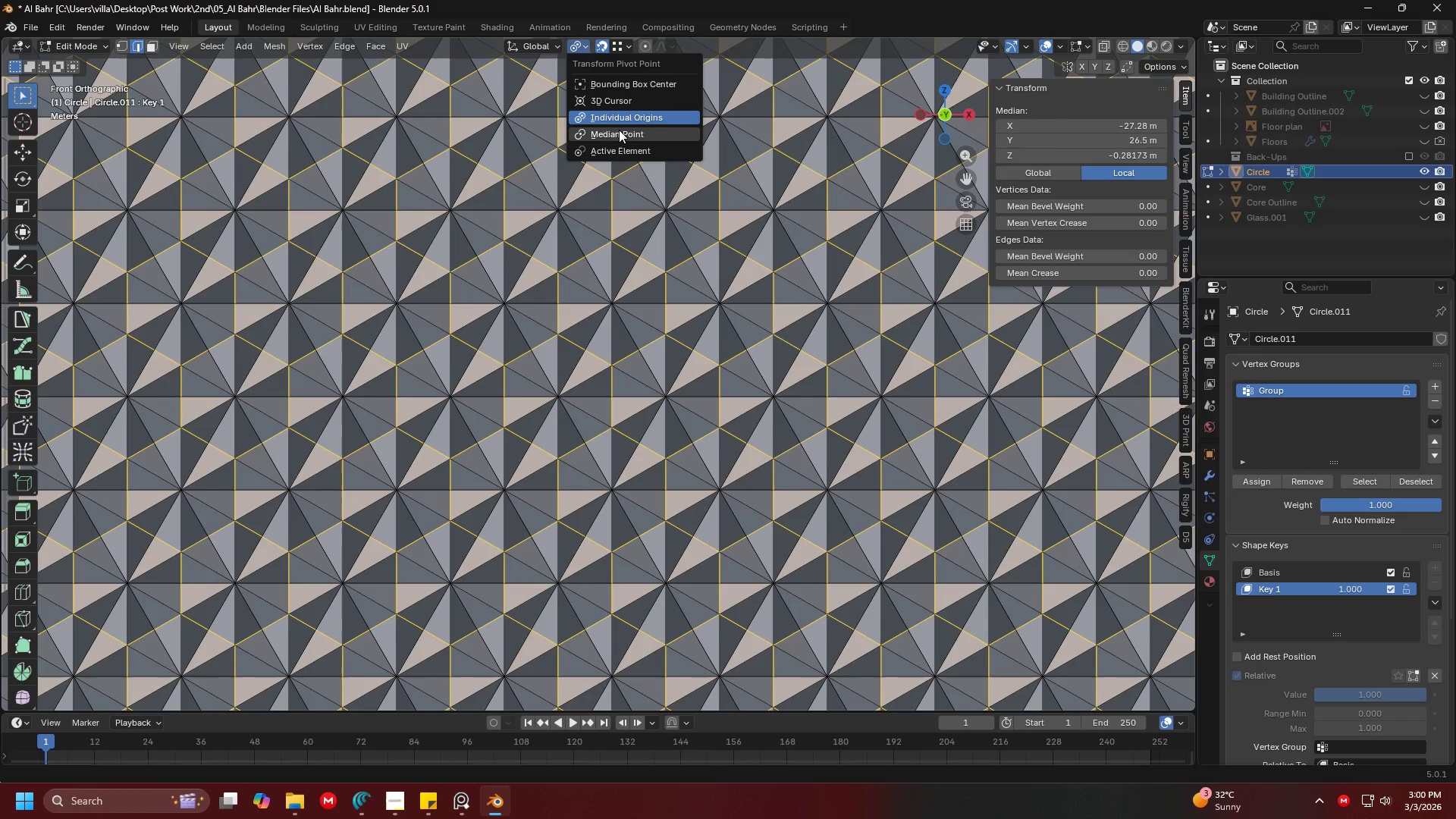 
left_click([628, 120])
 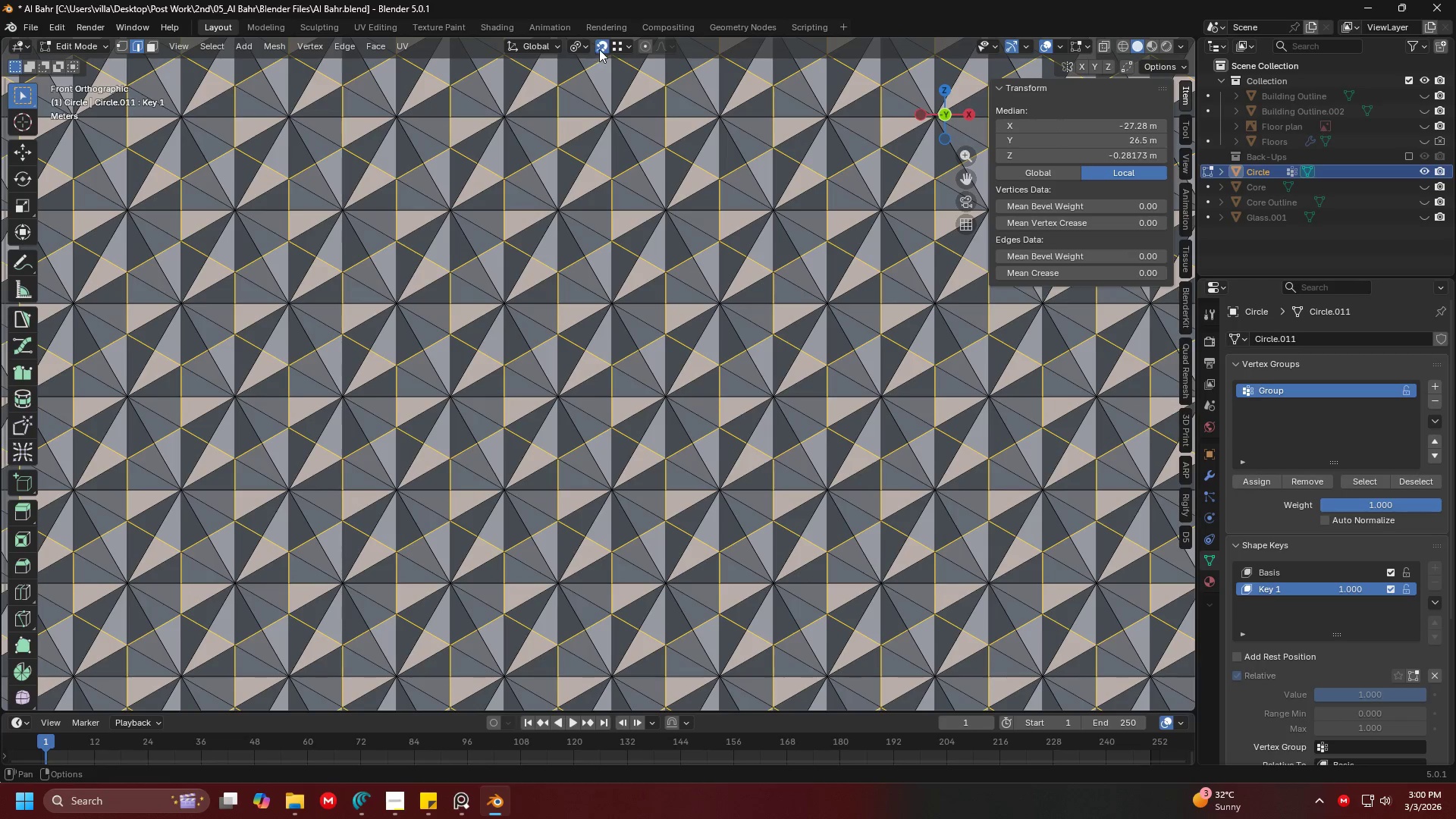 
left_click([600, 49])
 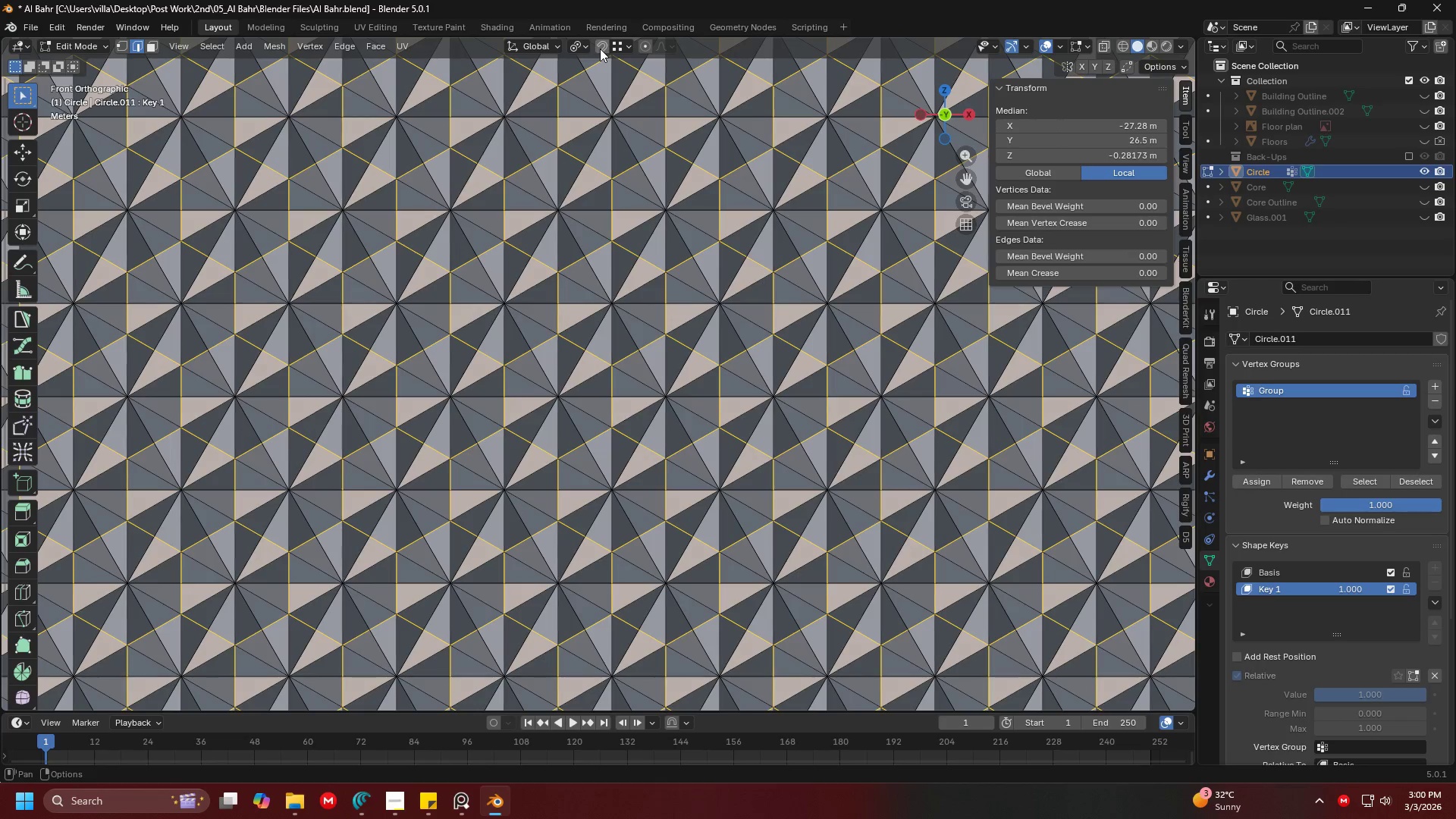 
mouse_move([582, 62])
 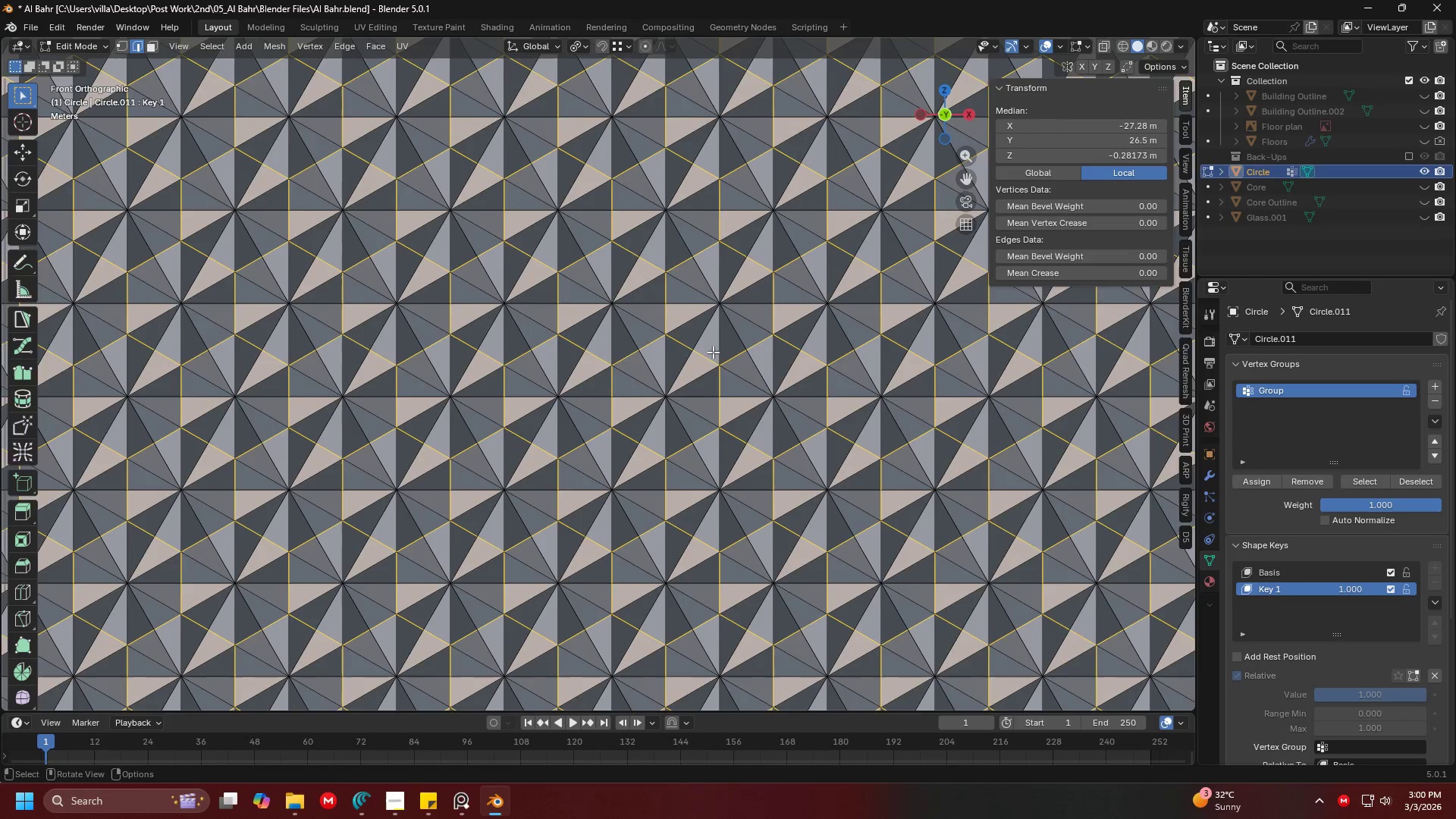 
key(Shift+ShiftLeft)
 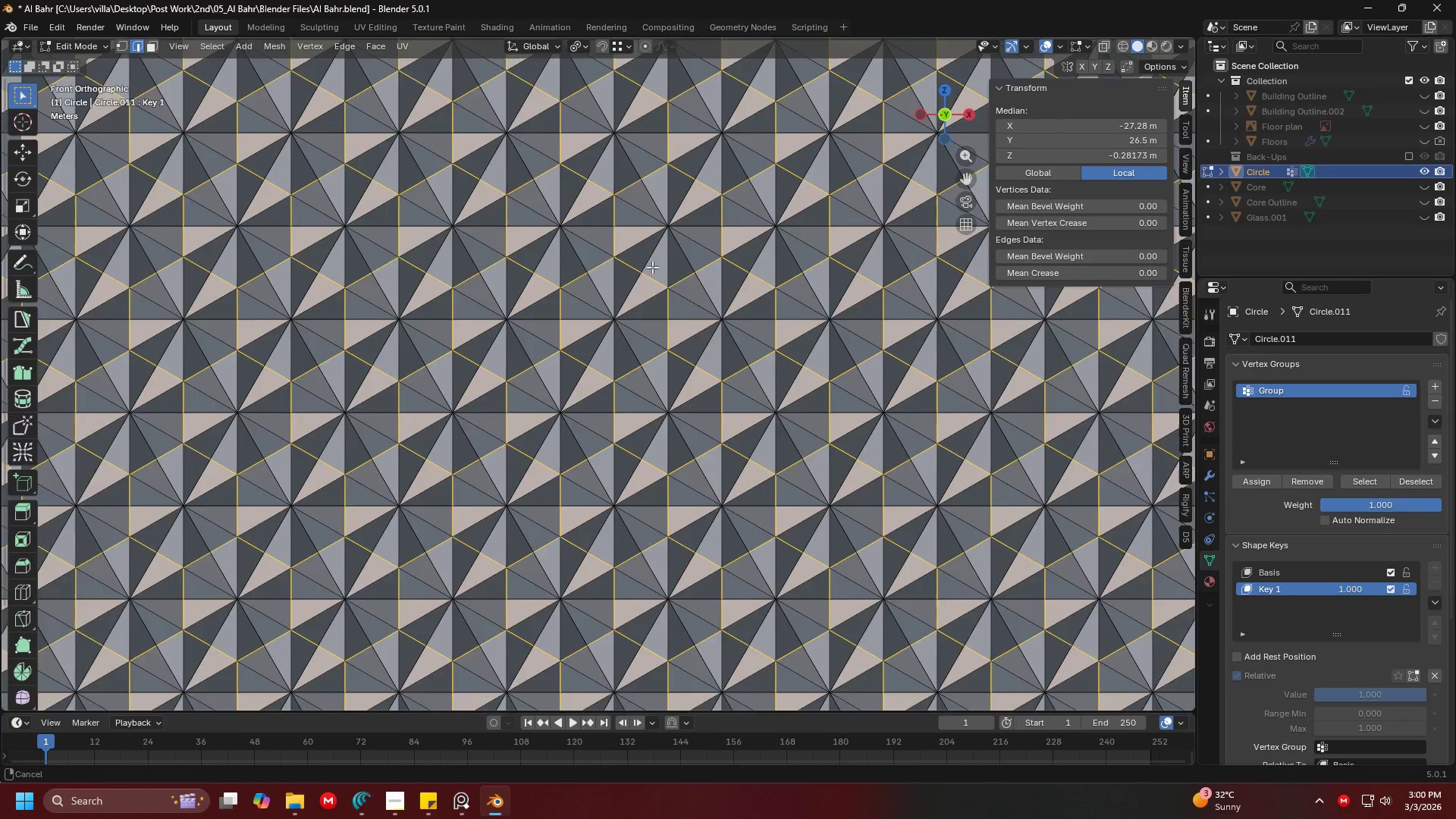 
scroll: coordinate [620, 232], scroll_direction: down, amount: 3.0
 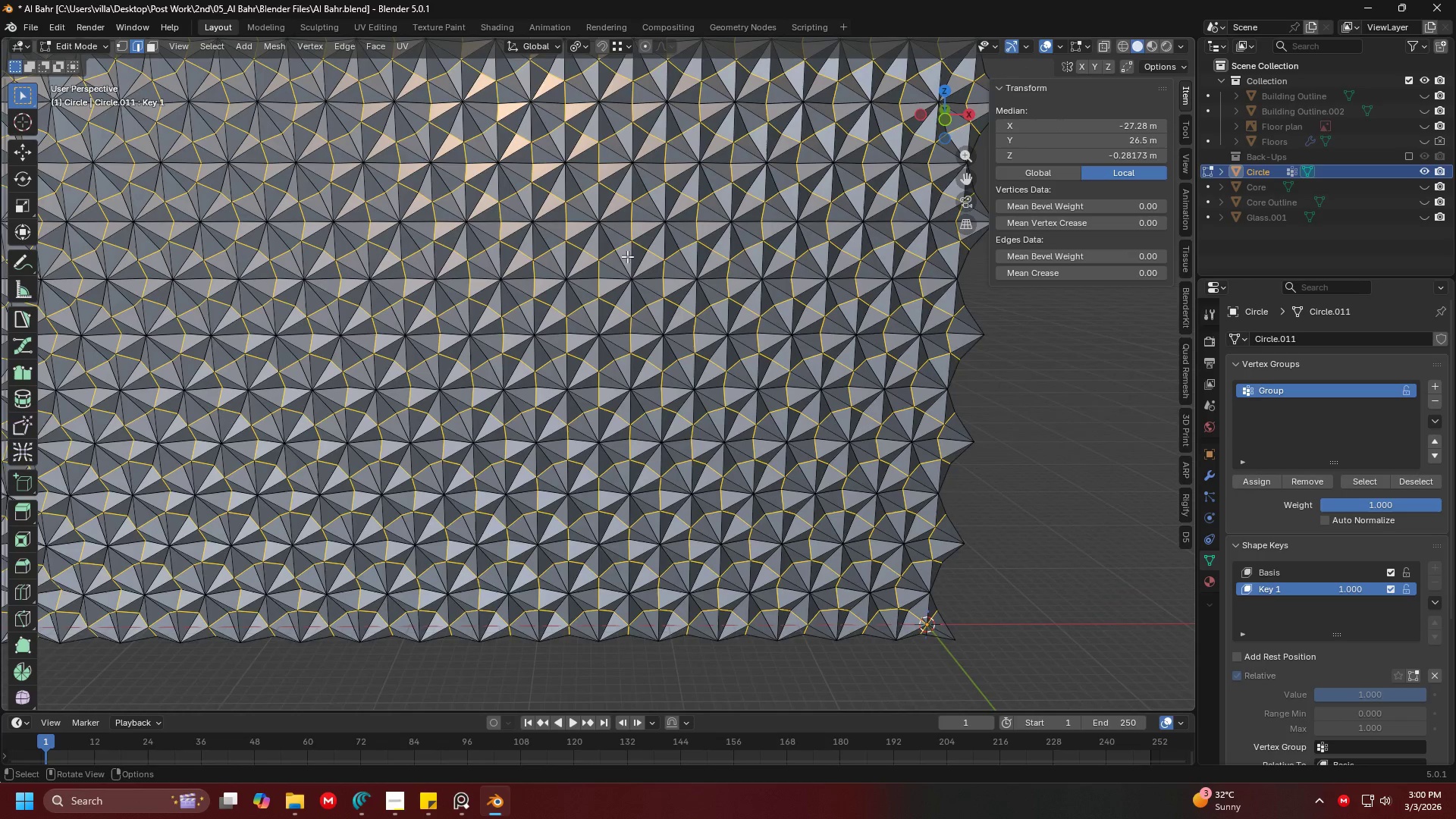 
key(S)
 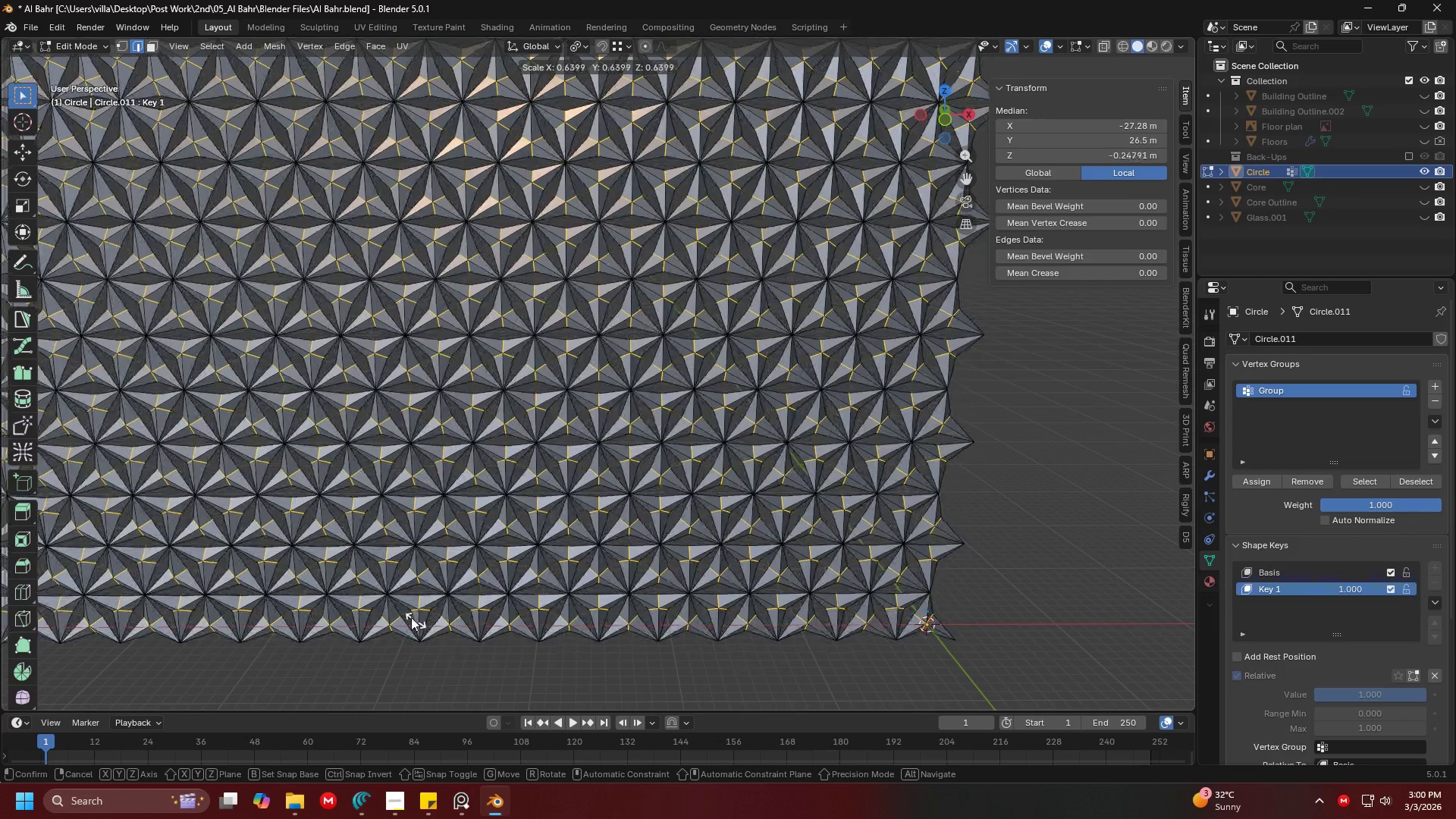 
wait(5.56)
 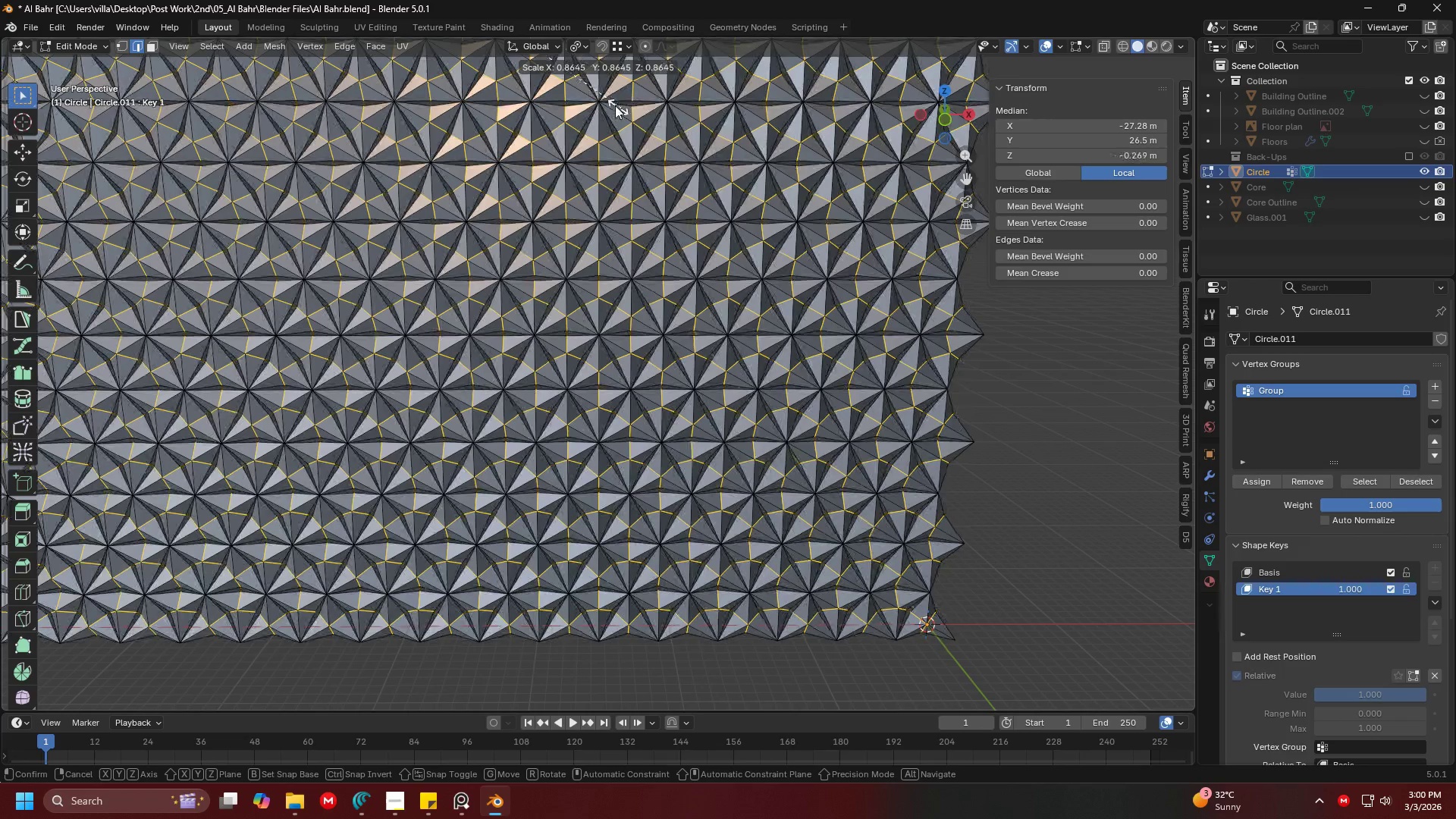 
key(Shift+Z)
 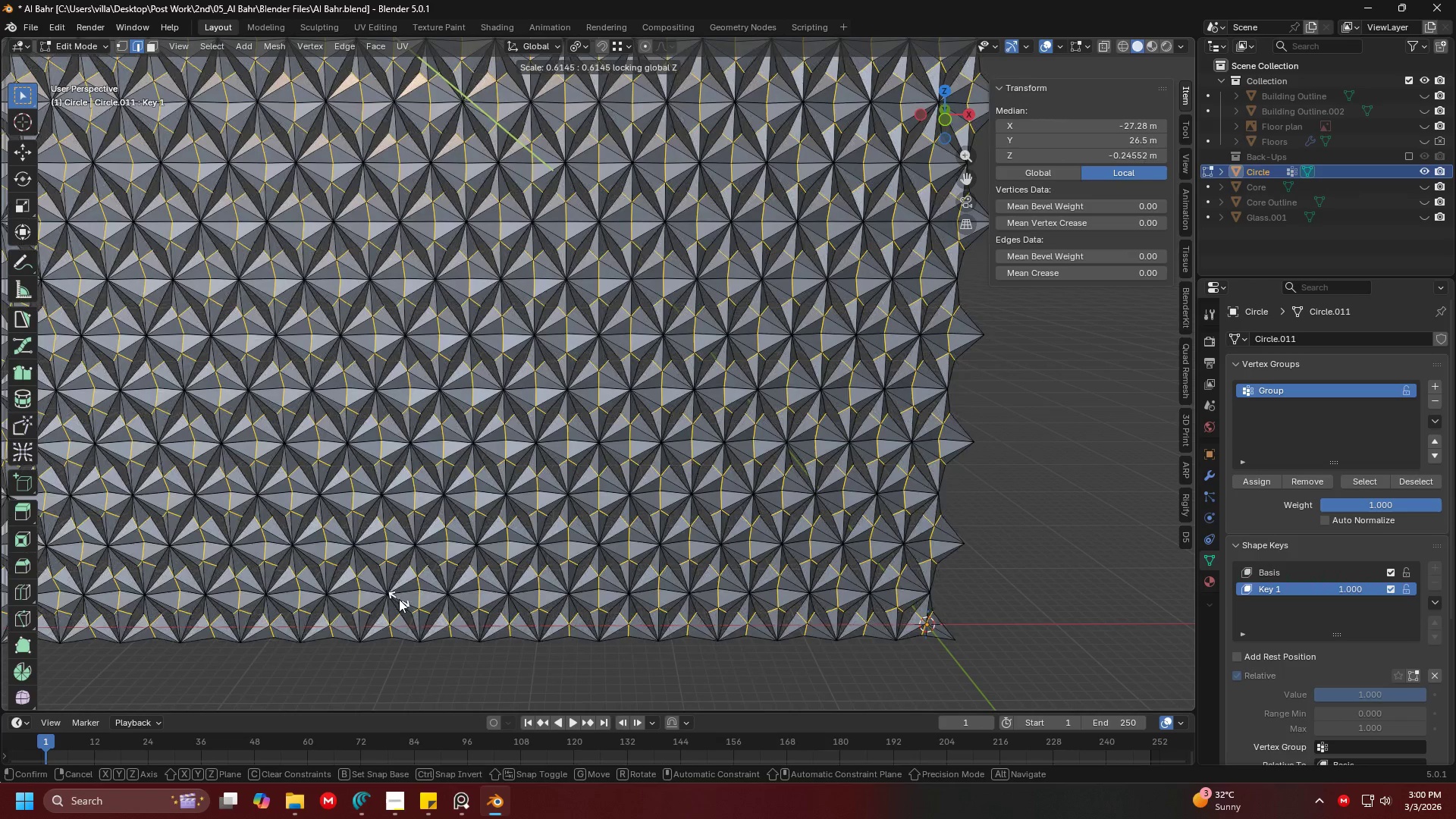 
key(Escape)
 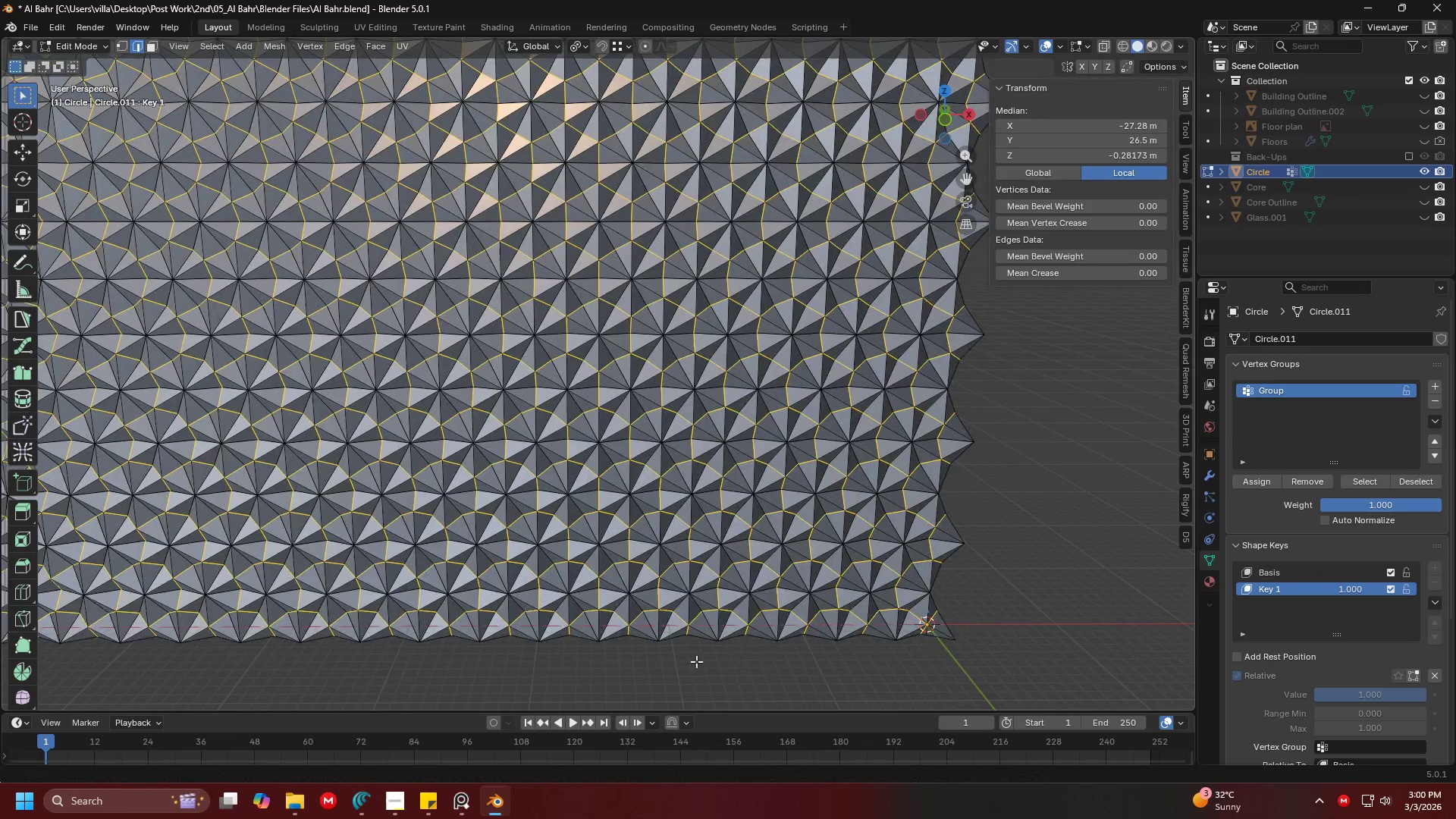 
key(Shift+ShiftLeft)
 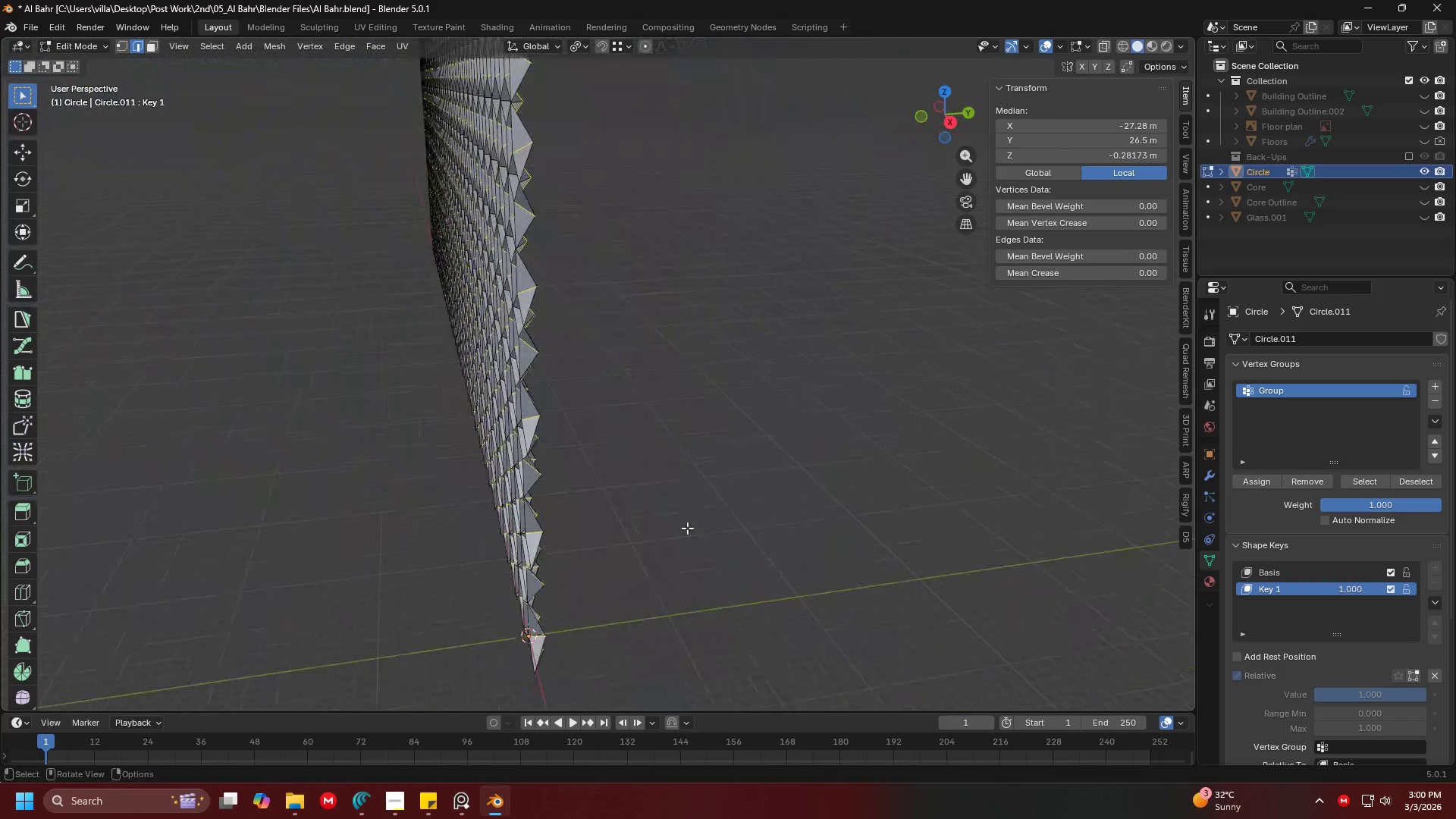 
scroll: coordinate [585, 637], scroll_direction: down, amount: 1.0
 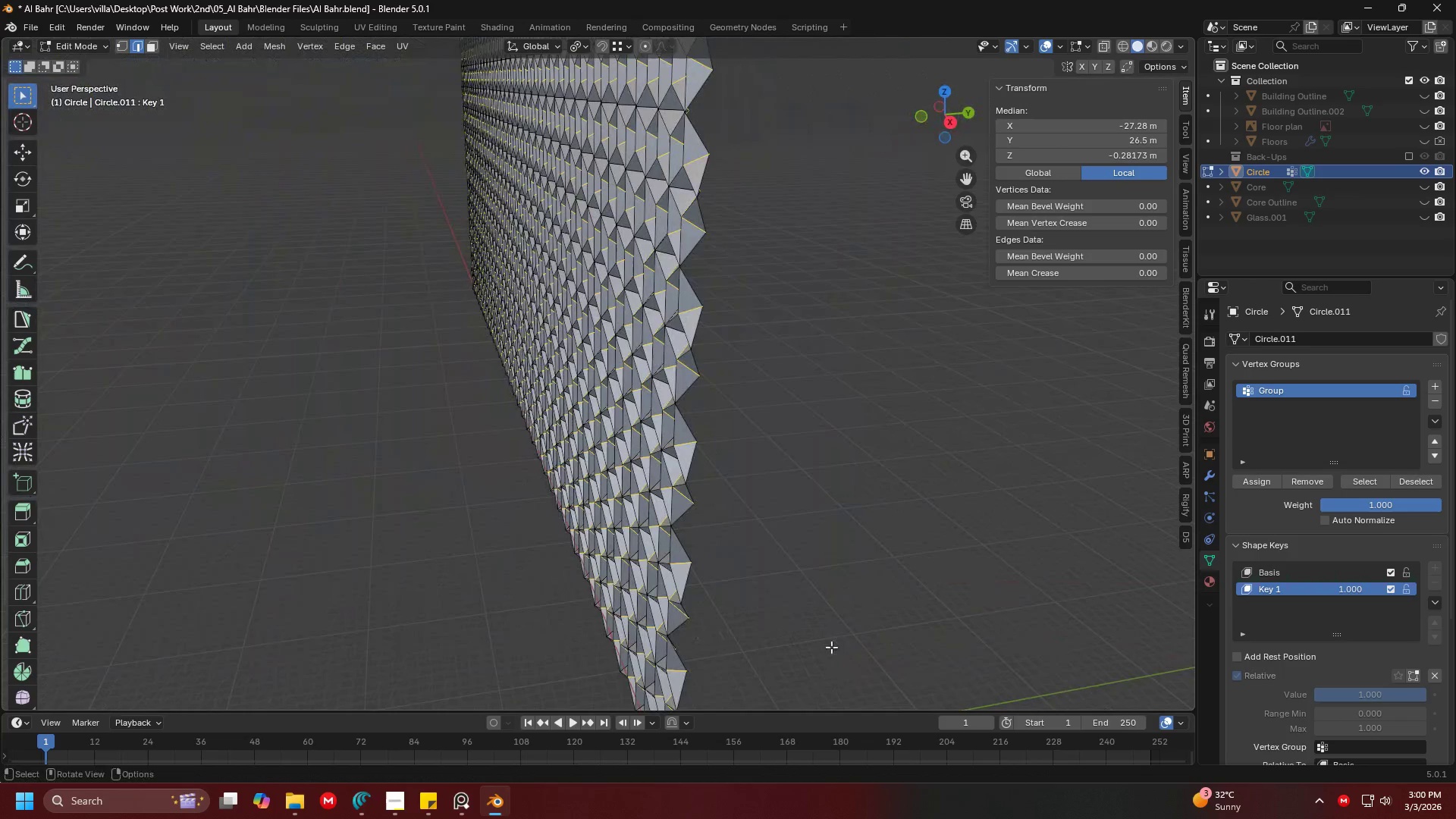 
scroll: coordinate [729, 539], scroll_direction: up, amount: 1.0
 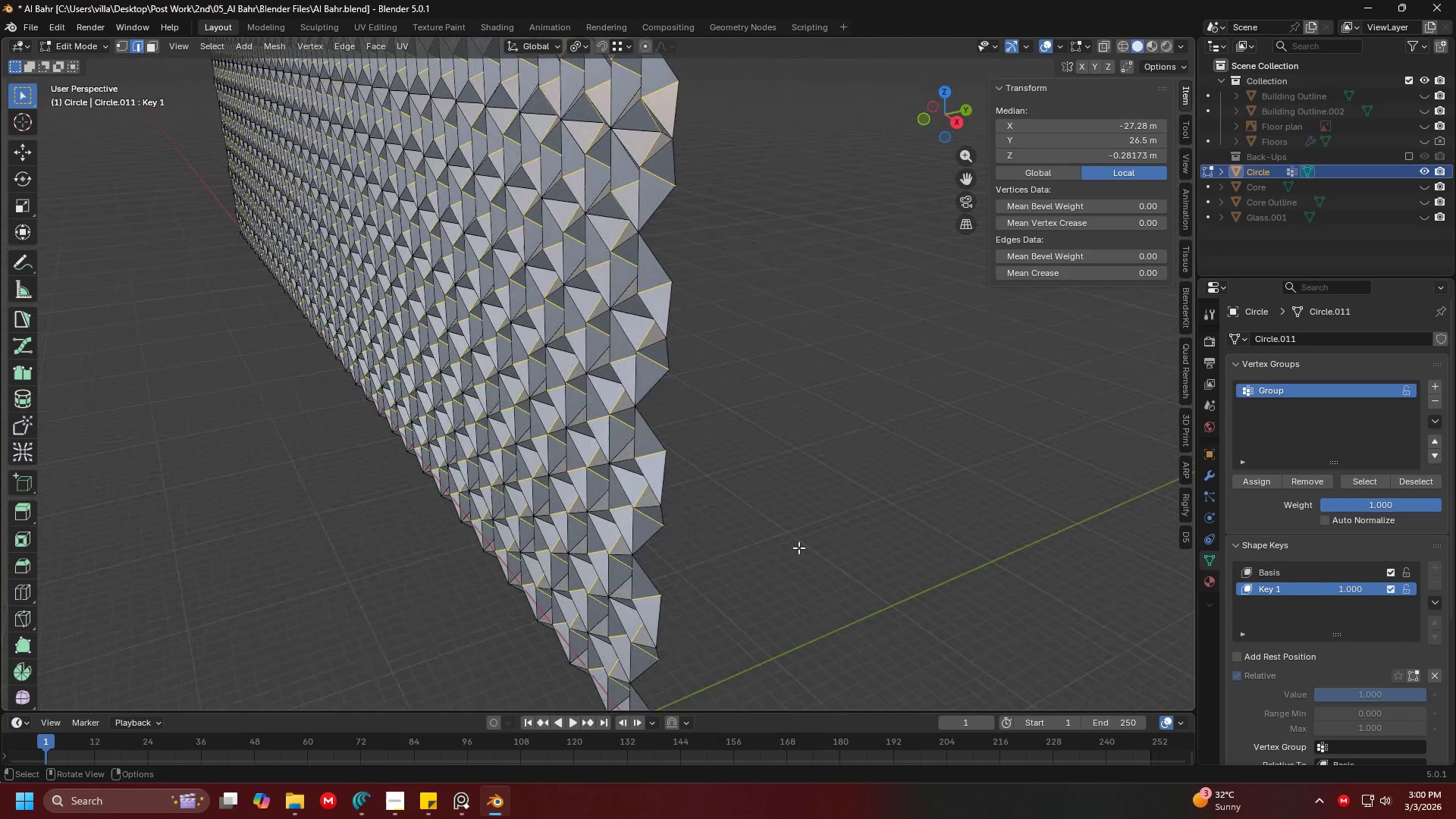 
type(sY)
 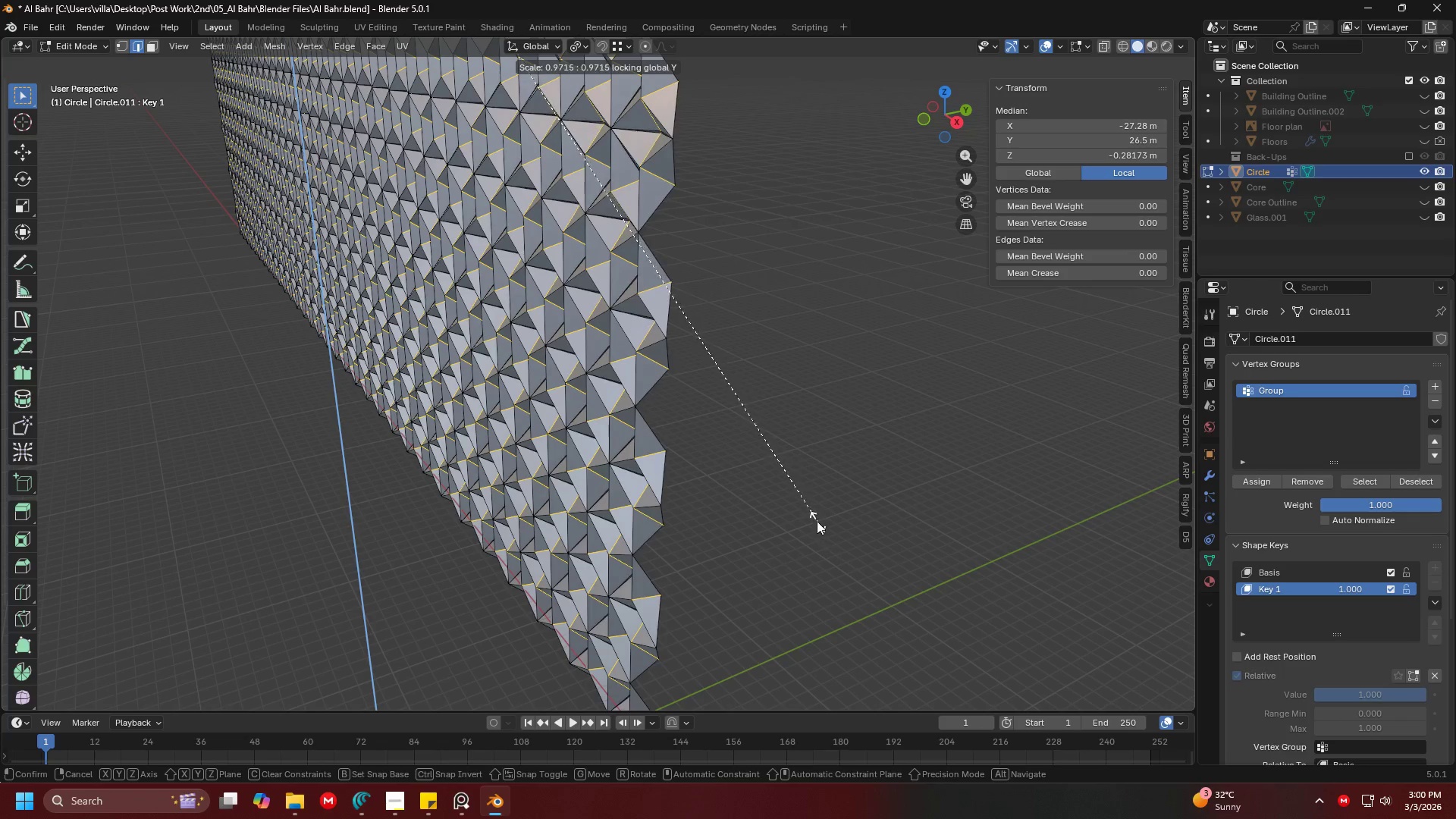 
wait(5.73)
 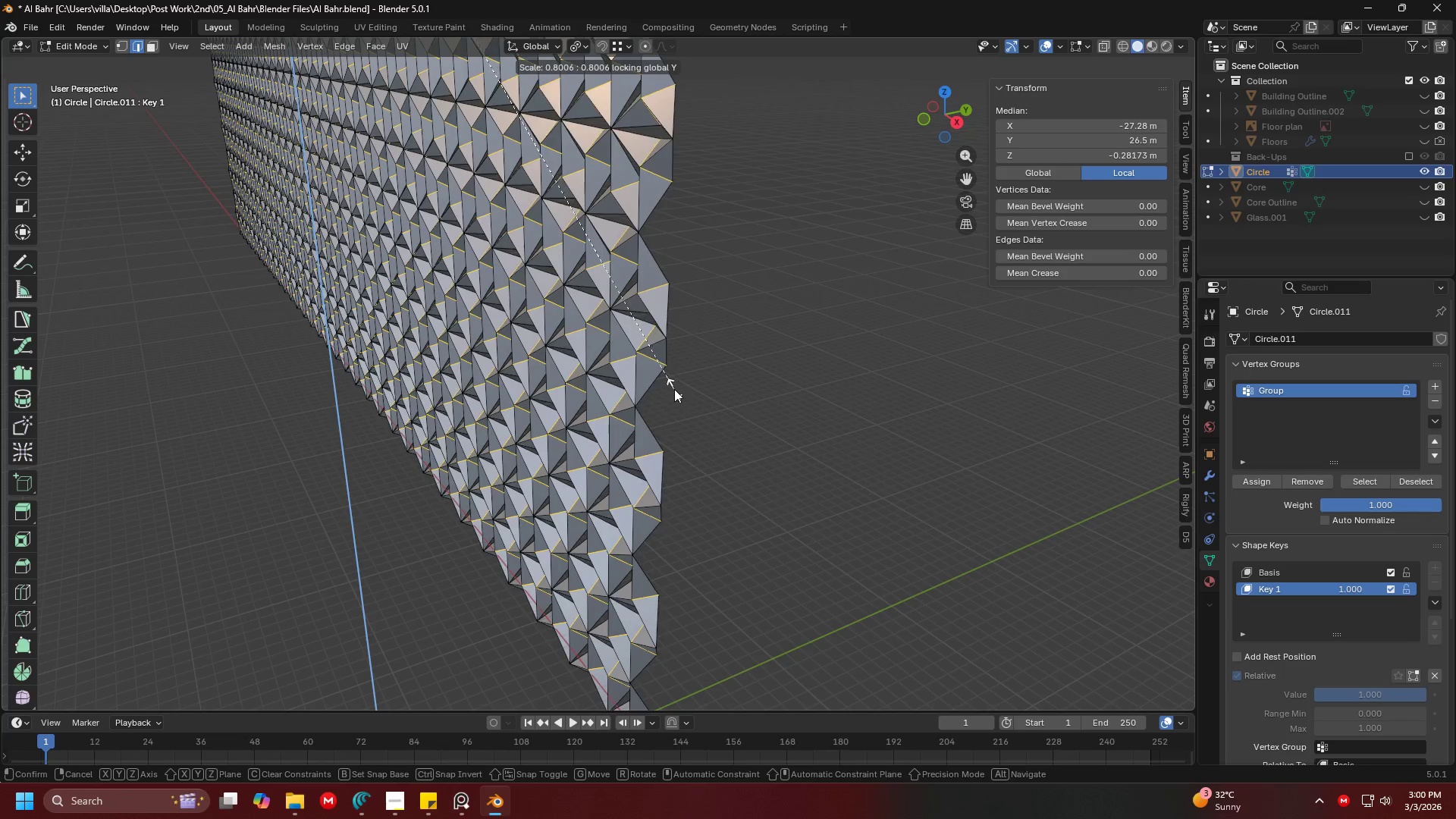 
key(Escape)
 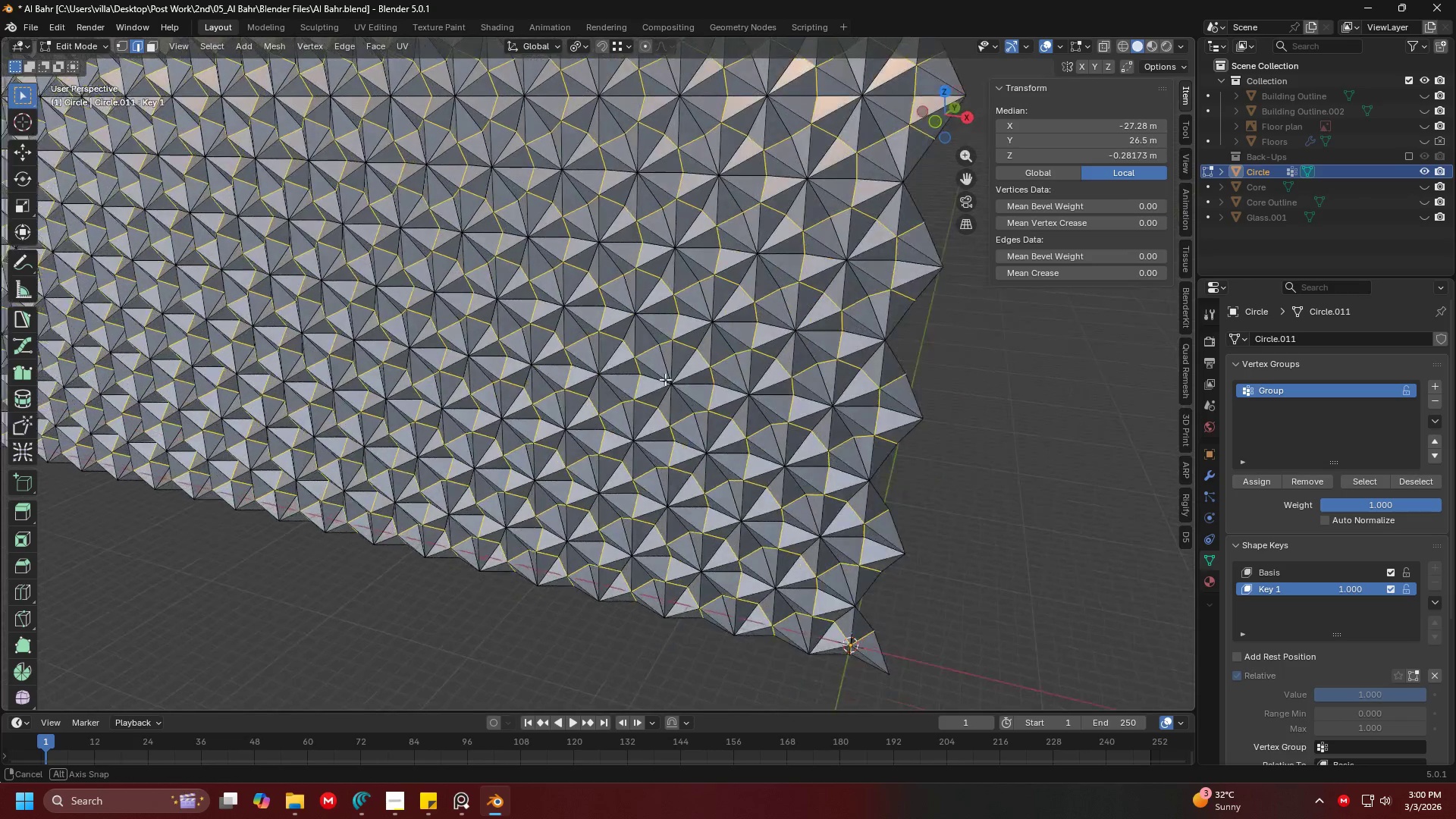 
key(1)
 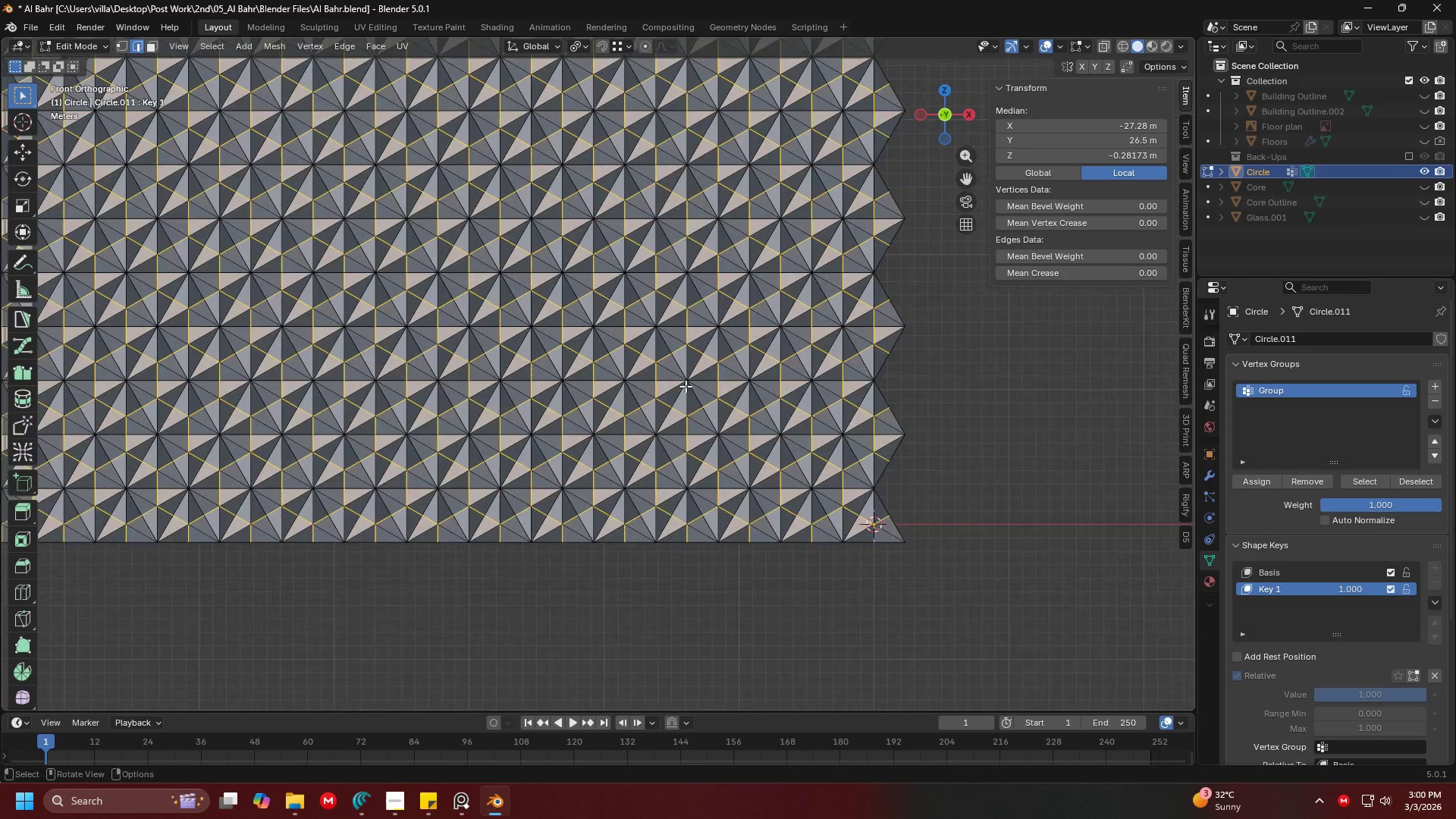 
hold_key(key=ShiftLeft, duration=0.31)
 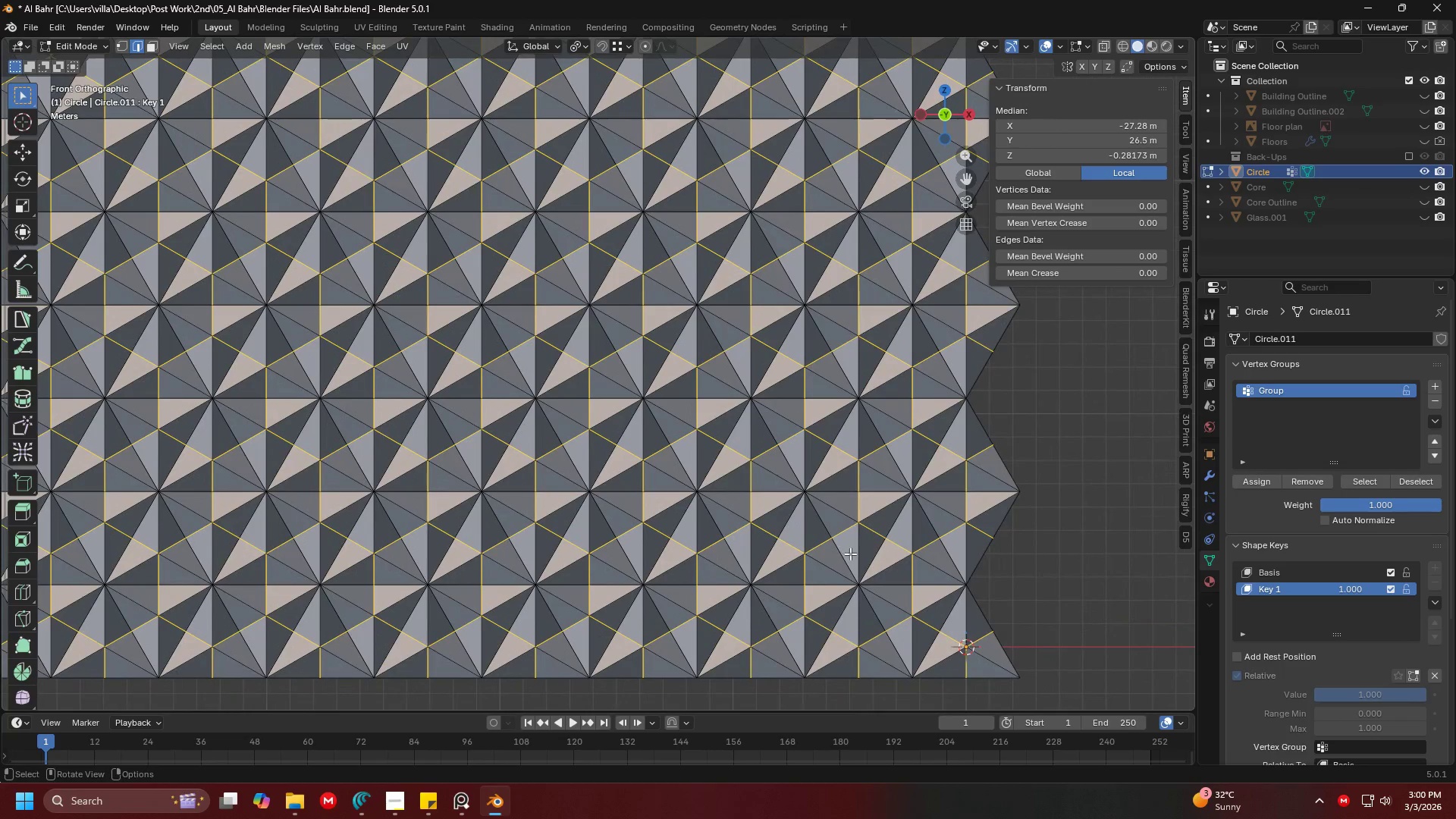 
scroll: coordinate [783, 418], scroll_direction: up, amount: 3.0
 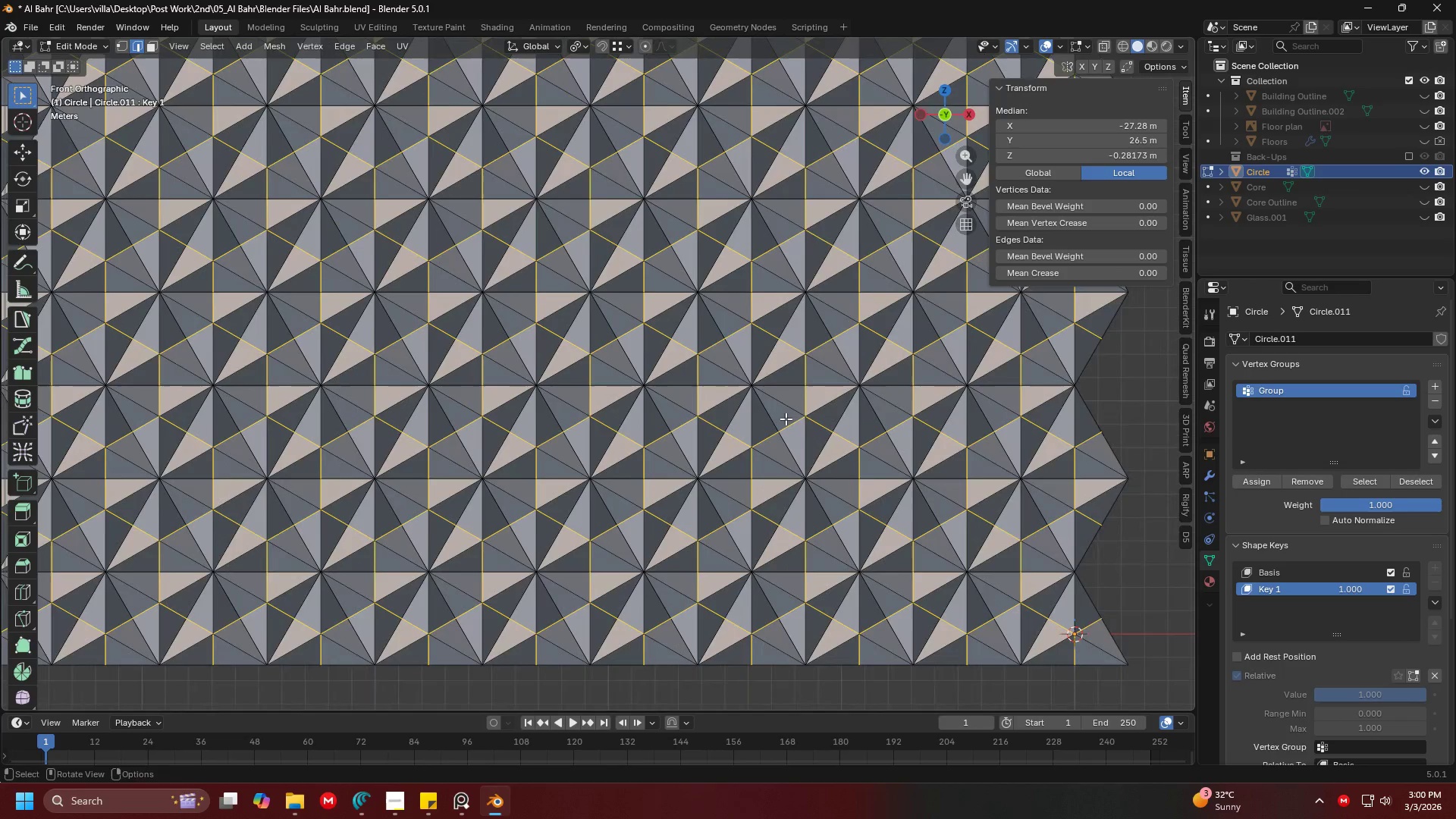 
type(sY)
 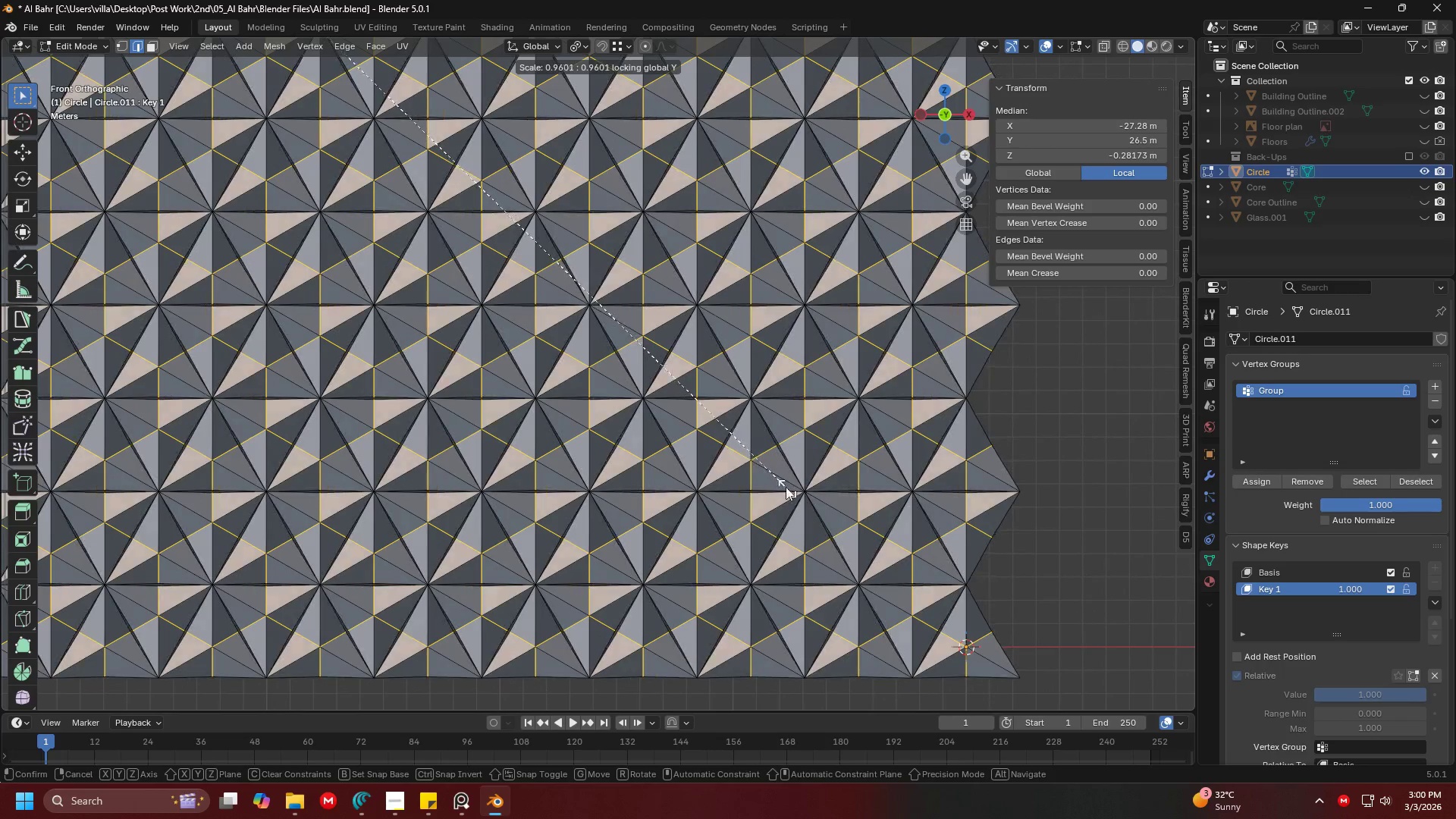 
wait(5.45)
 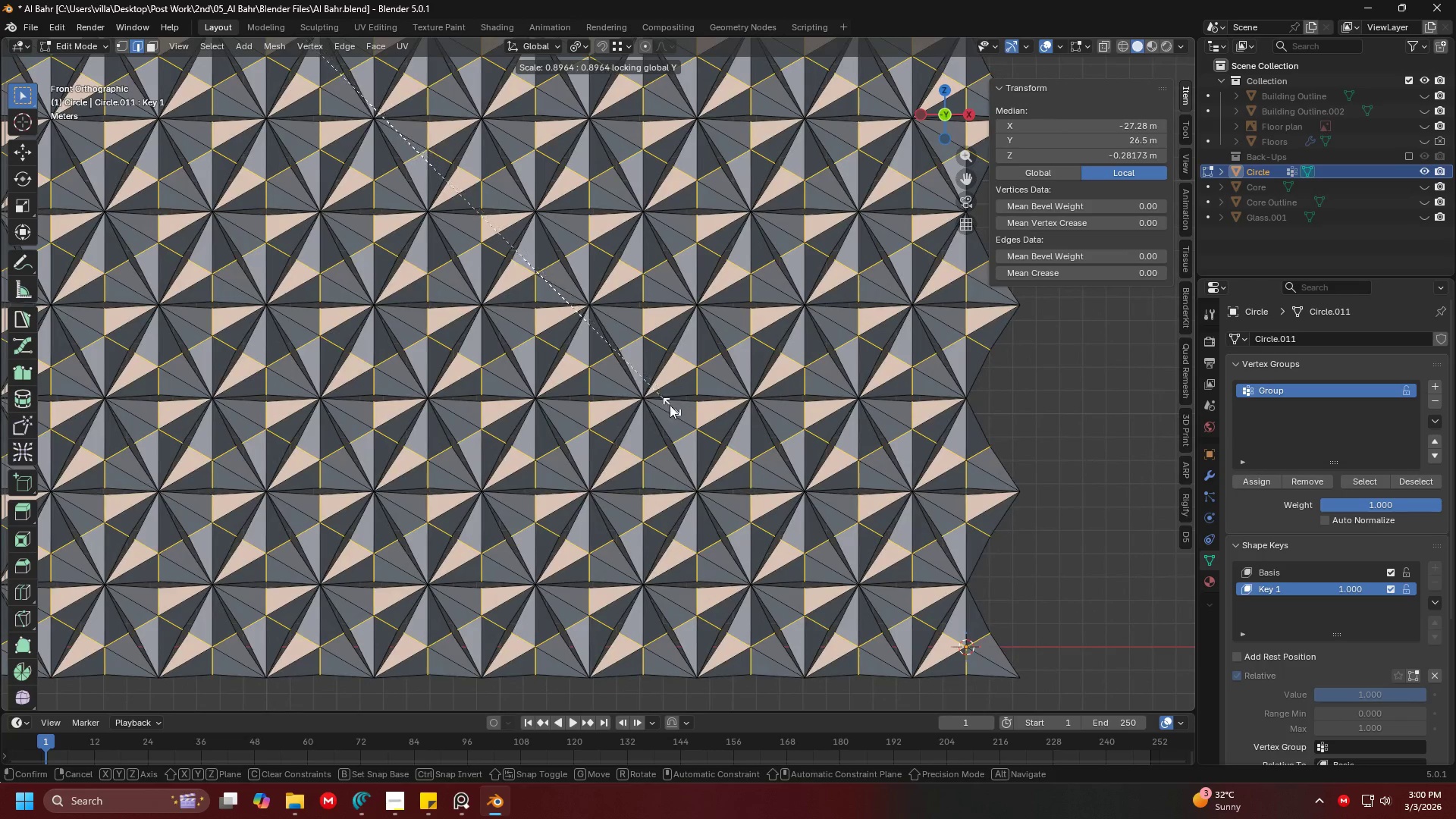 
key(Escape)
type(ssX)
 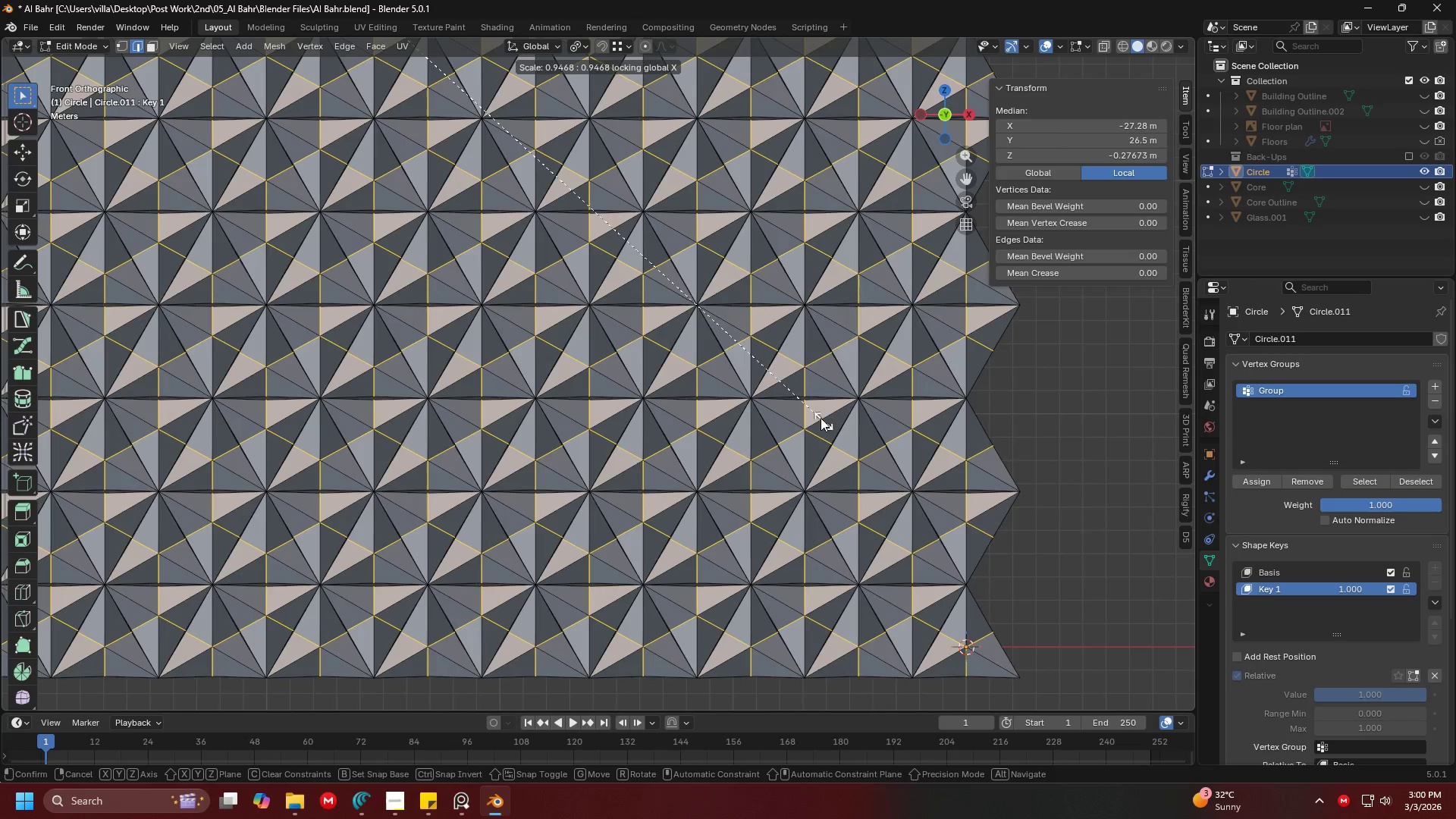 
key(Escape)
type(sY)
 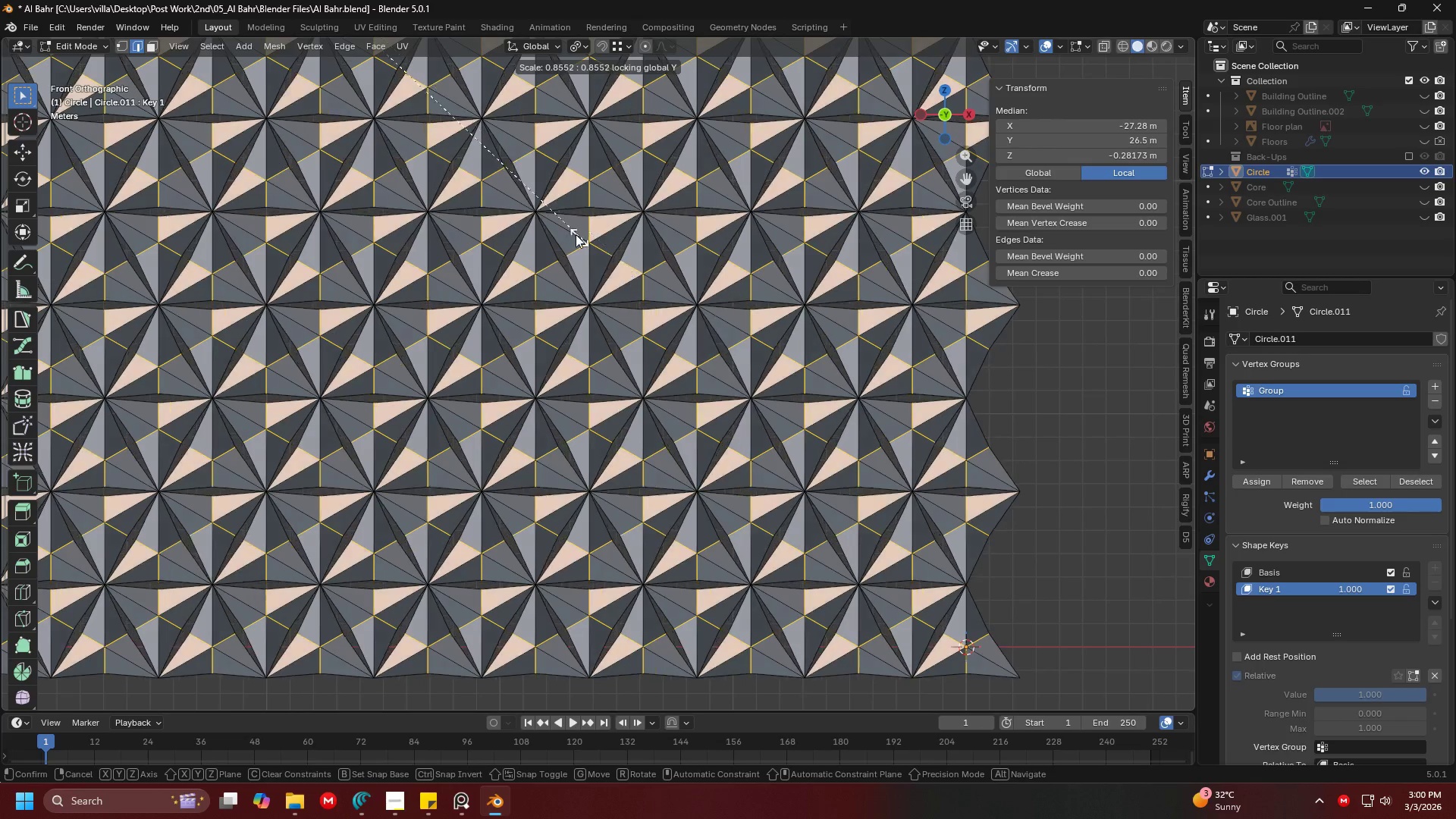 
wait(6.23)
 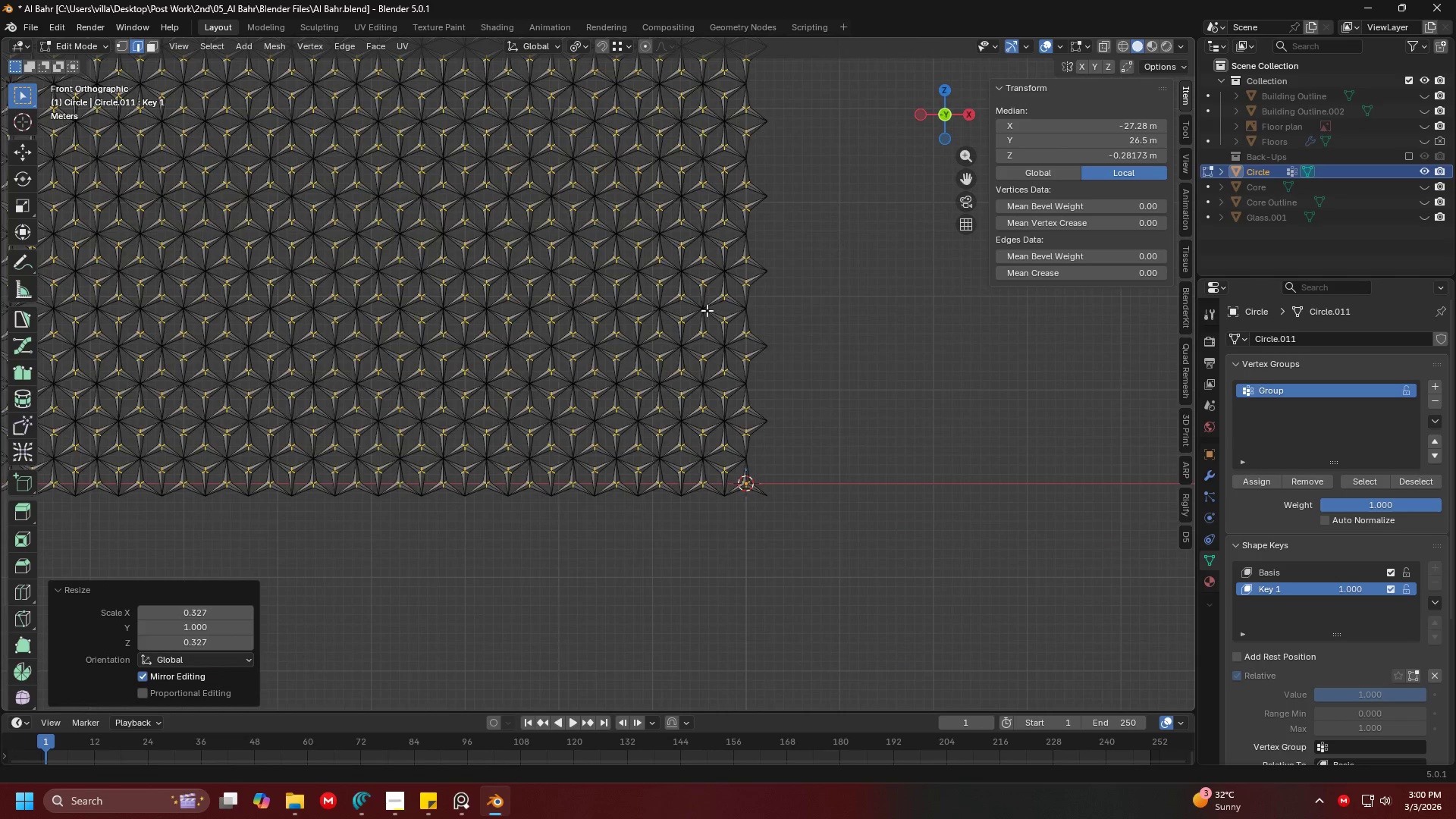 
key(Shift+ShiftLeft)
 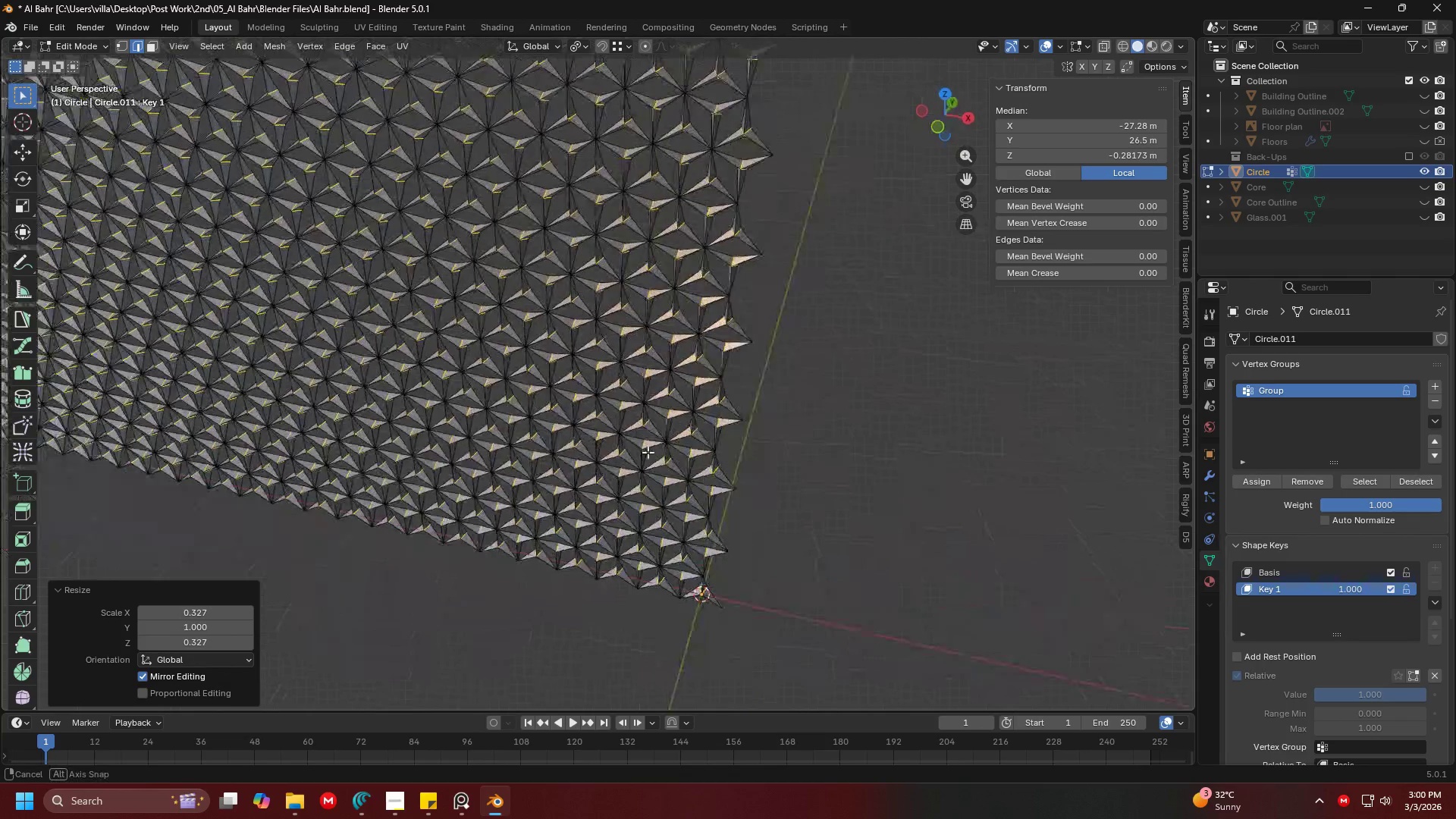 
scroll: coordinate [843, 243], scroll_direction: down, amount: 5.0
 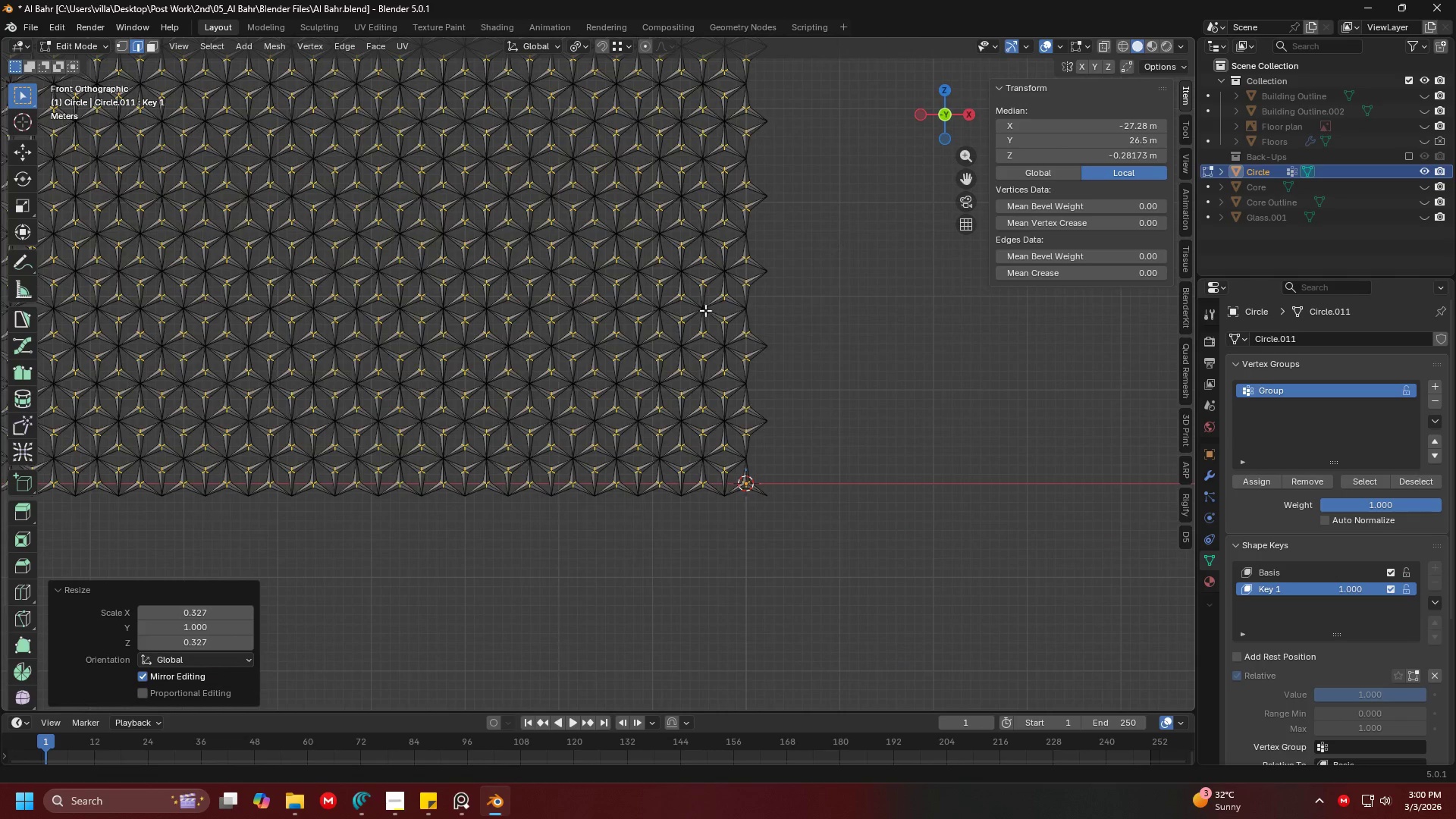 
key(Tab)
 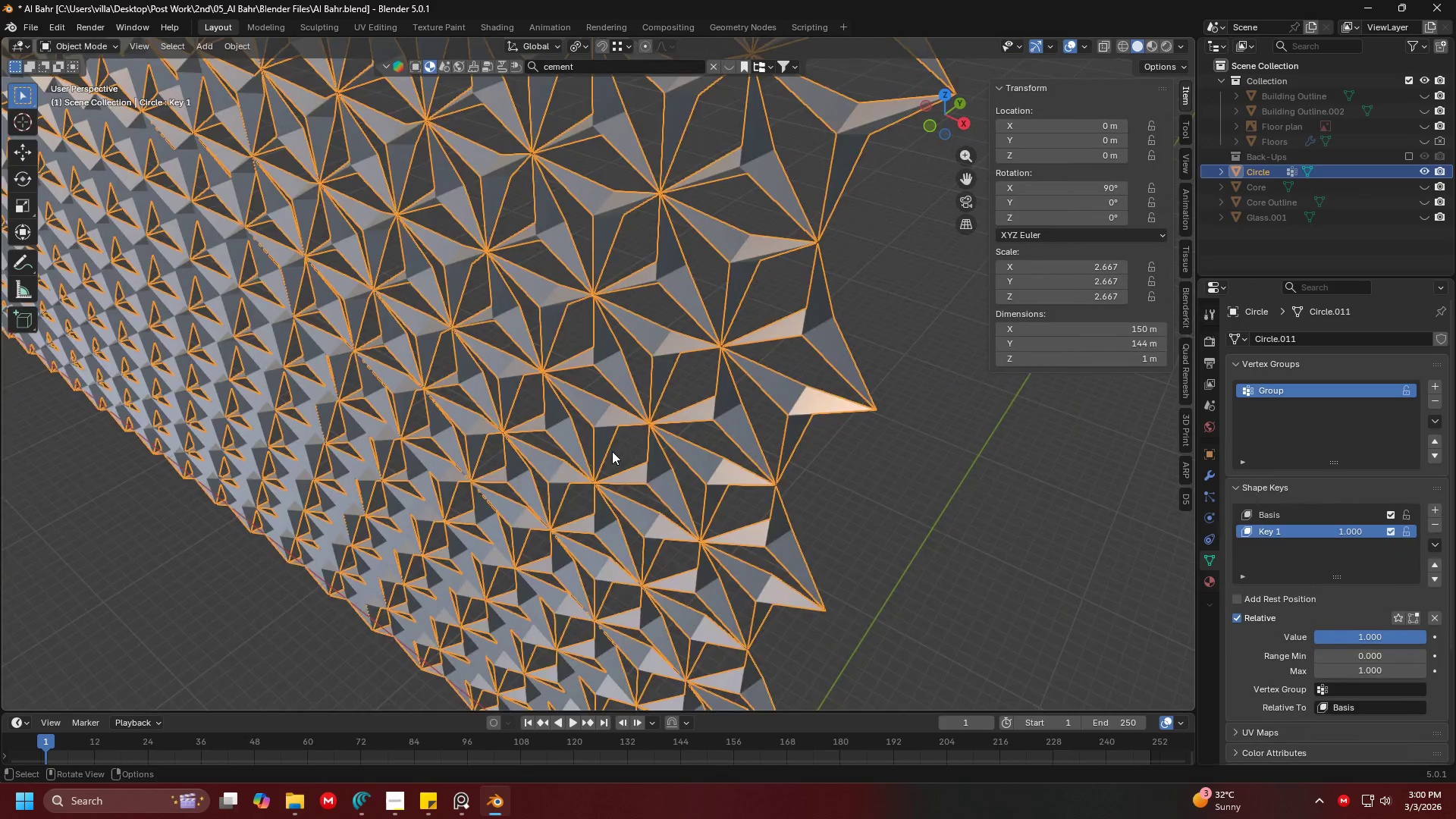 
scroll: coordinate [610, 460], scroll_direction: up, amount: 4.0
 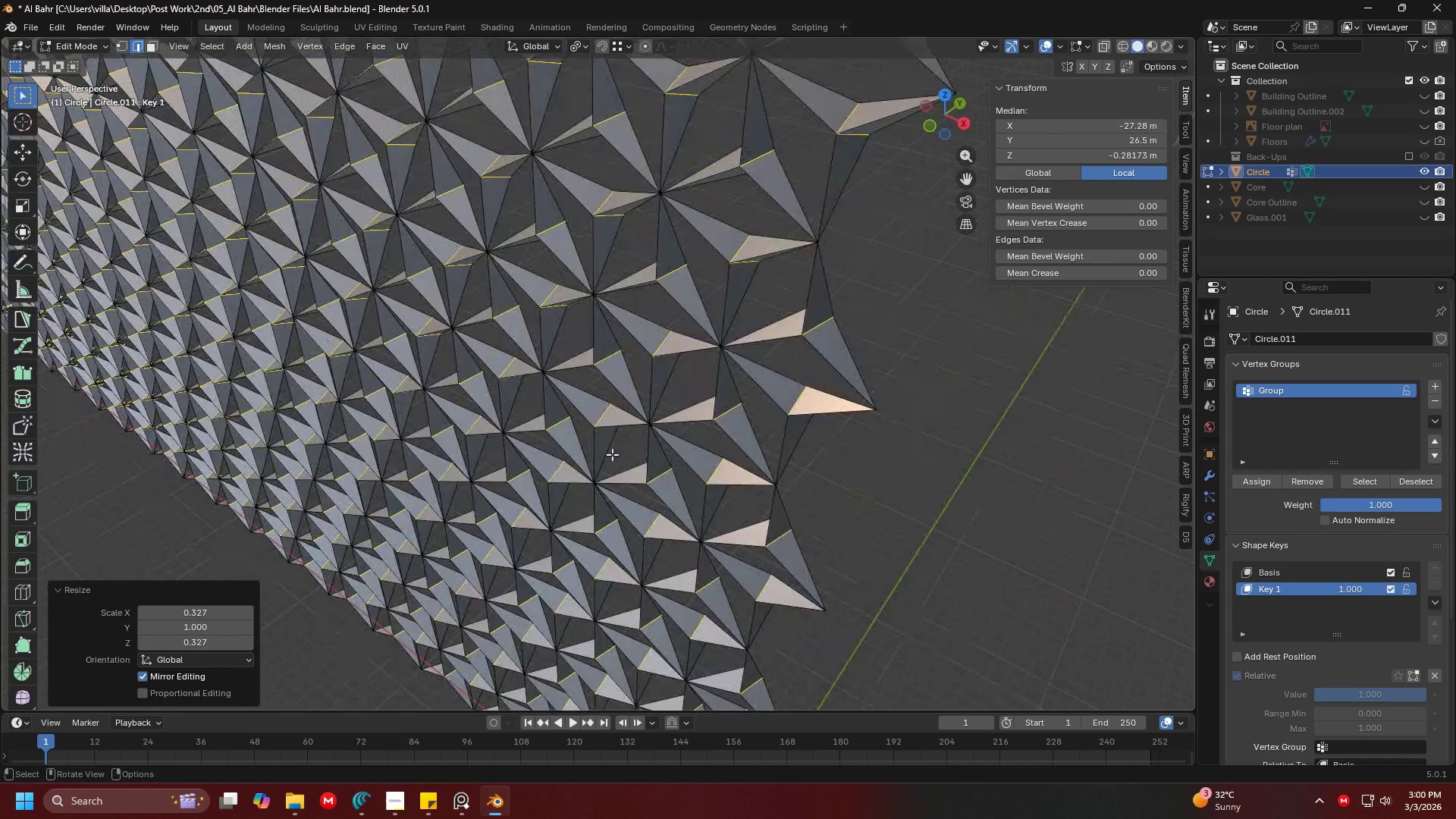 
scroll: coordinate [612, 451], scroll_direction: down, amount: 3.0
 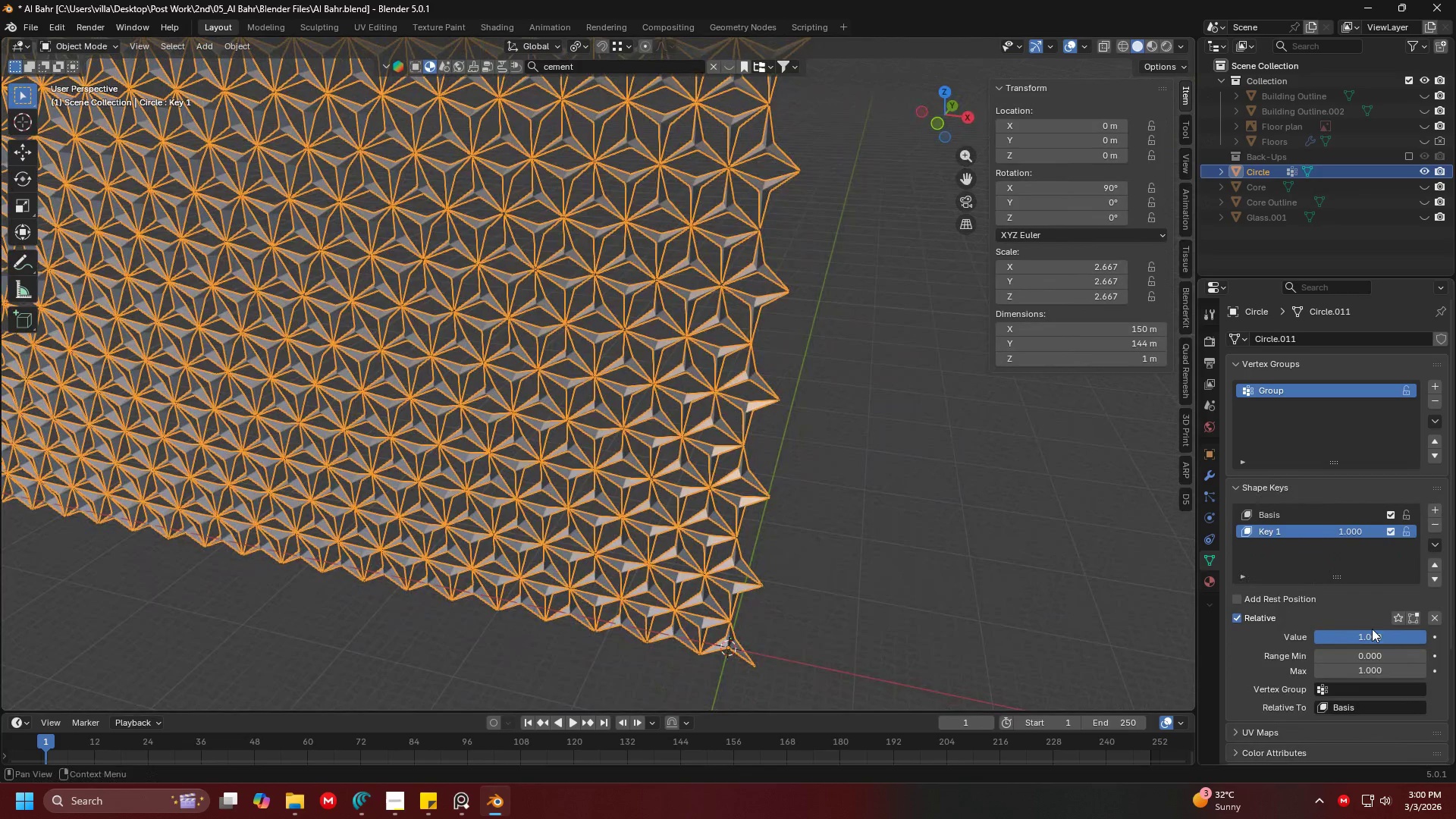 
left_click_drag(start_coordinate=[1370, 636], to_coordinate=[177, 218])
 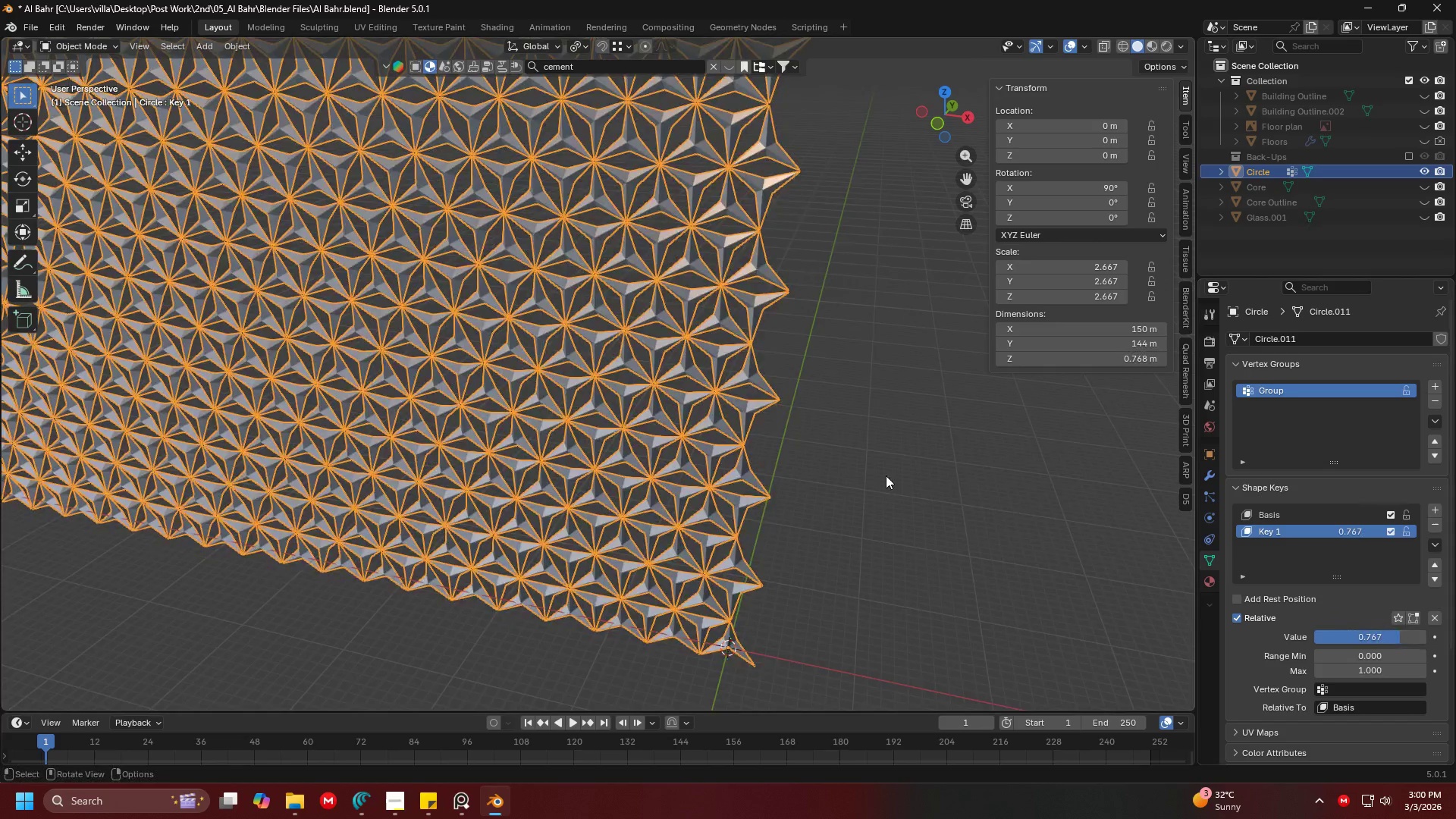 
scroll: coordinate [786, 387], scroll_direction: down, amount: 1.0
 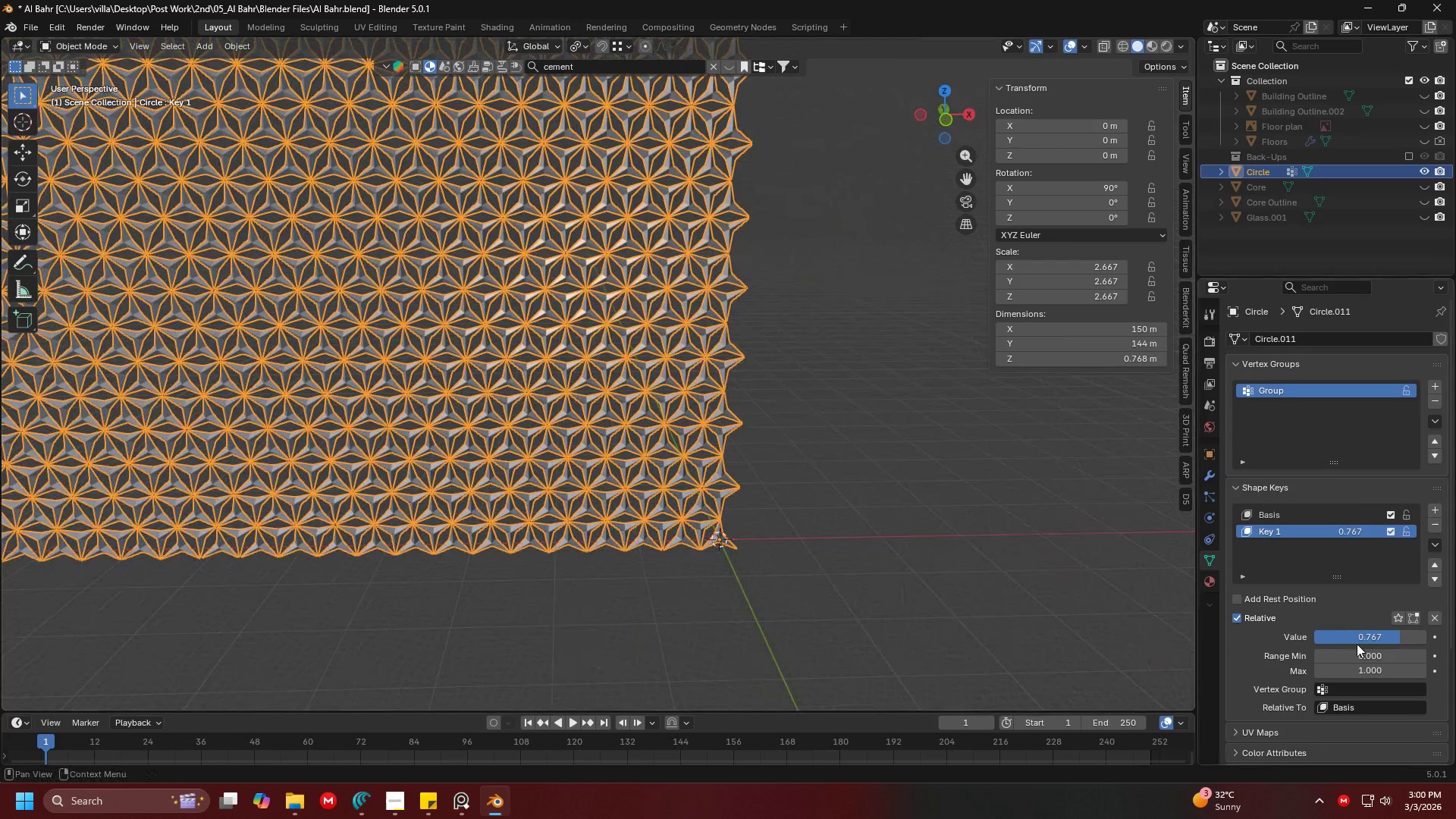 
left_click_drag(start_coordinate=[1348, 653], to_coordinate=[190, 184])
 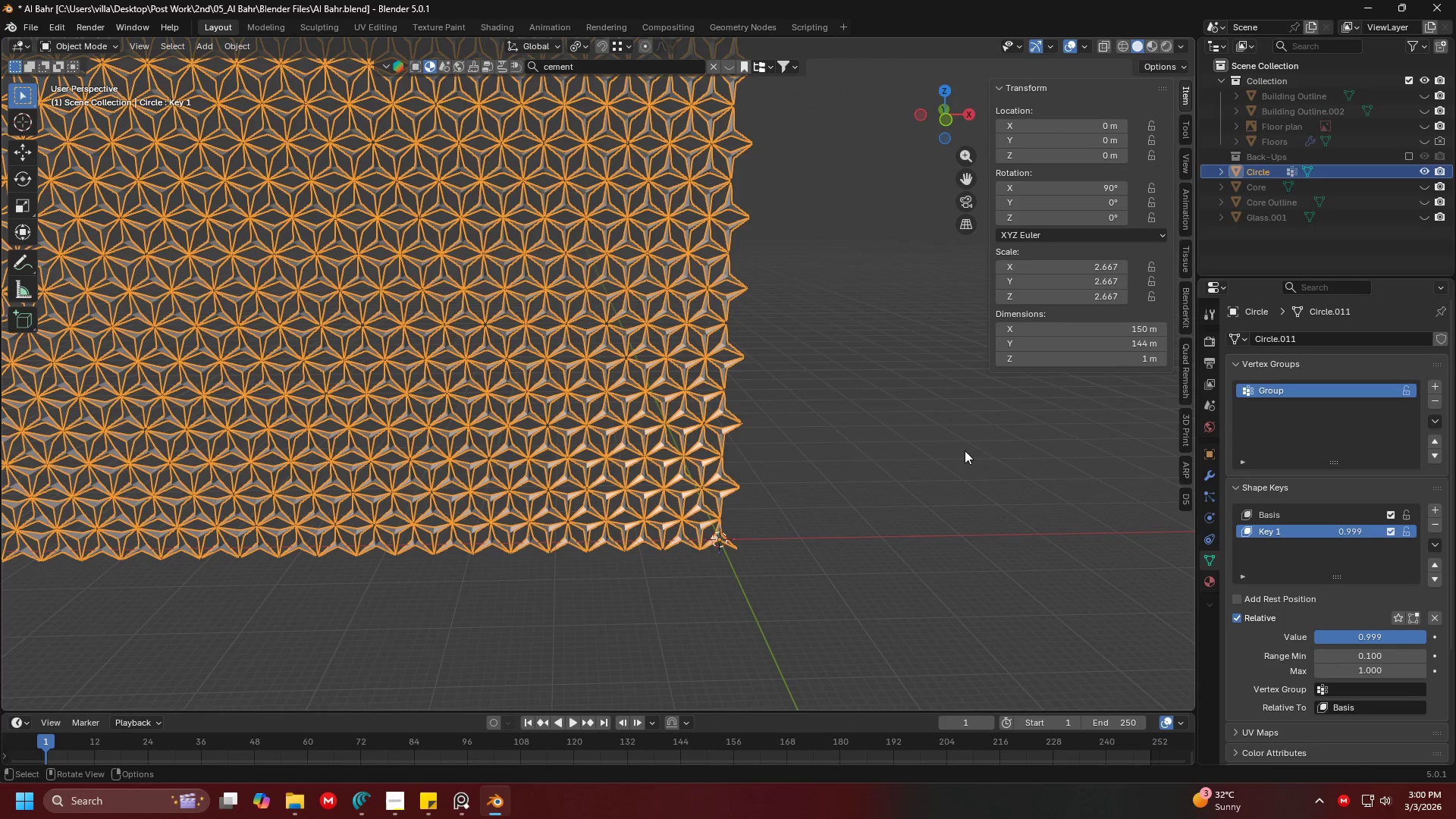 
left_click_drag(start_coordinate=[970, 453], to_coordinate=[974, 455])
 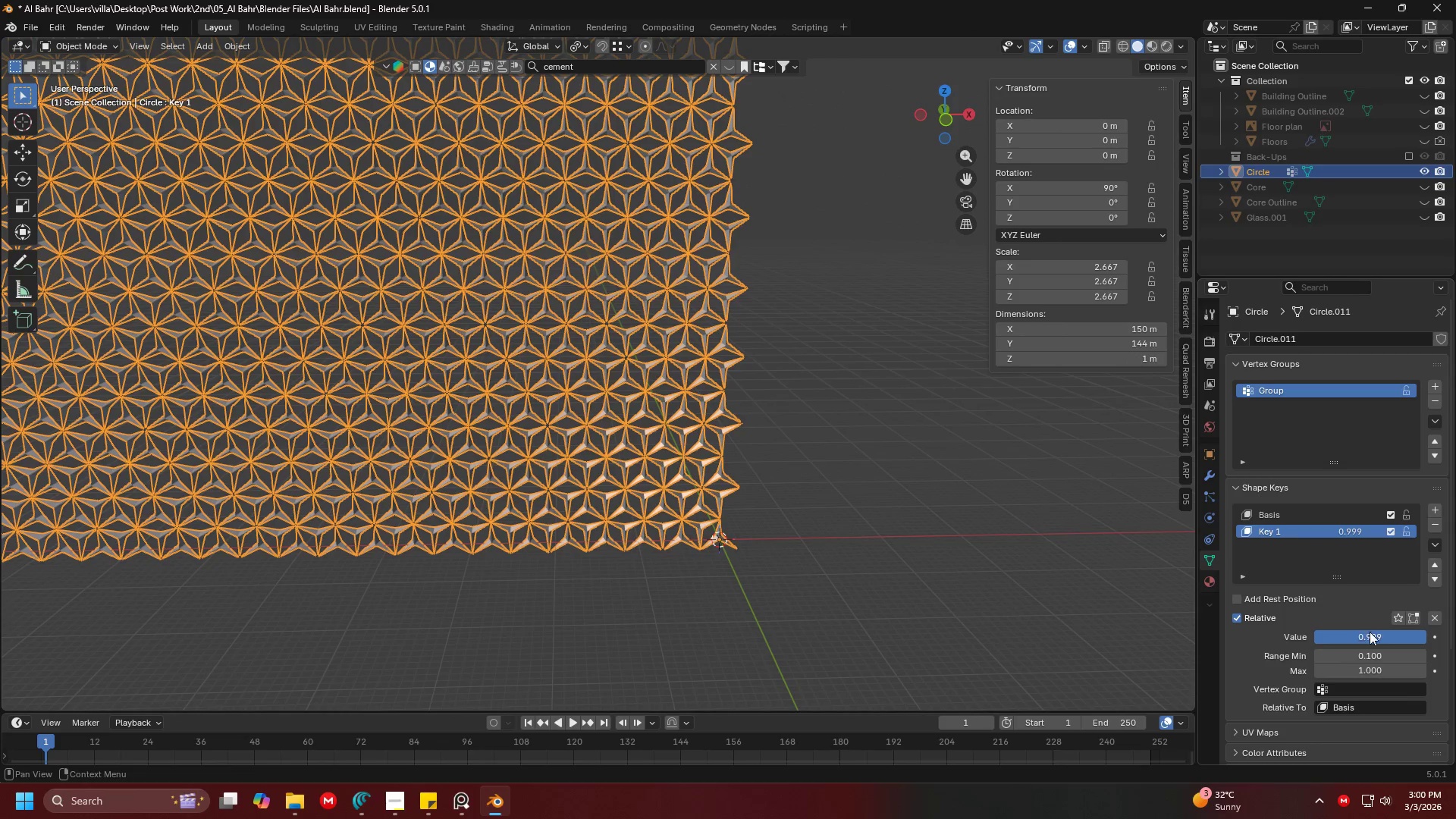 
left_click_drag(start_coordinate=[1373, 638], to_coordinate=[1301, 177])
 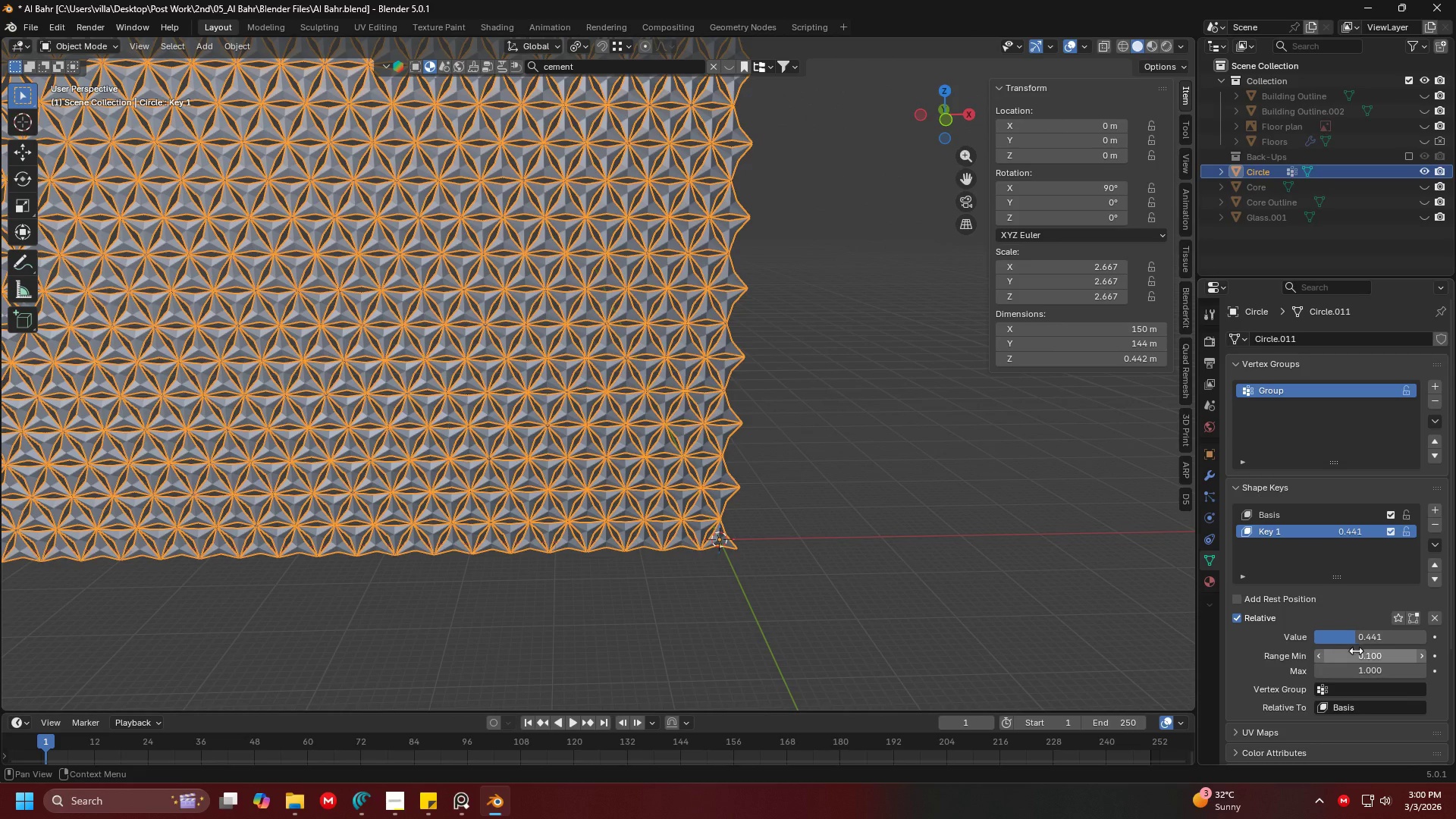 
left_click([1353, 652])
 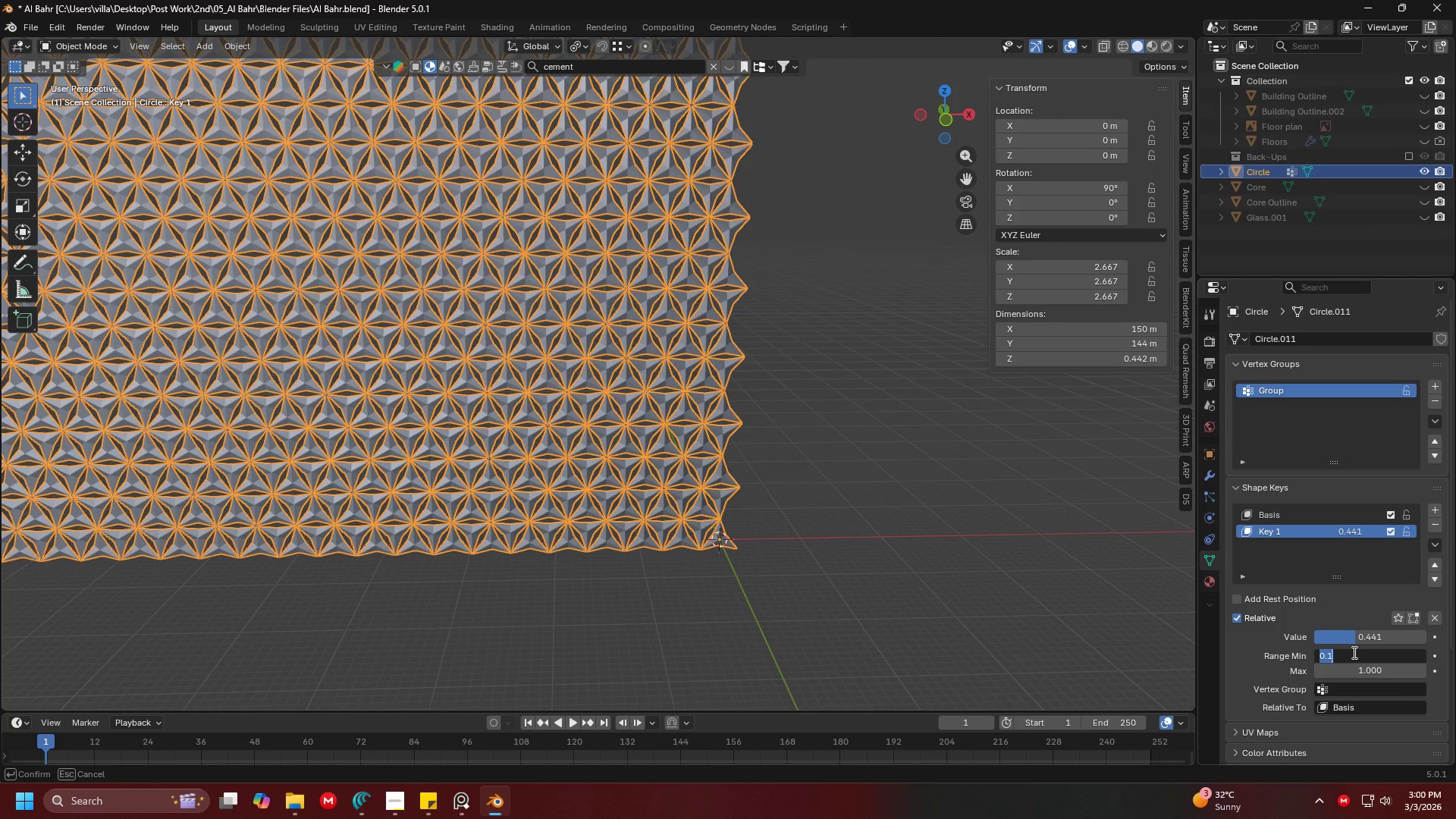 
key(Period)
 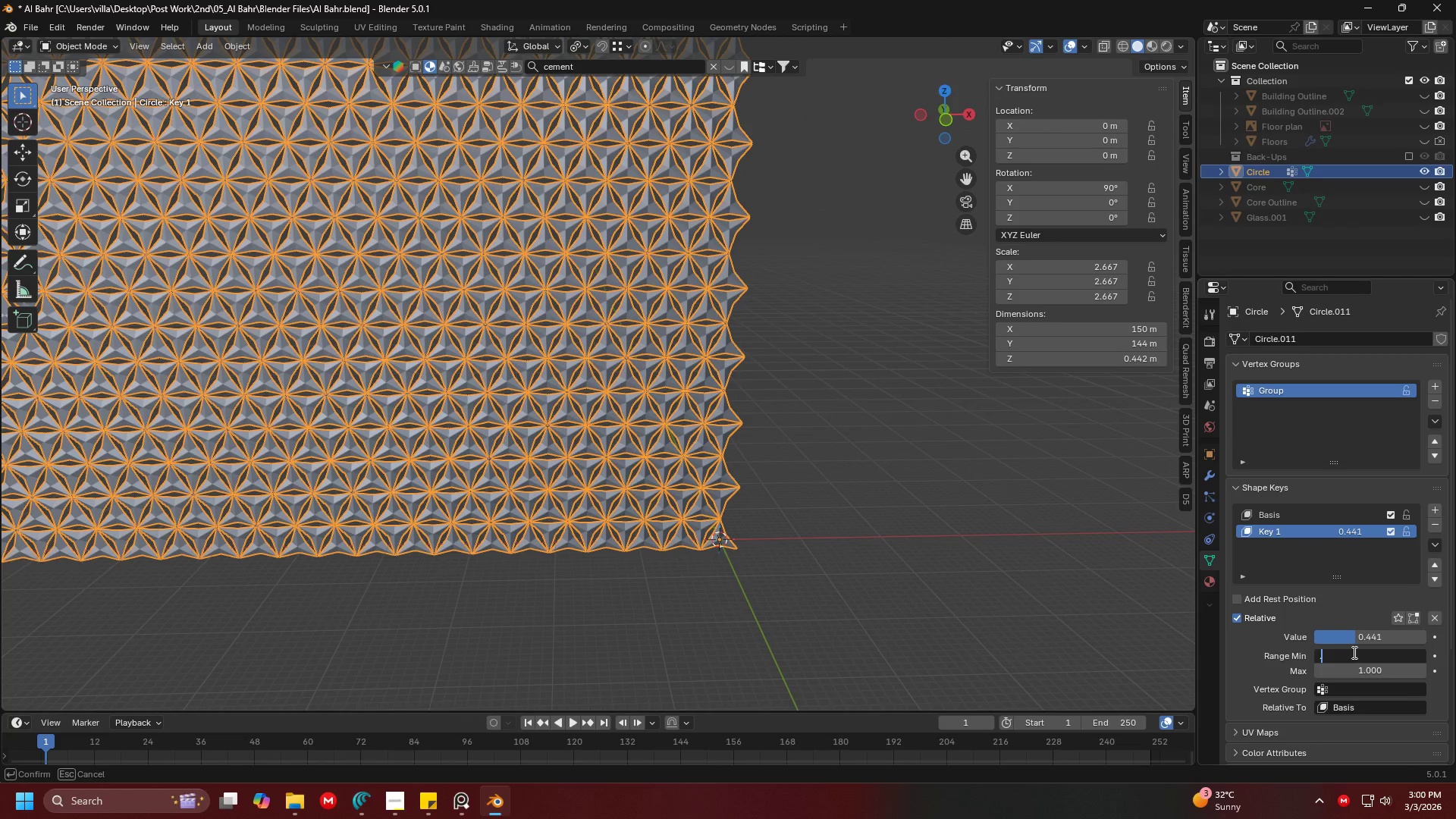 
key(2)
 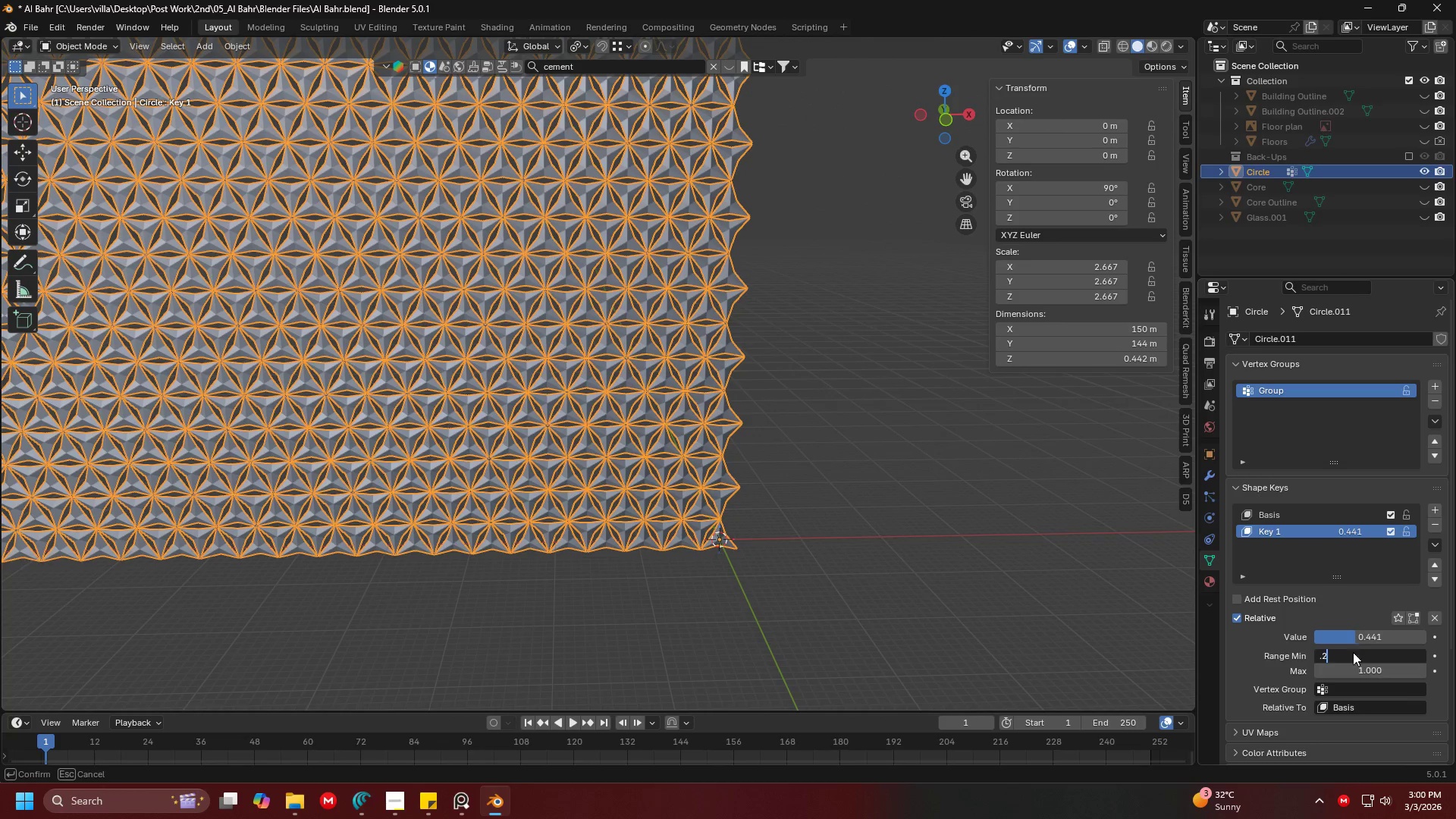 
key(Enter)
 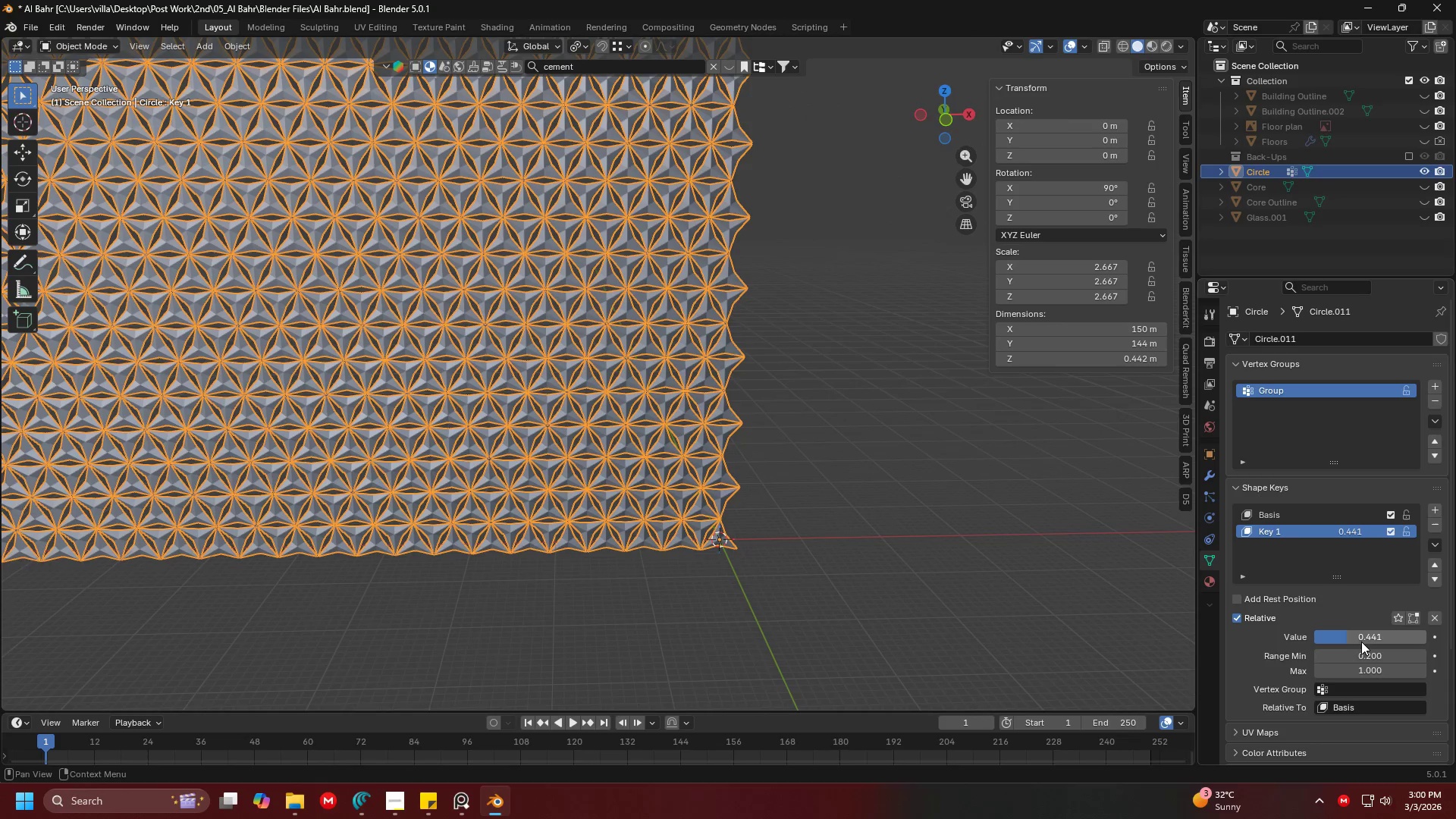 
left_click_drag(start_coordinate=[1362, 641], to_coordinate=[457, 165])
 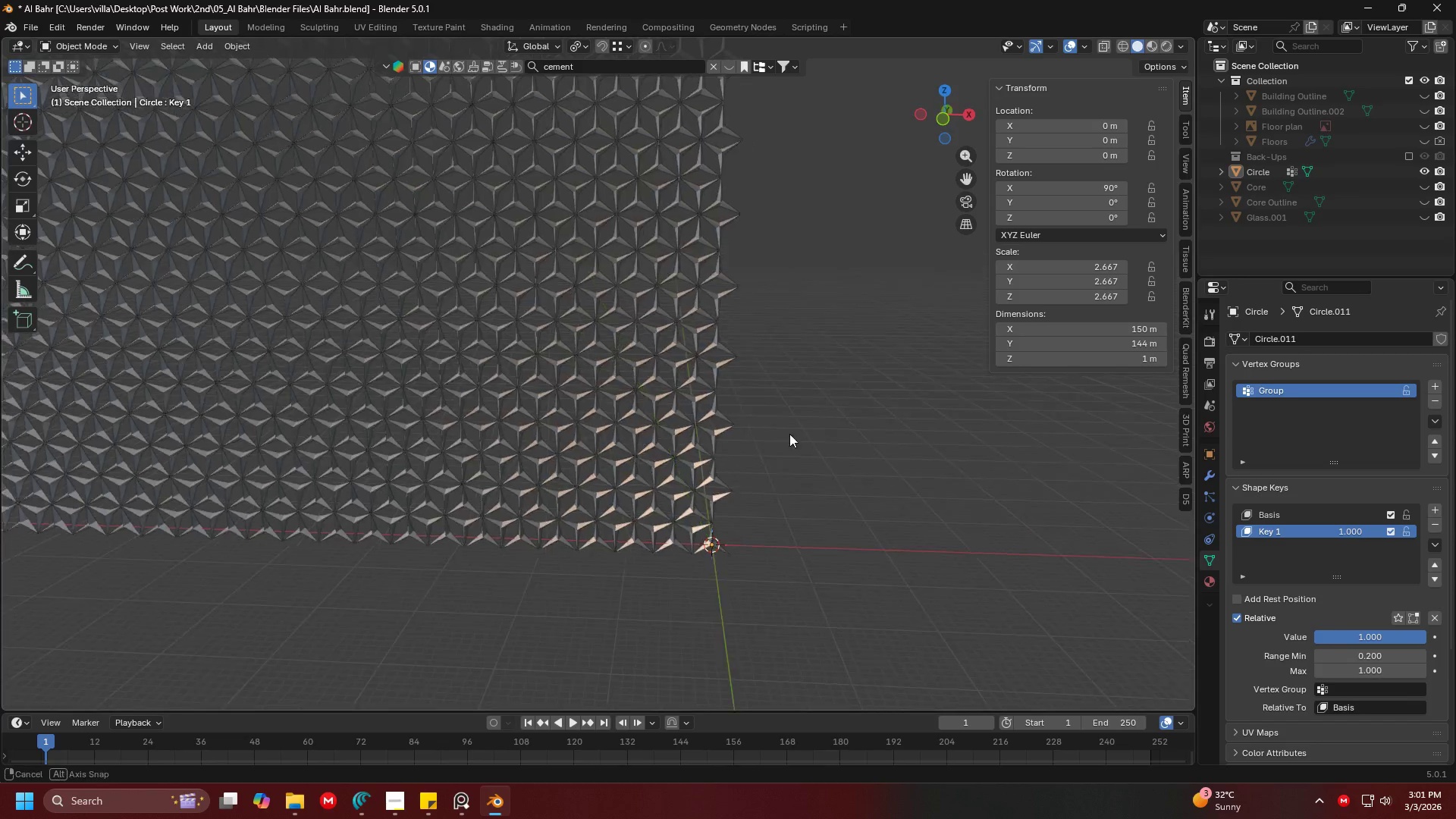 
key(Shift+ShiftLeft)
 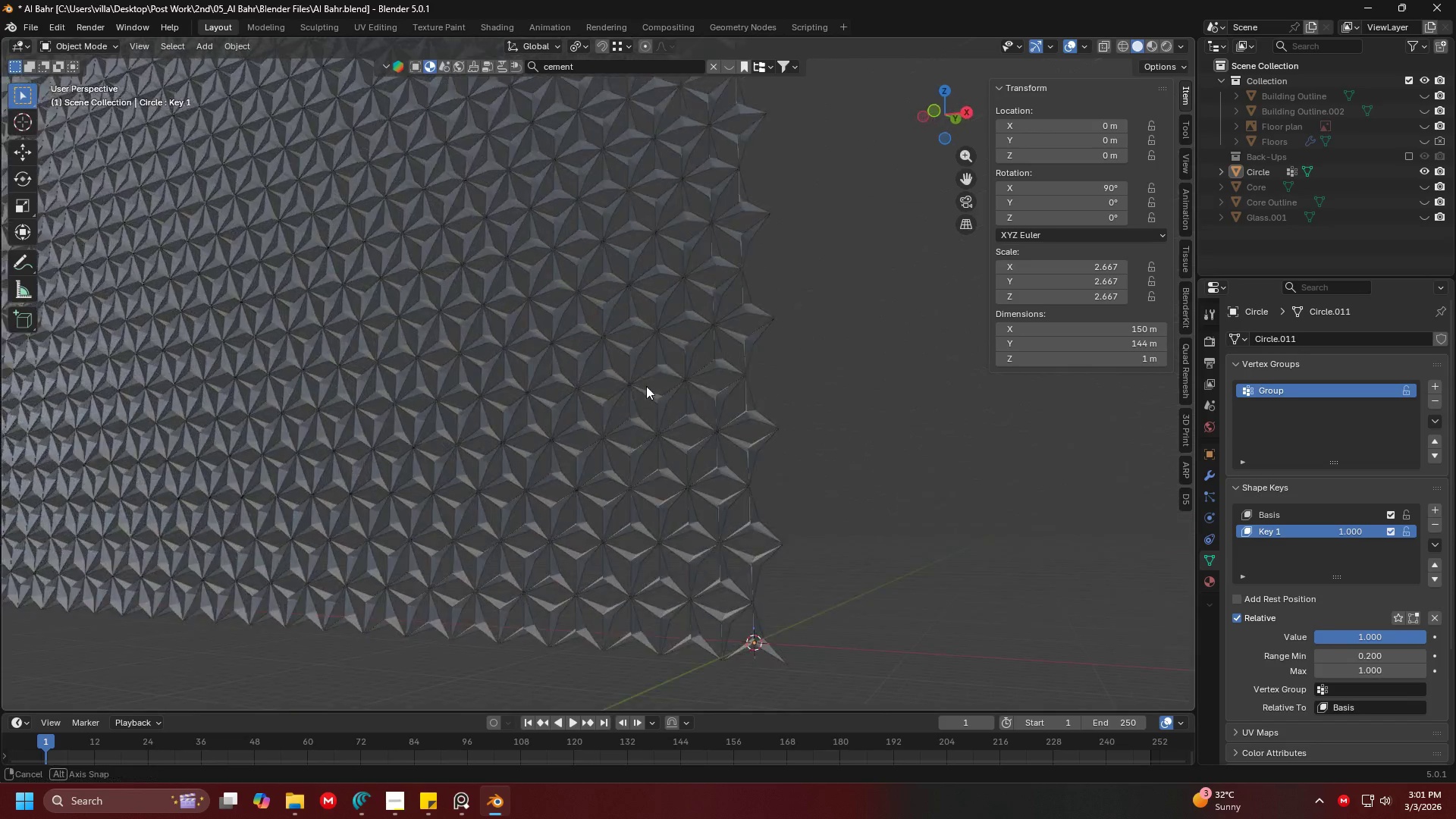 
scroll: coordinate [694, 402], scroll_direction: up, amount: 8.0
 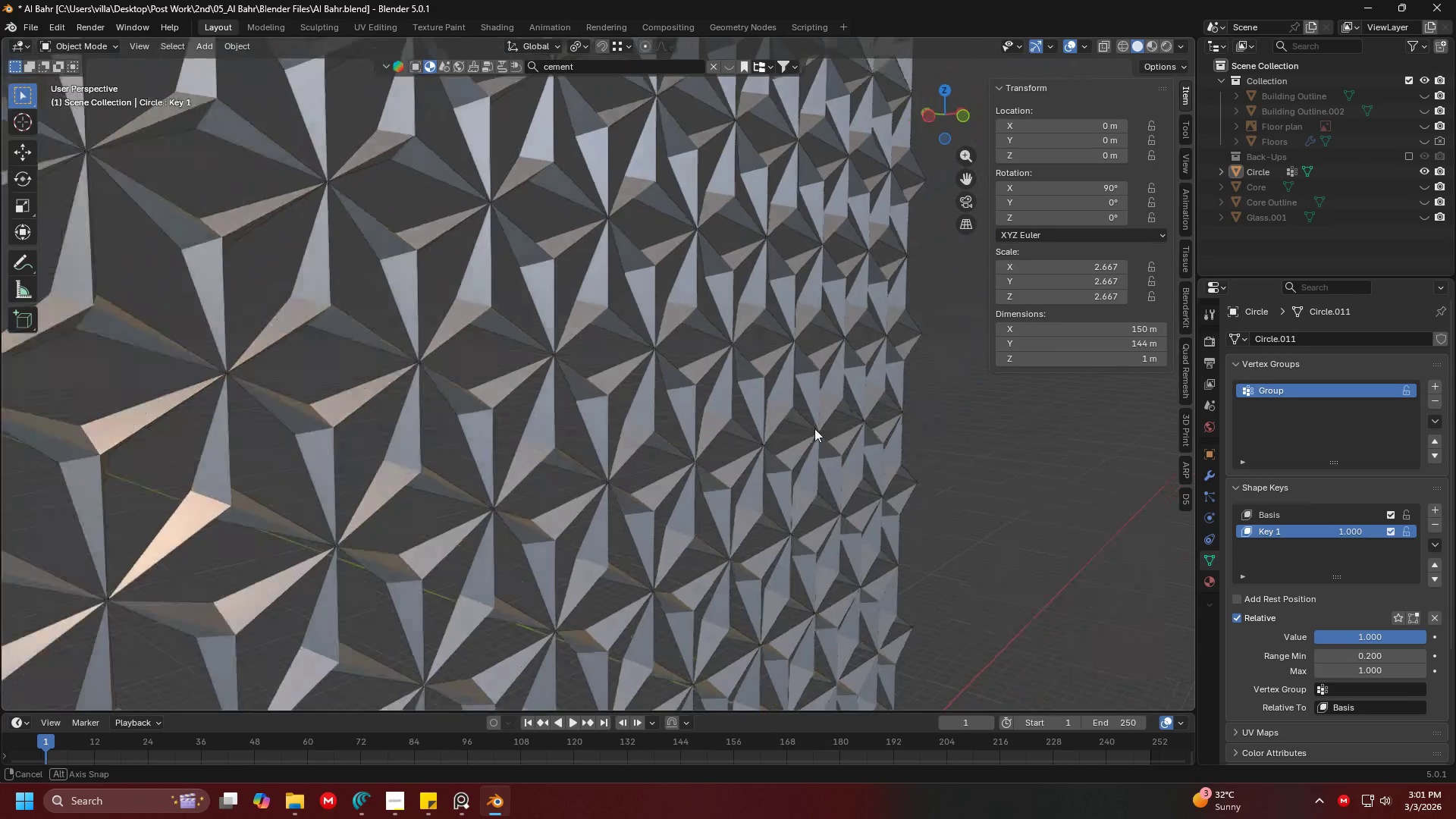 
scroll: coordinate [722, 364], scroll_direction: down, amount: 4.0
 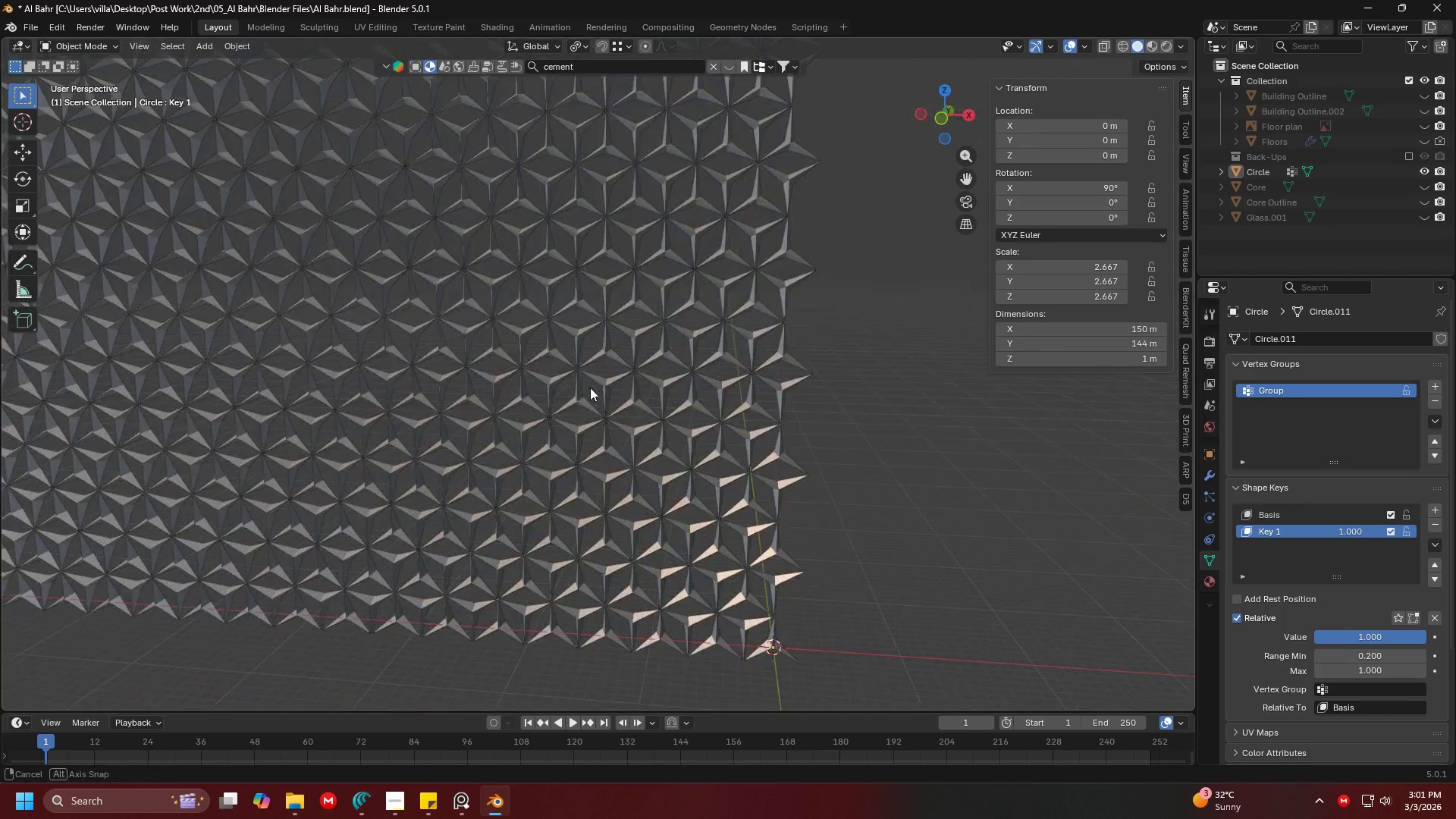 
hold_key(key=ShiftLeft, duration=0.41)
 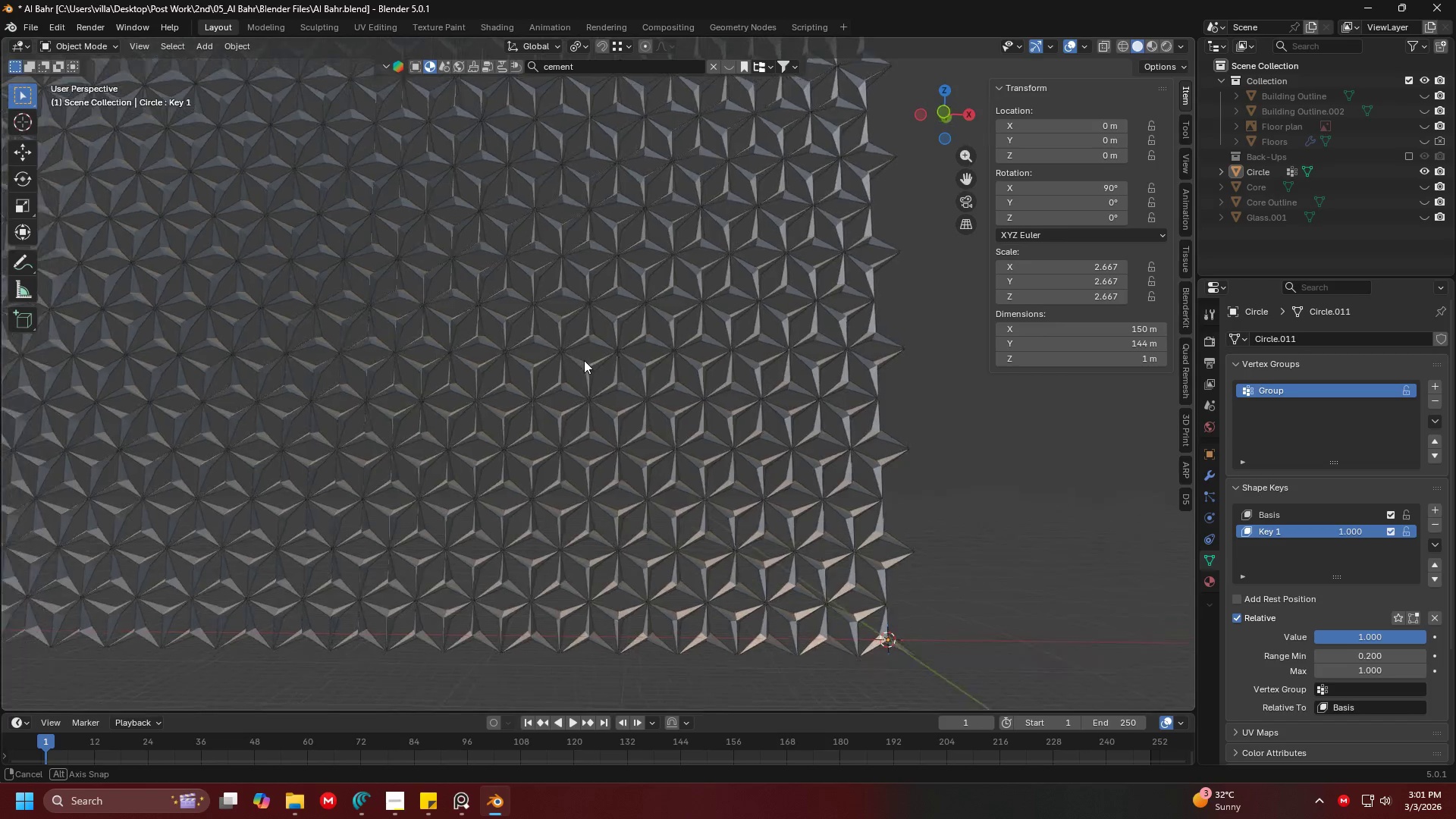 
wait(6.09)
 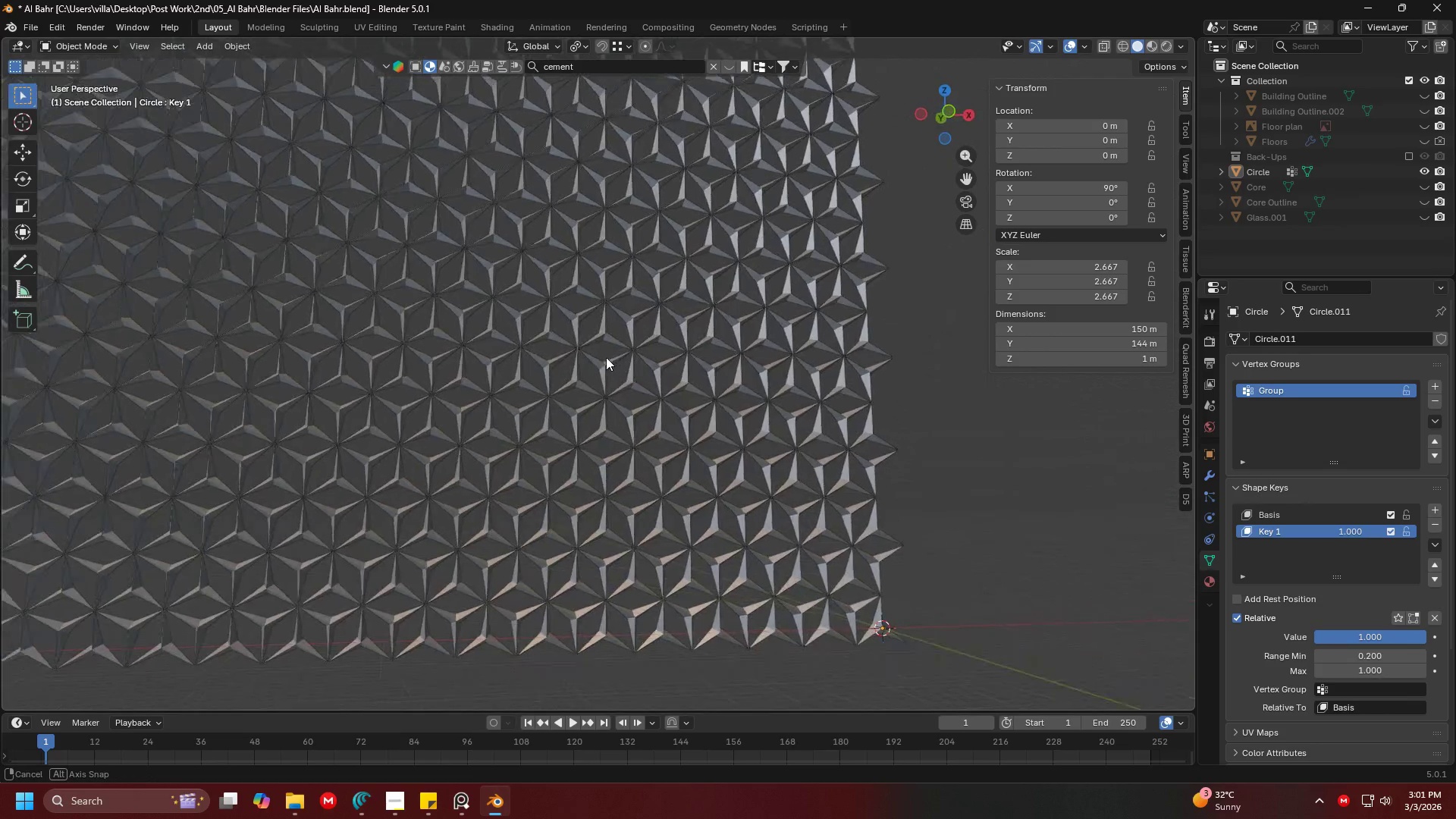 
key(Shift+ShiftLeft)
 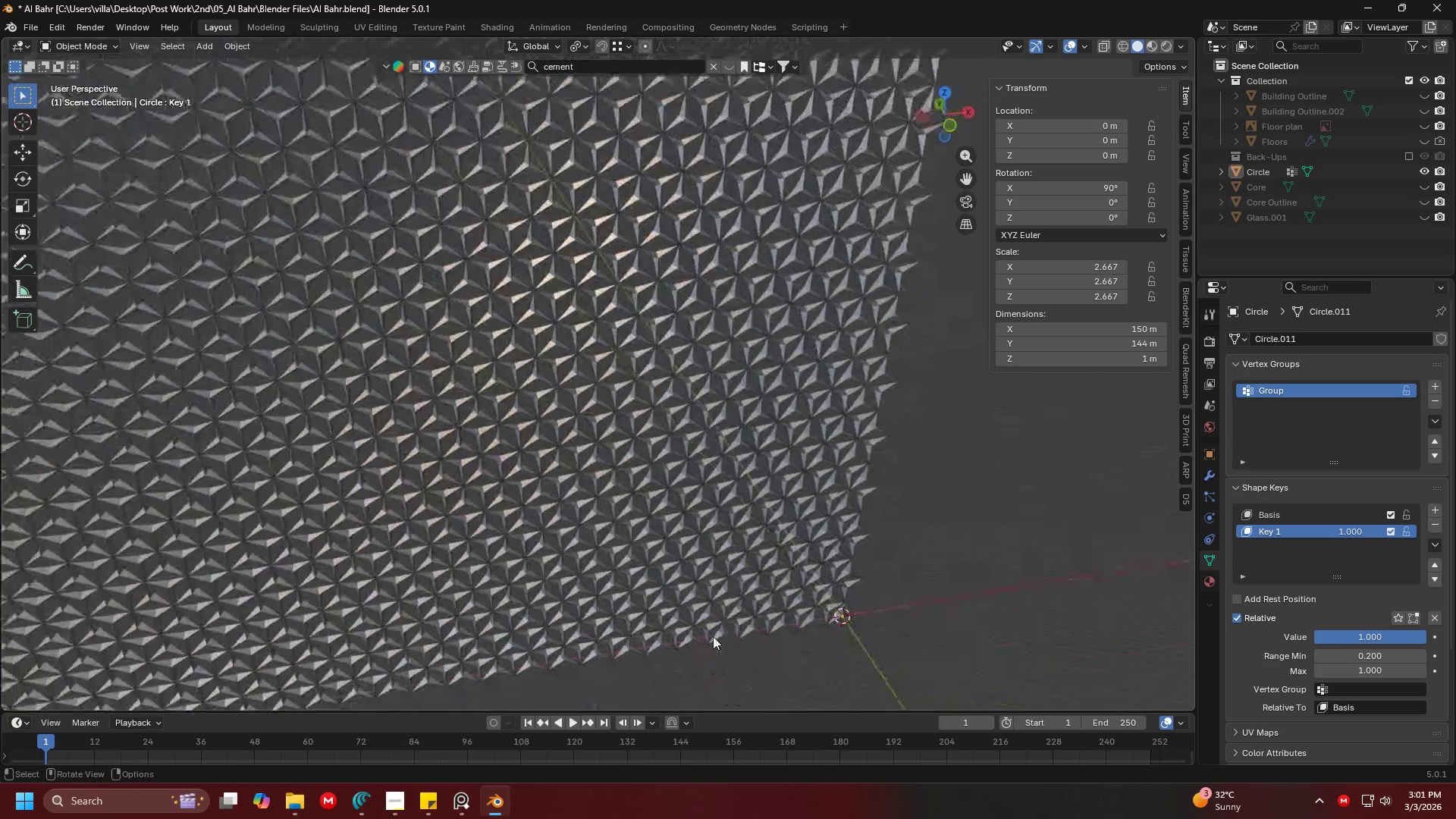 
scroll: coordinate [657, 433], scroll_direction: down, amount: 1.0
 